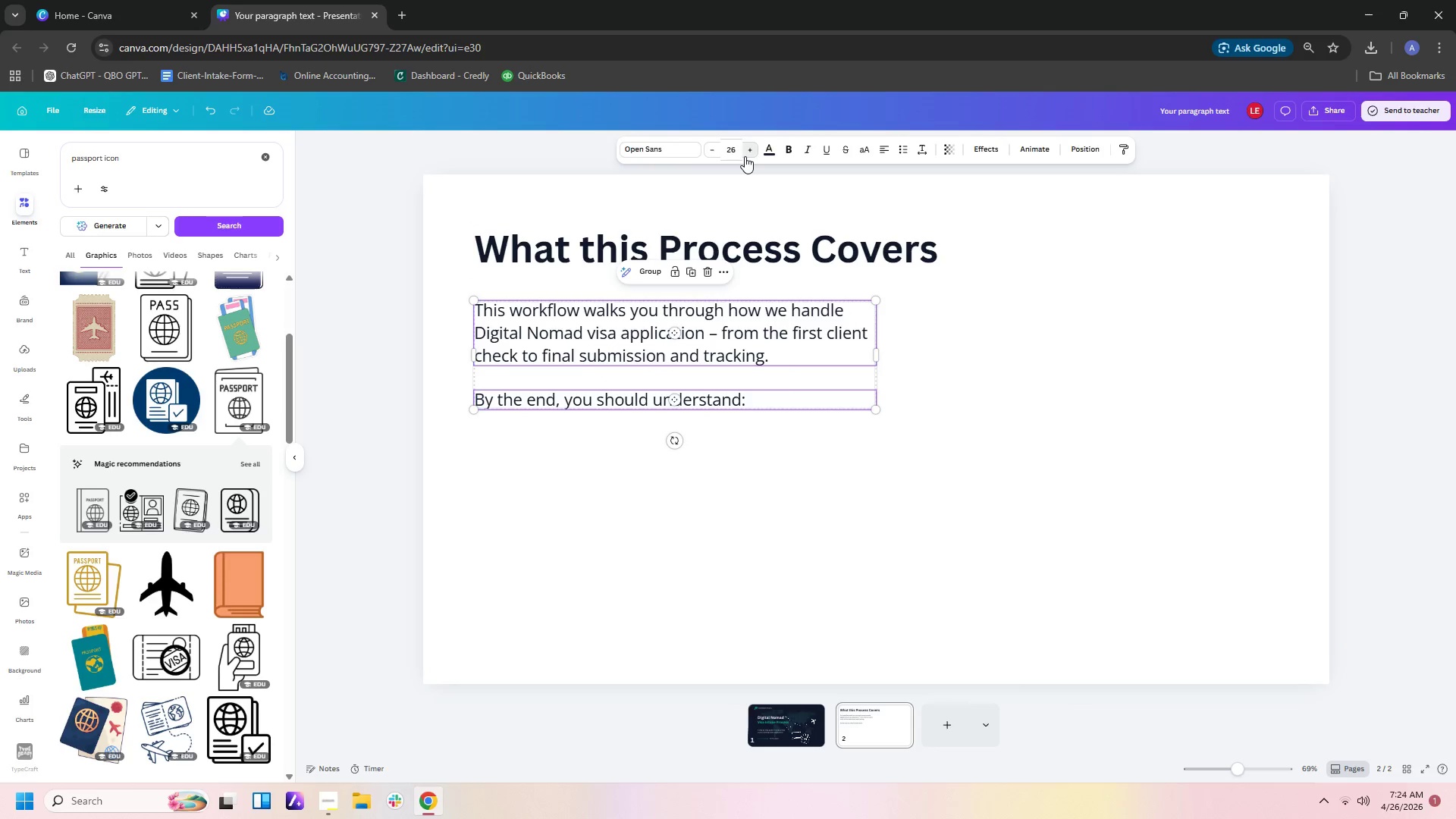 
triple_click([745, 156])
 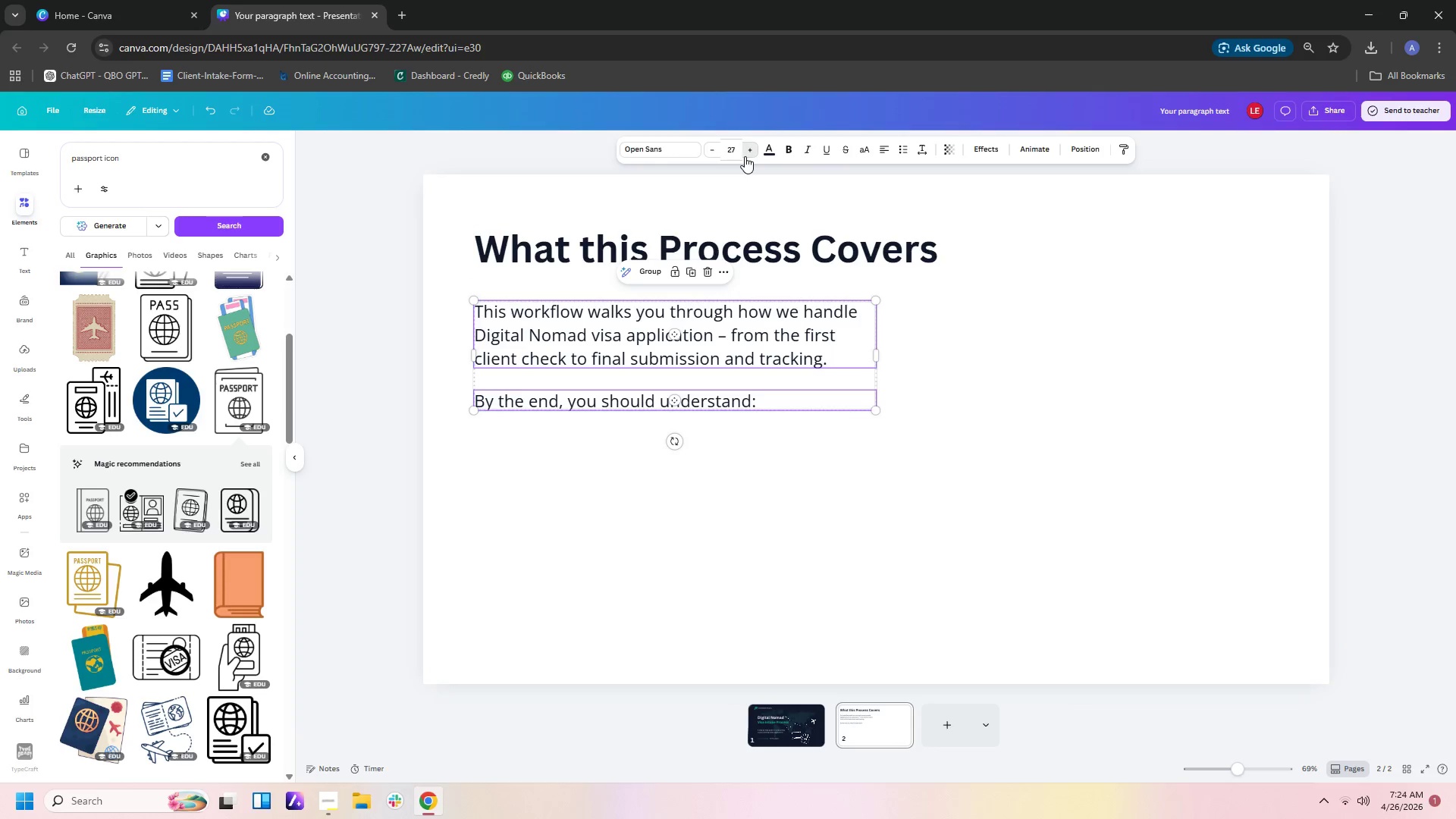 
triple_click([745, 156])
 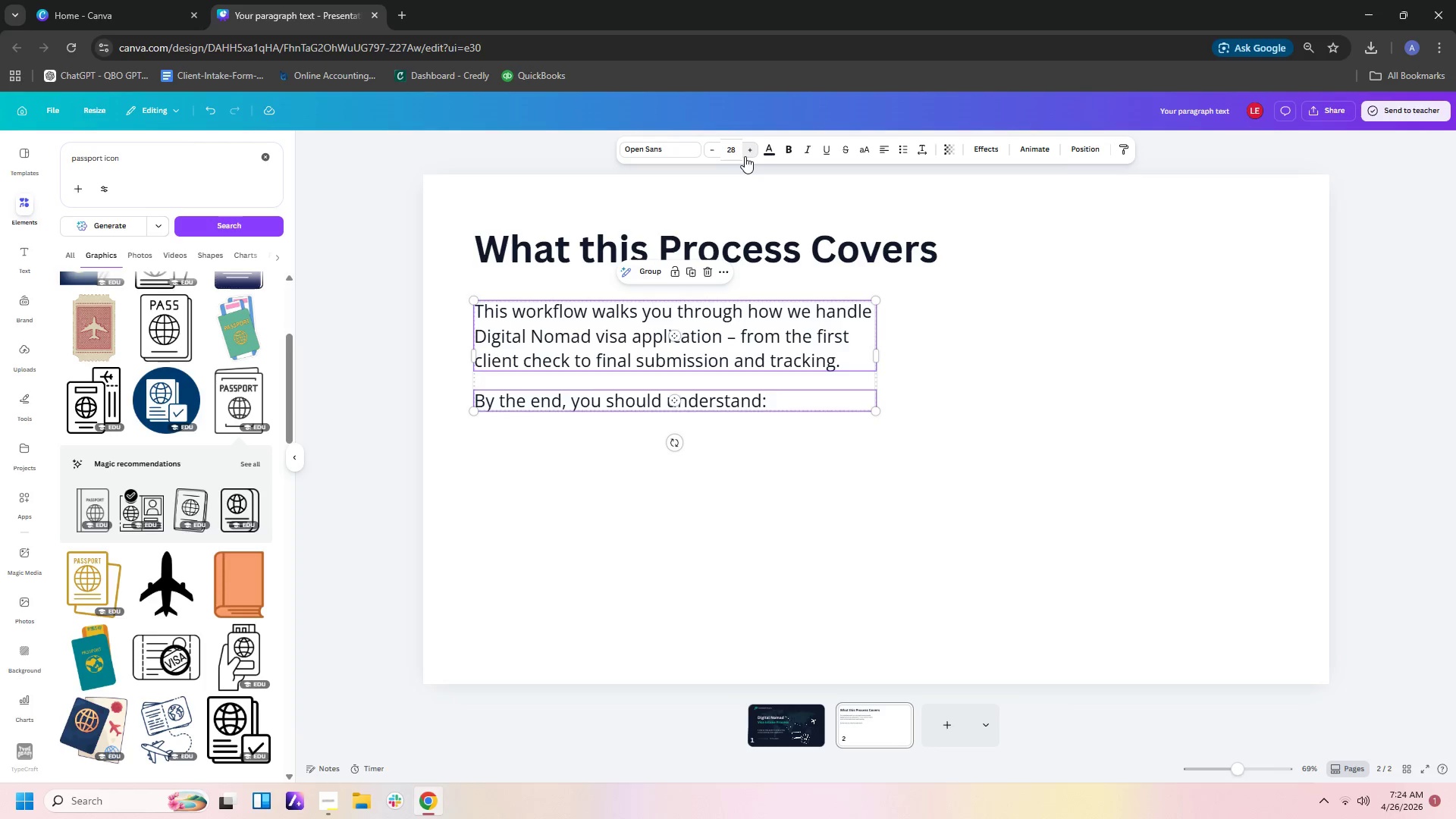 
triple_click([745, 156])
 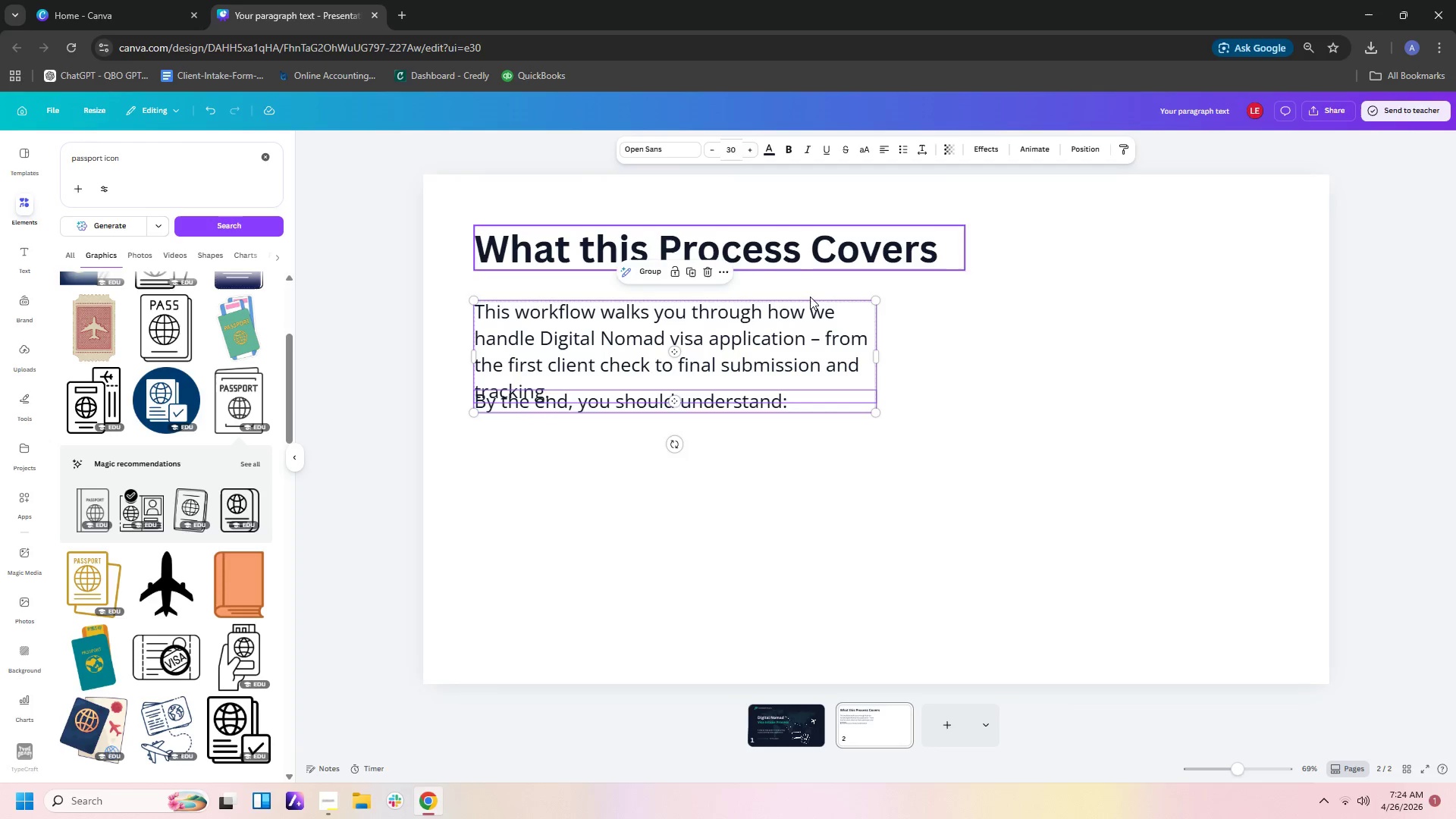 
left_click([858, 541])
 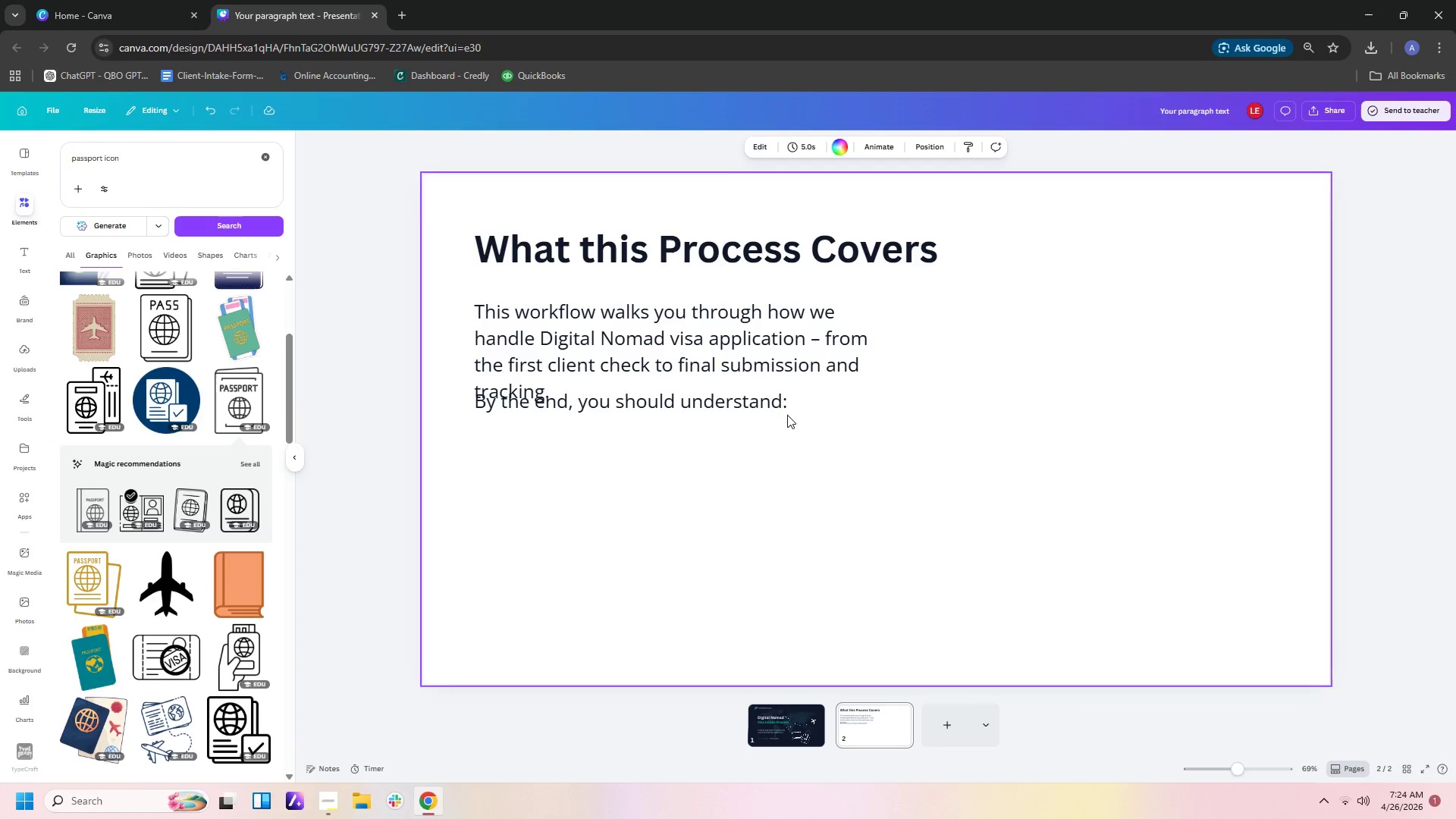 
left_click([777, 407])
 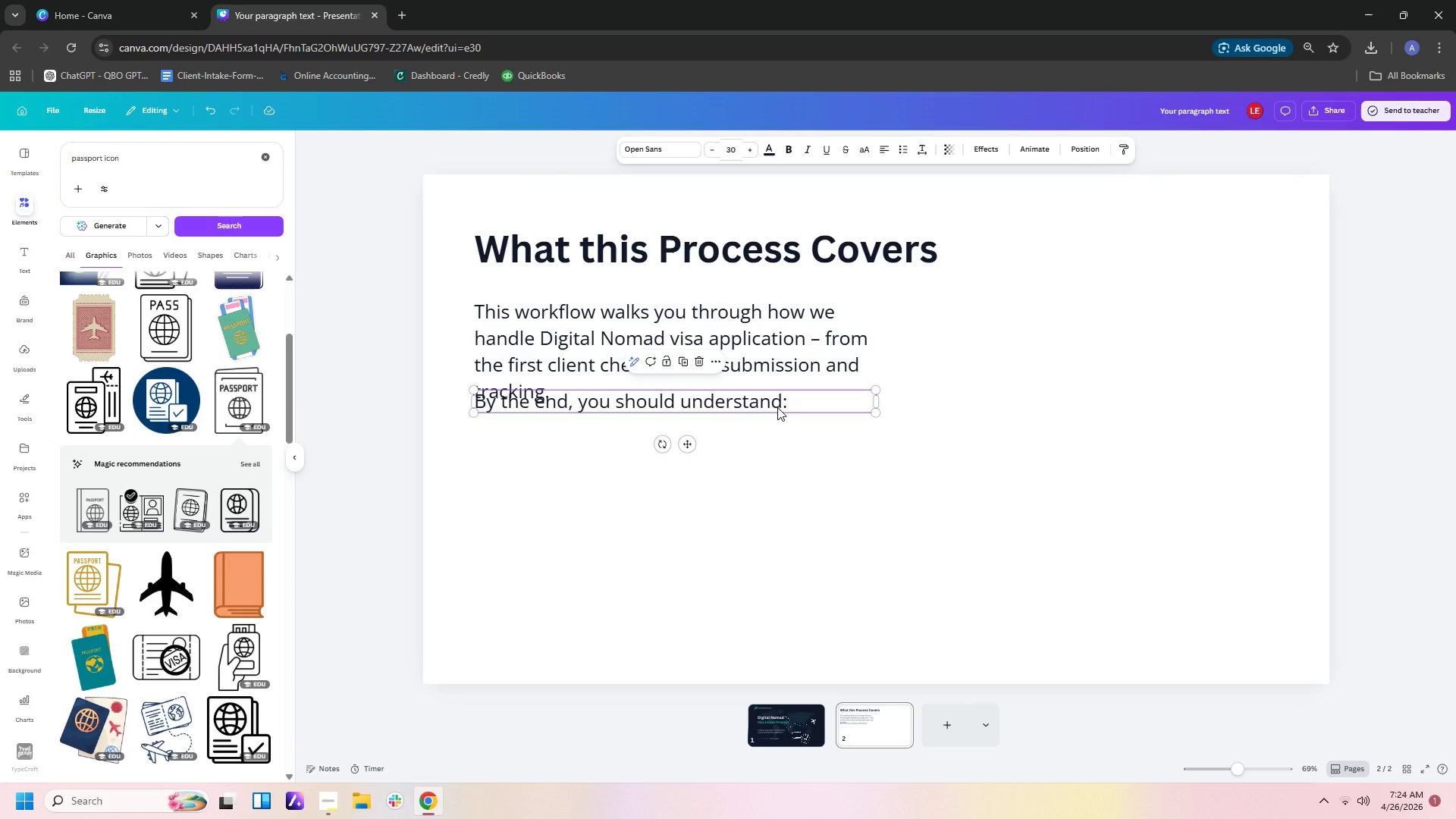 
key(Delete)
 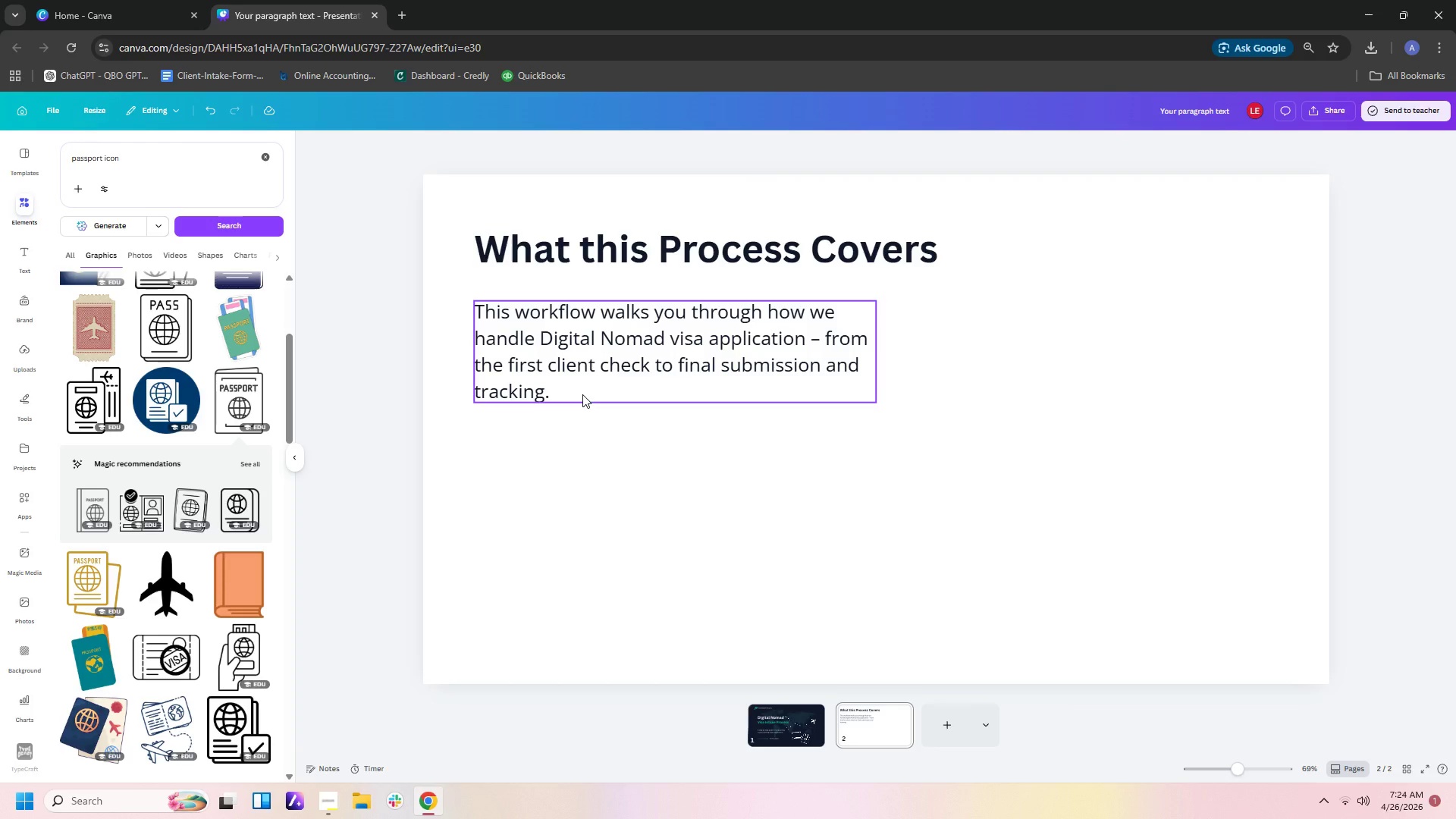 
left_click([582, 394])
 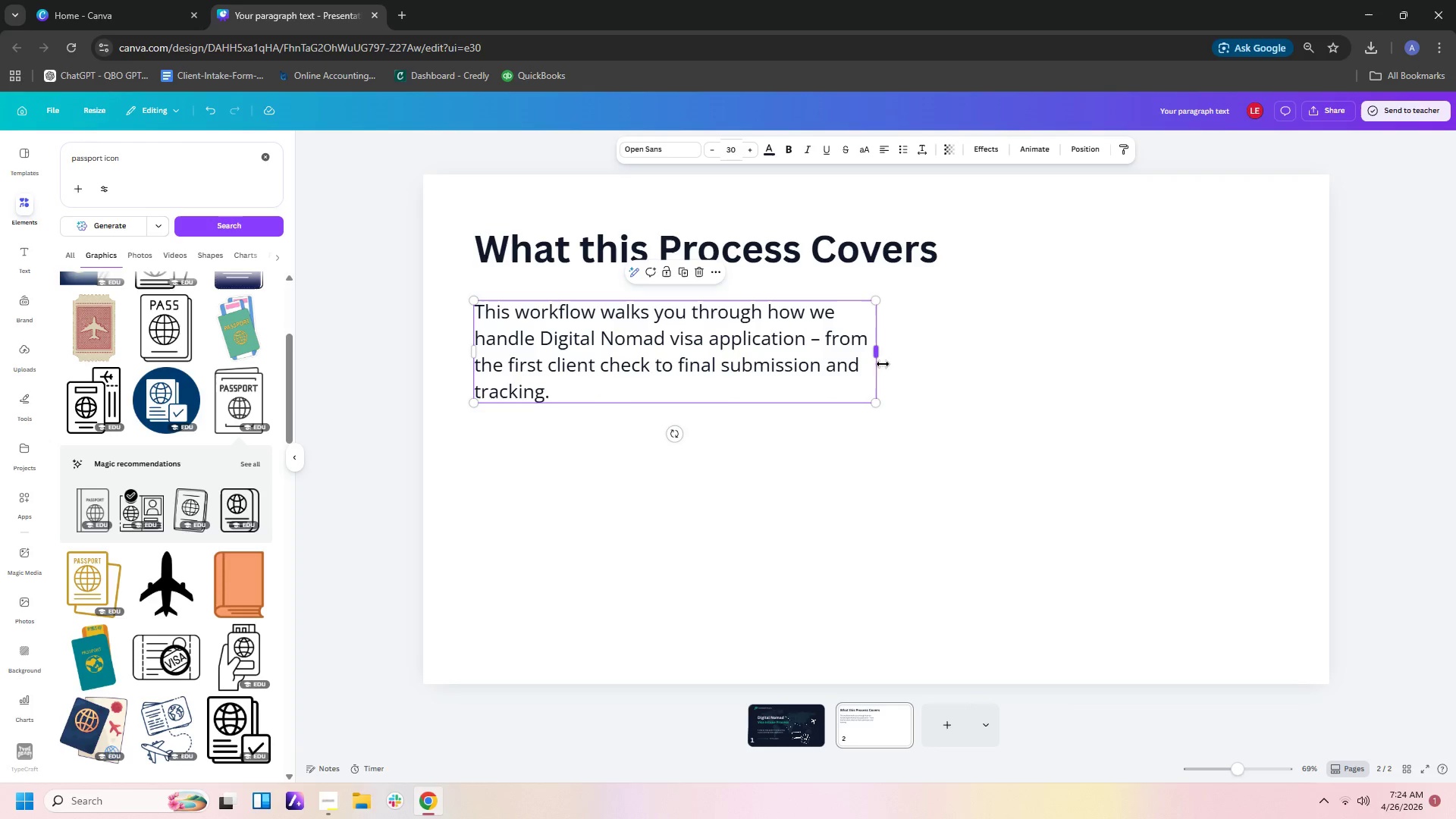 
left_click_drag(start_coordinate=[883, 355], to_coordinate=[929, 353])
 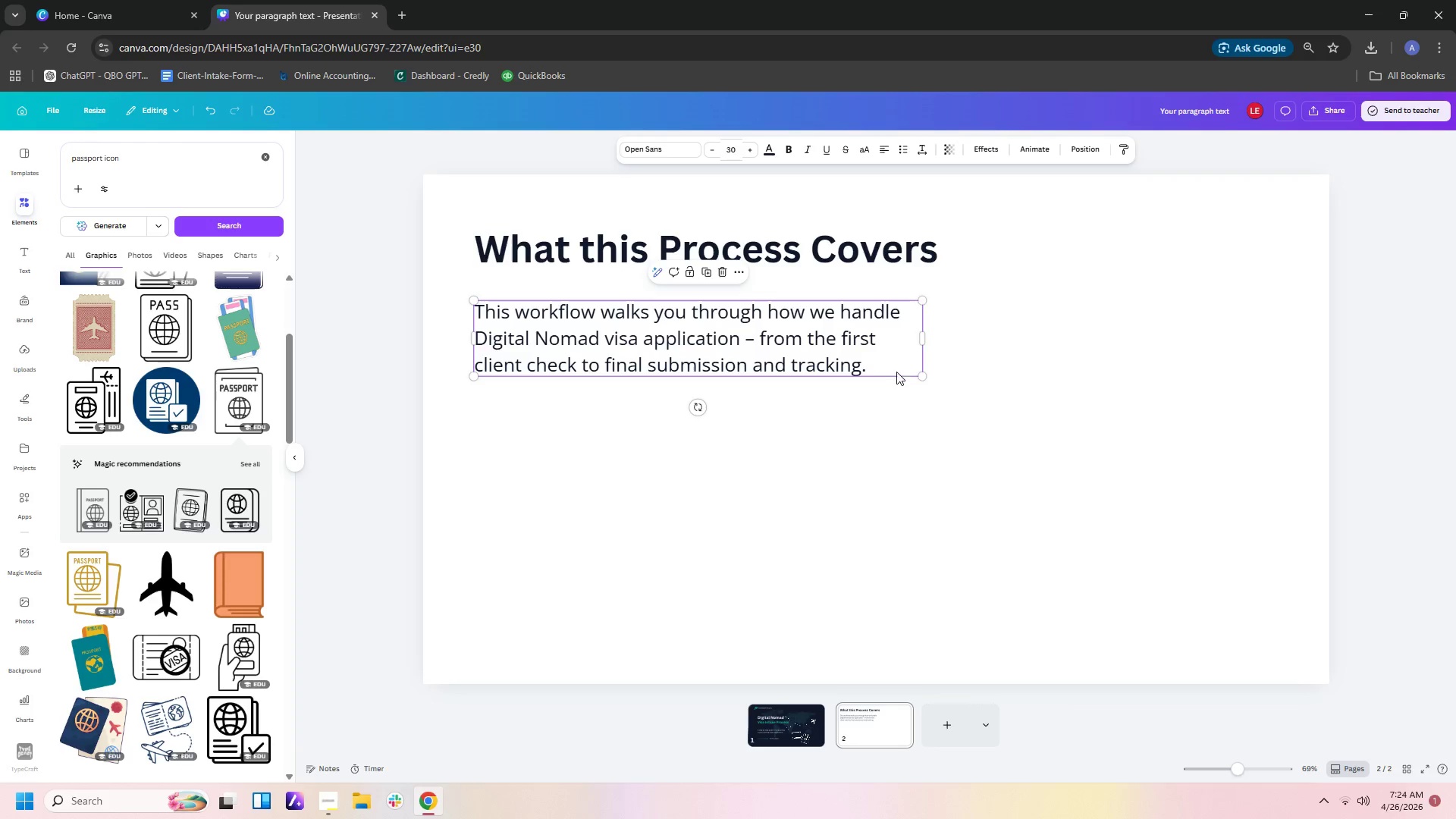 
left_click([896, 372])
 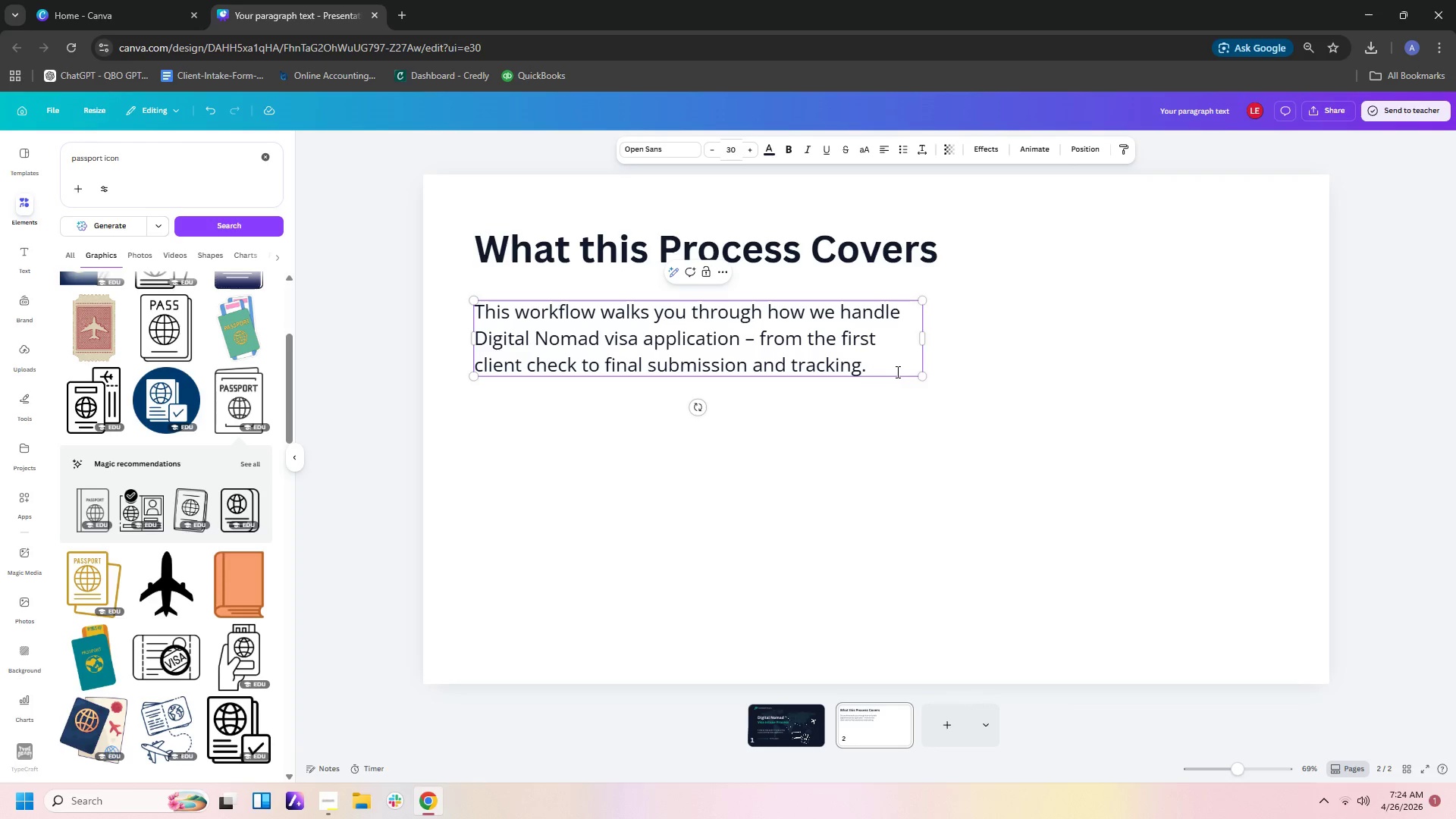 
key(Enter)
 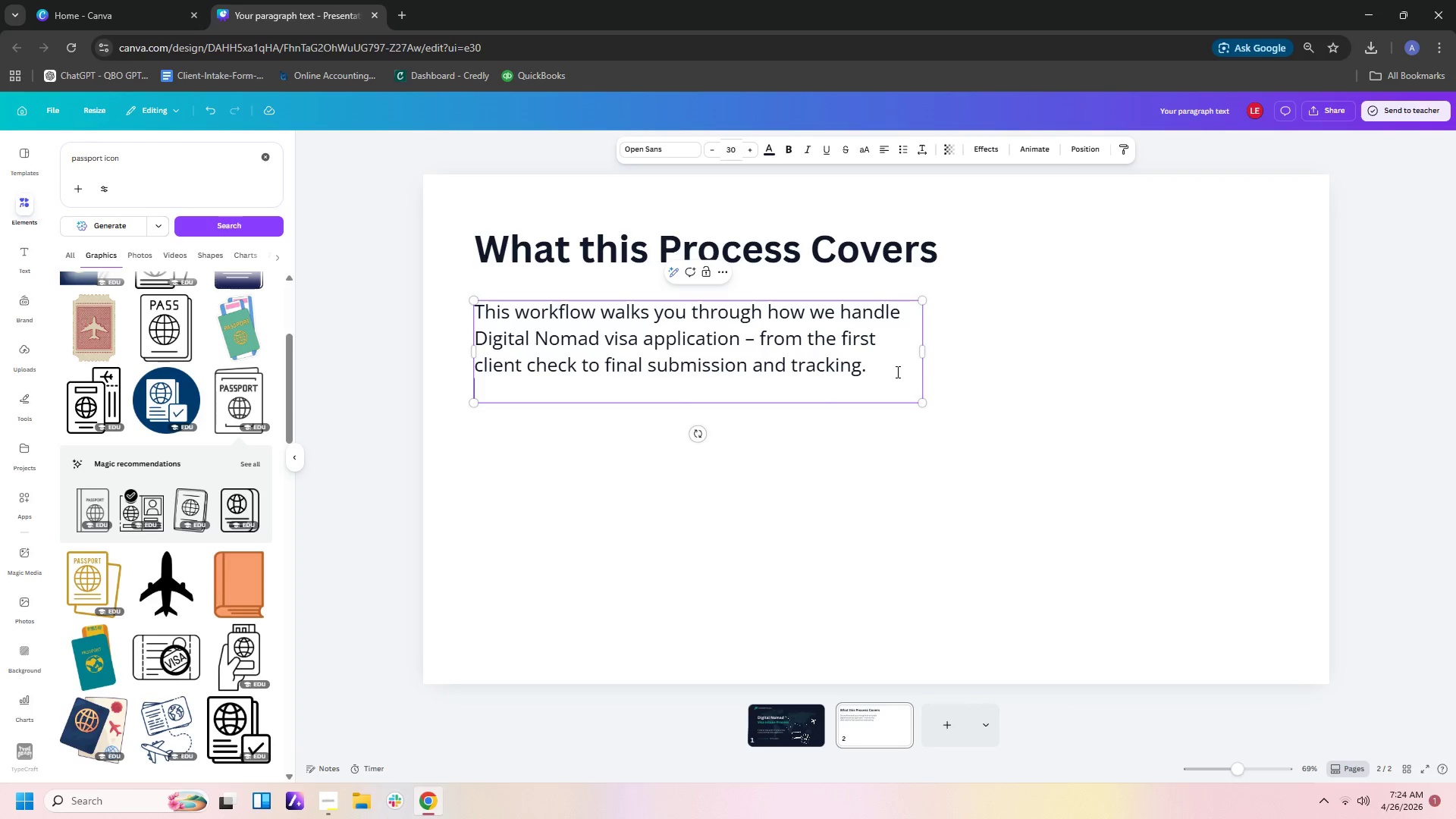 
key(Enter)
 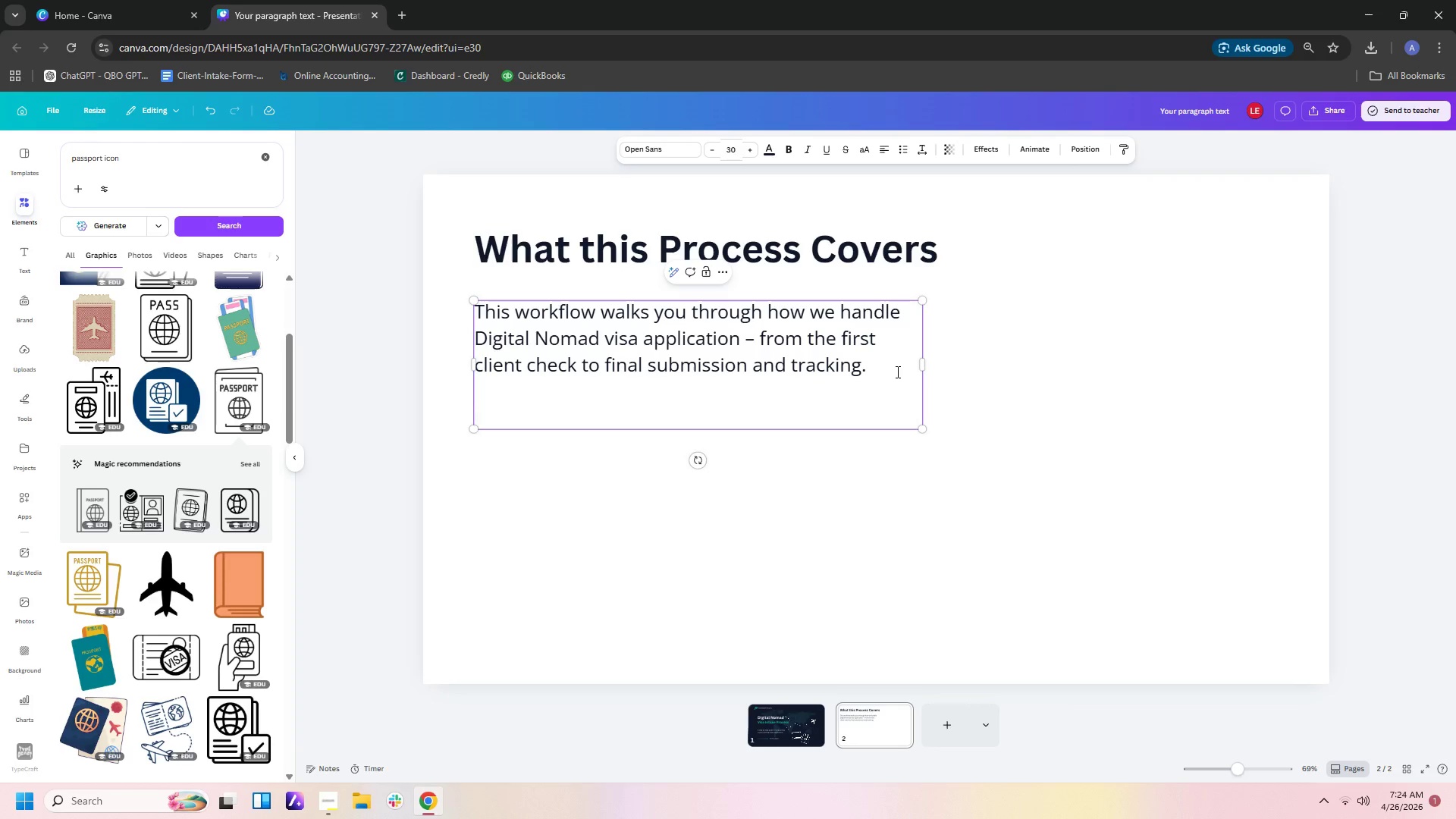 
type(By te)
key(Backspace)
type(he end of )
key(Backspace)
key(Backspace)
key(Backspace)
key(Backspace)
type(, you shoud)
key(Backspace)
type(ld )
 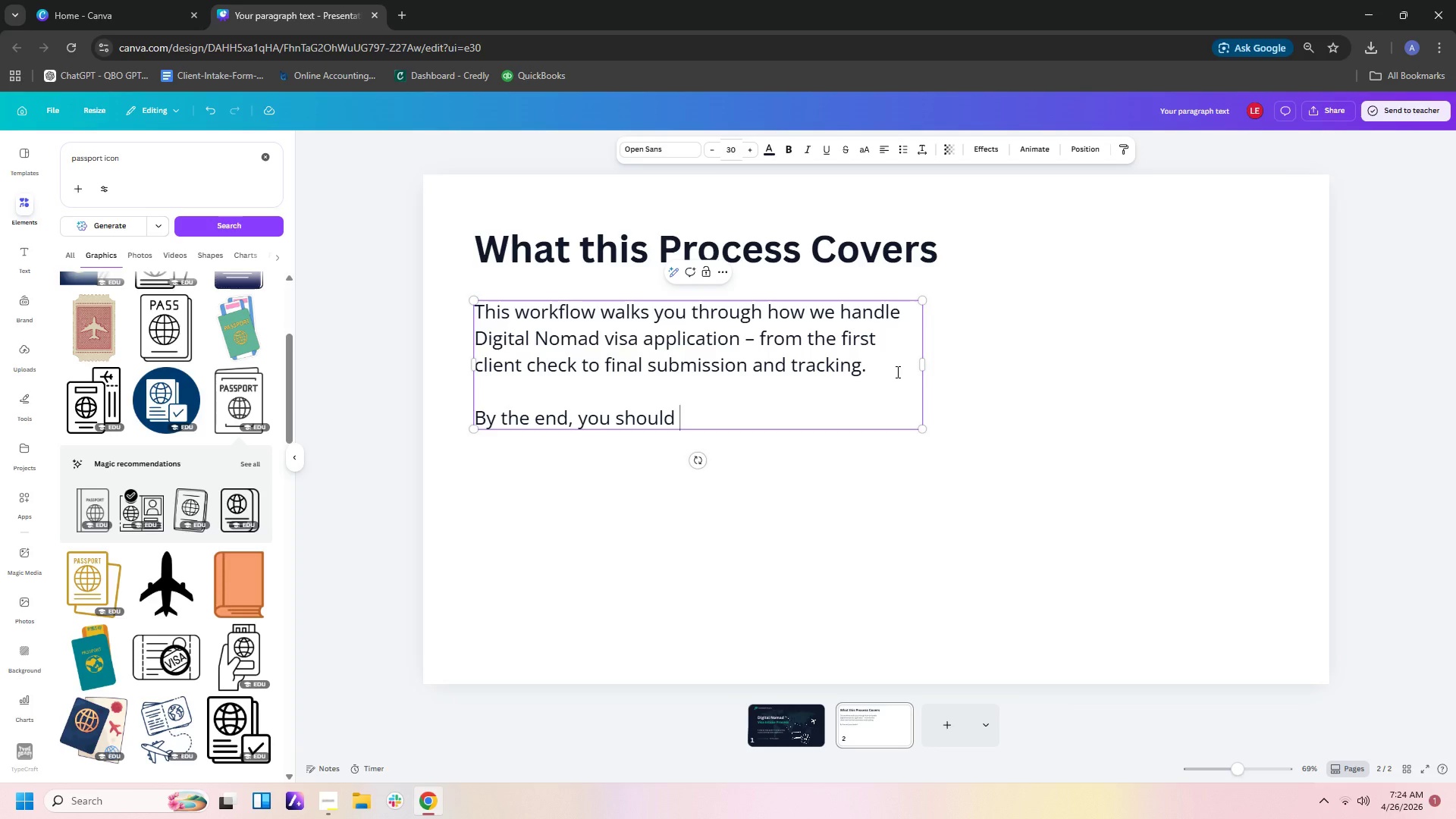 
type(understand:)
 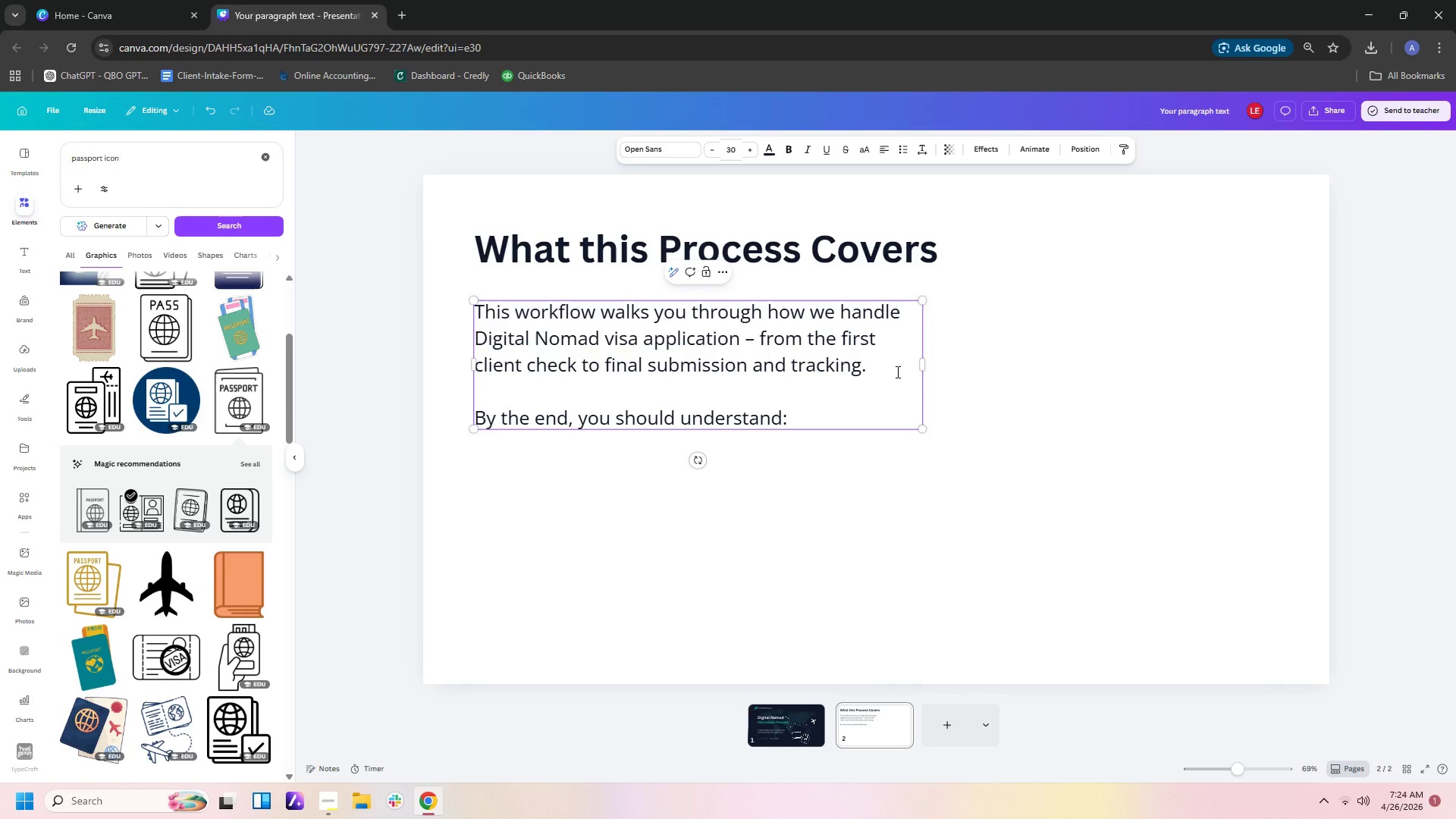 
left_click([853, 566])
 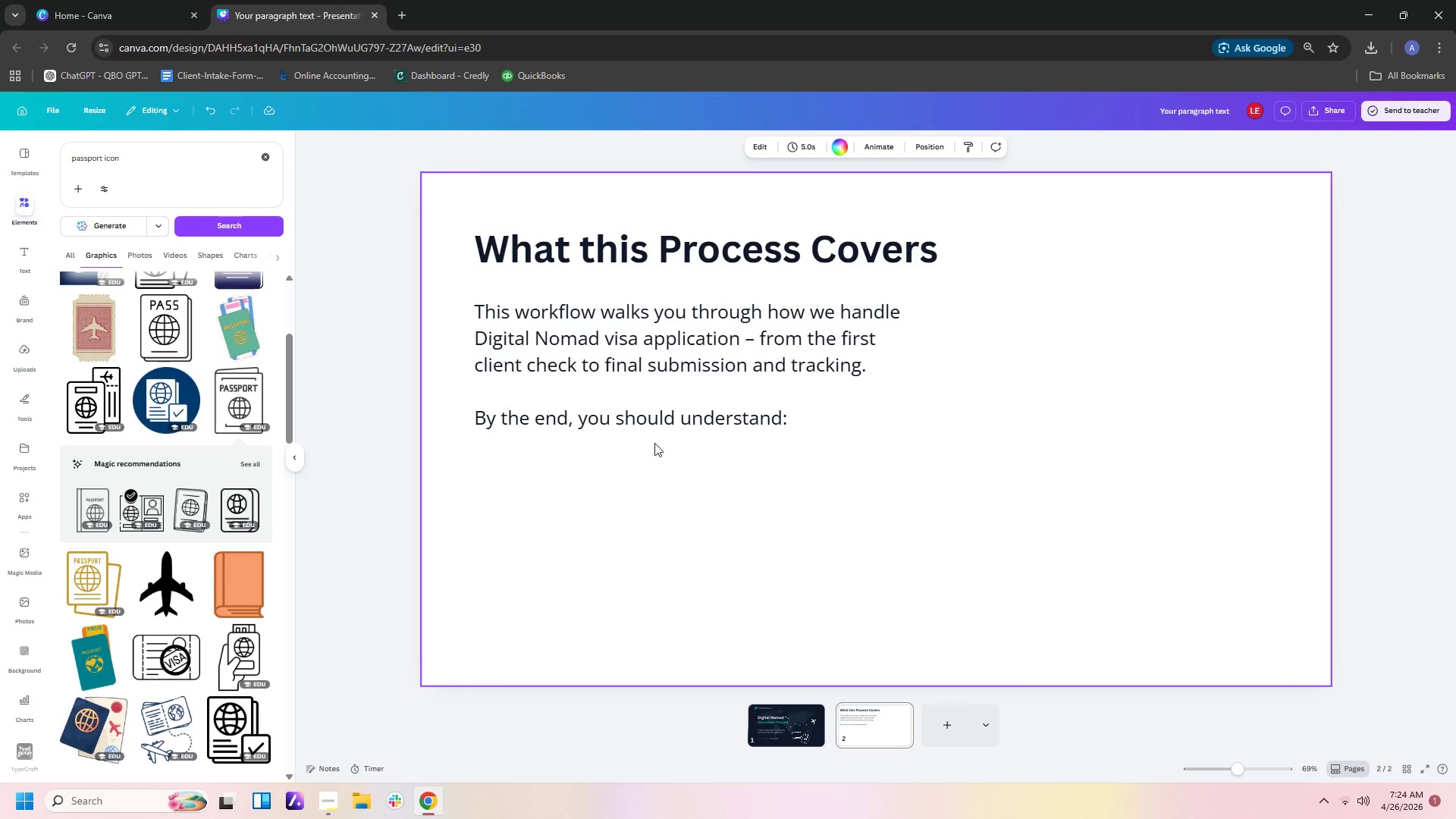 
left_click([652, 425])
 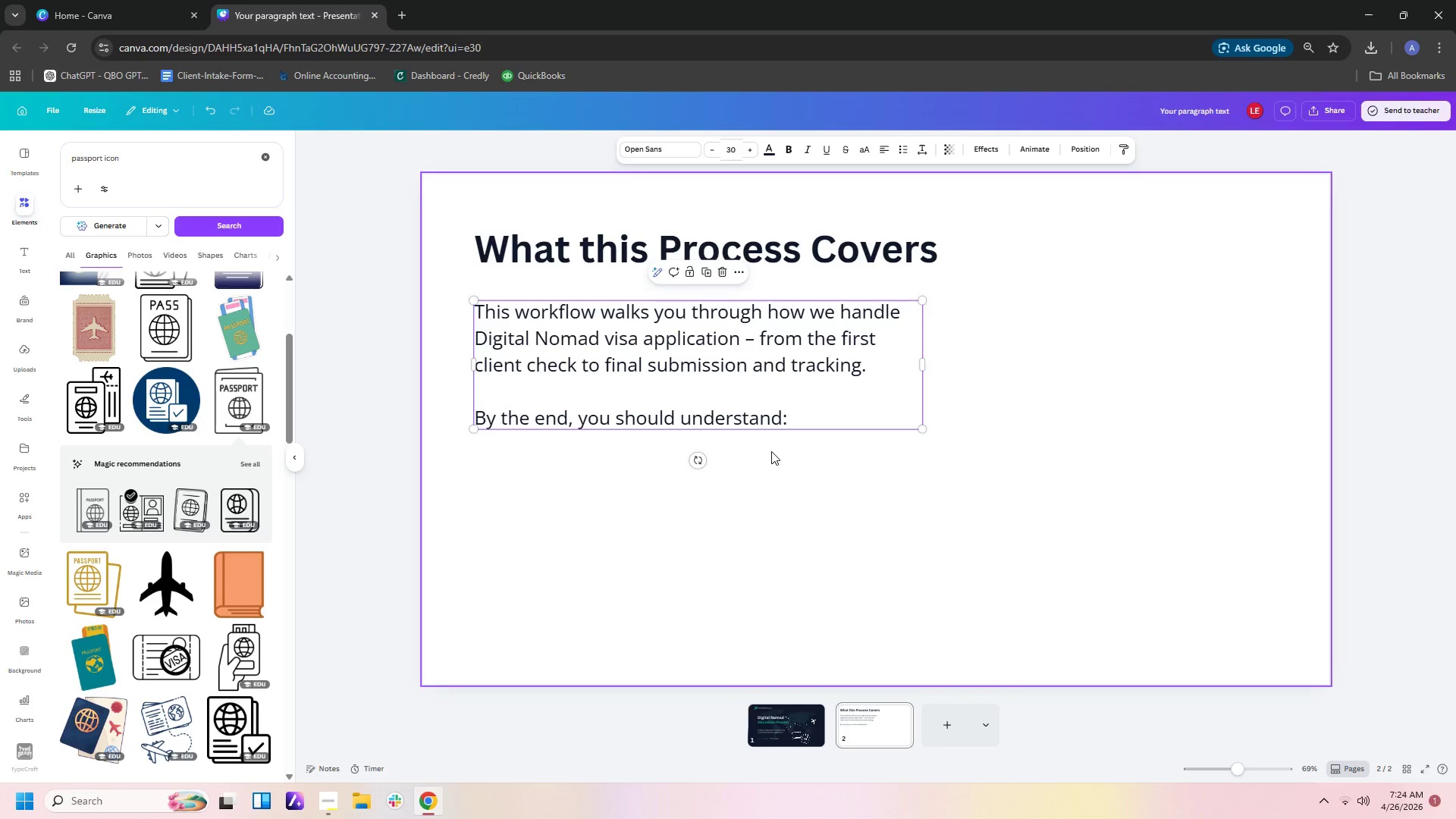 
key(Control+C)
 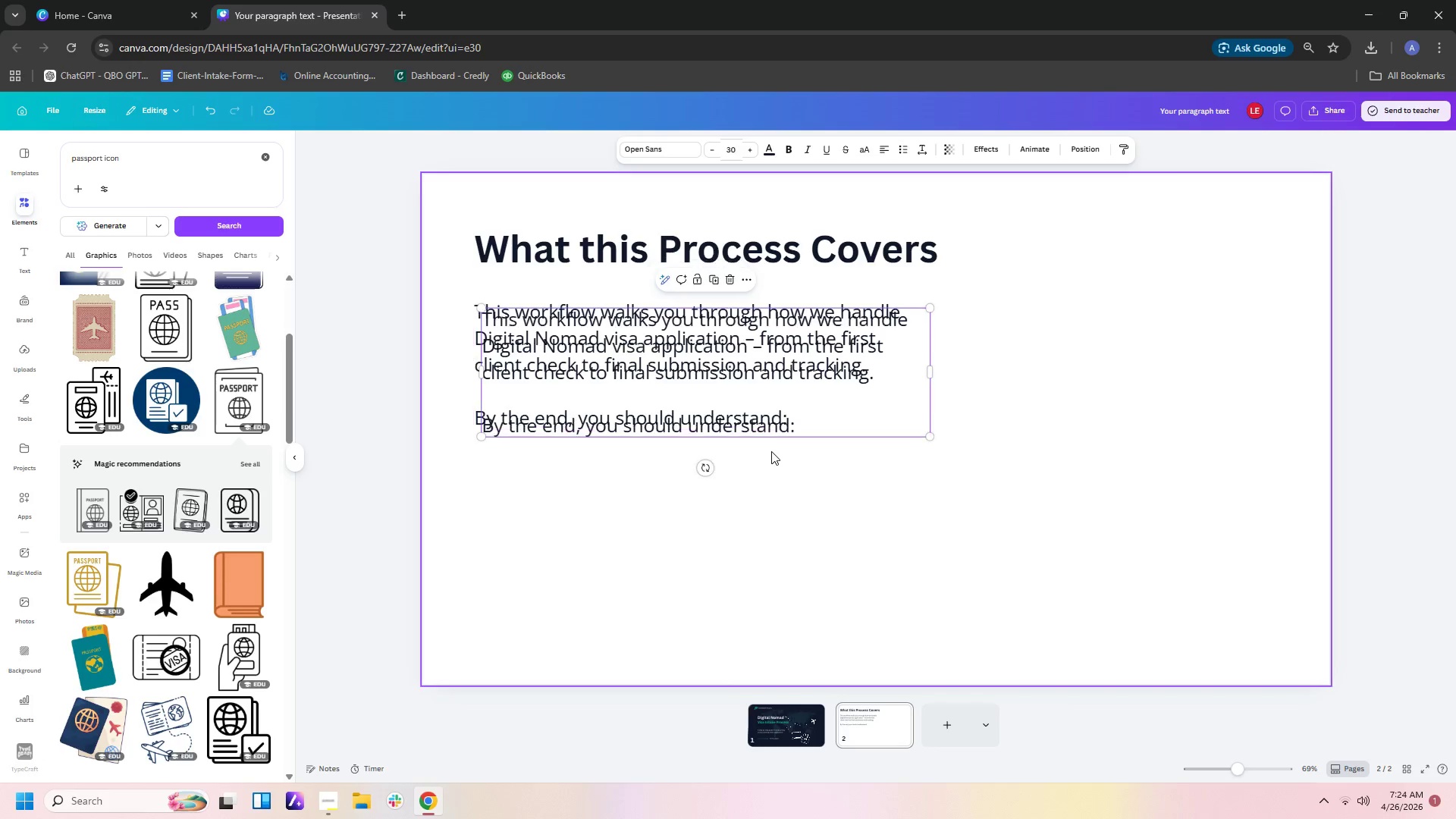 
key(Control+V)
 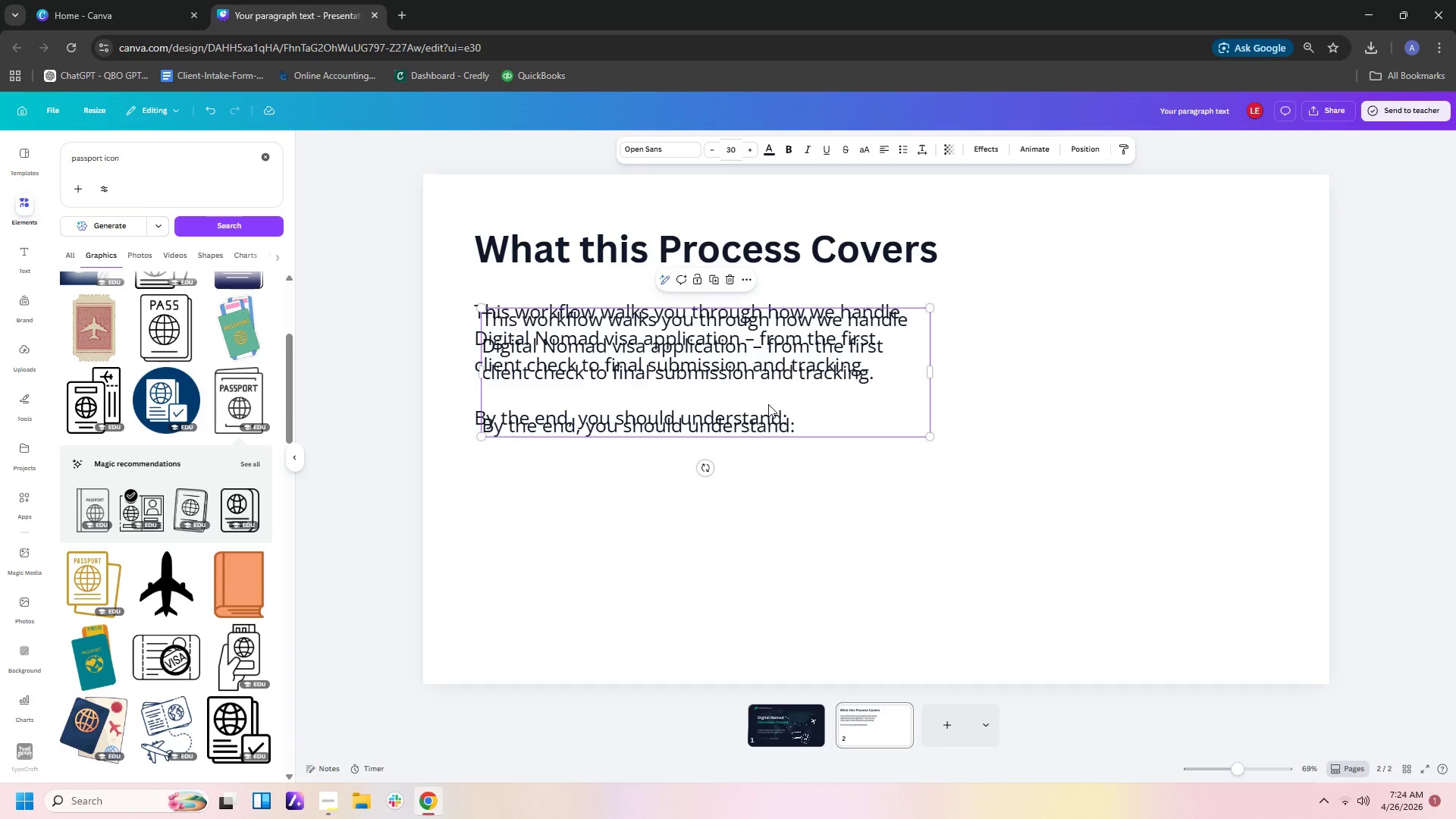 
left_click_drag(start_coordinate=[768, 404], to_coordinate=[752, 584])
 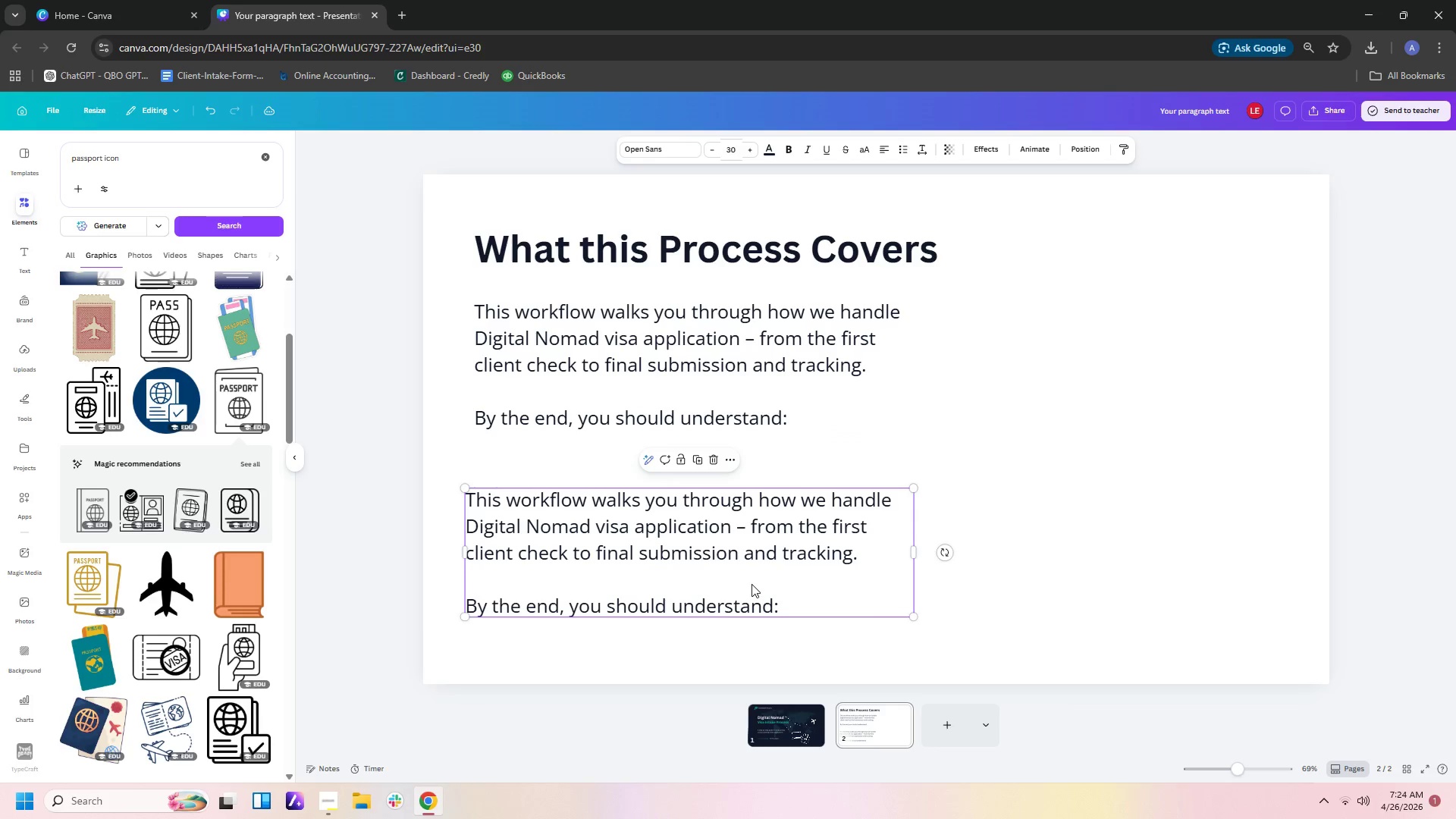 
double_click([752, 584])
 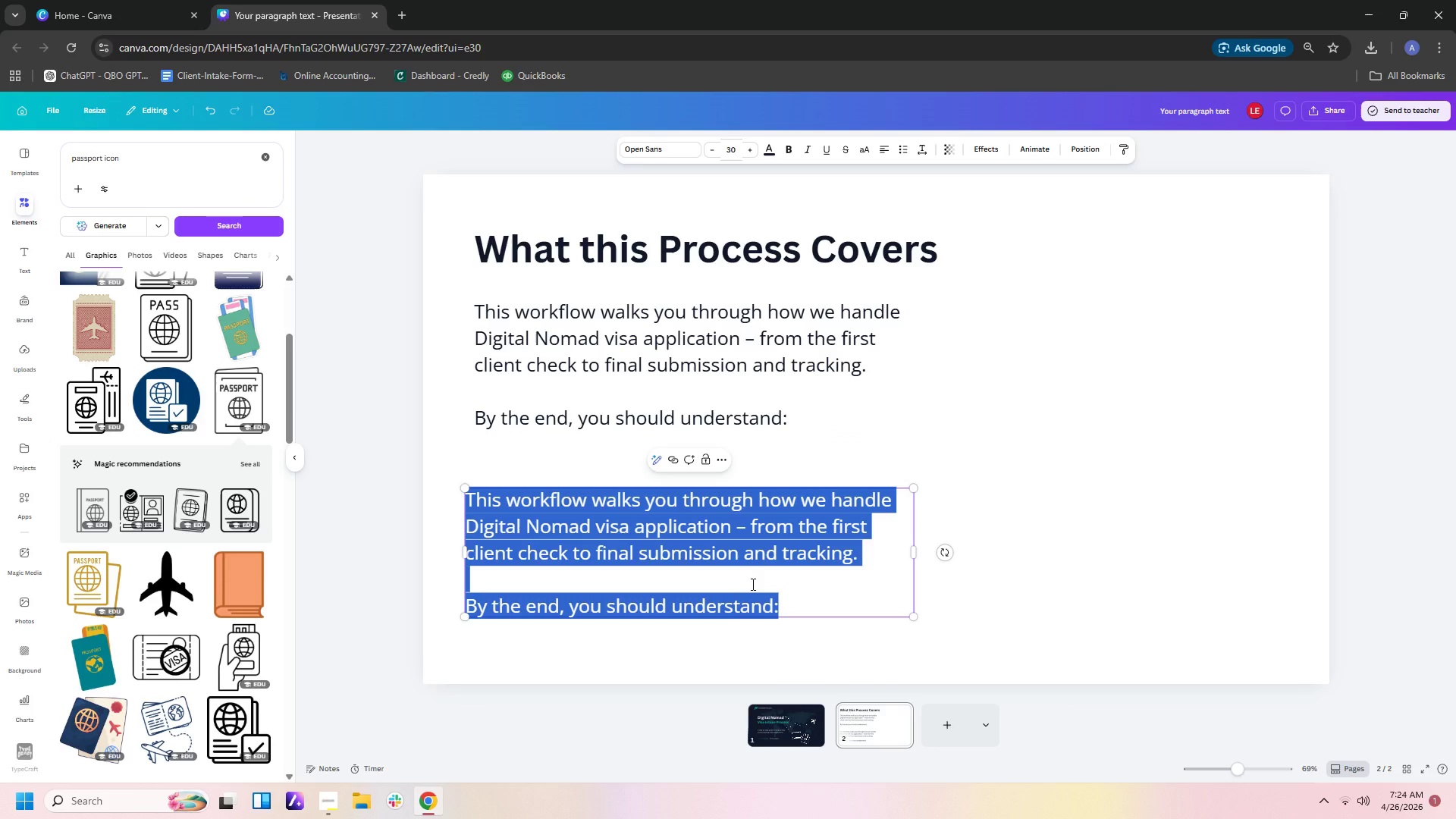 
type(How to access ae)
key(Backspace)
key(Backspace)
type(eligibility quickly)
 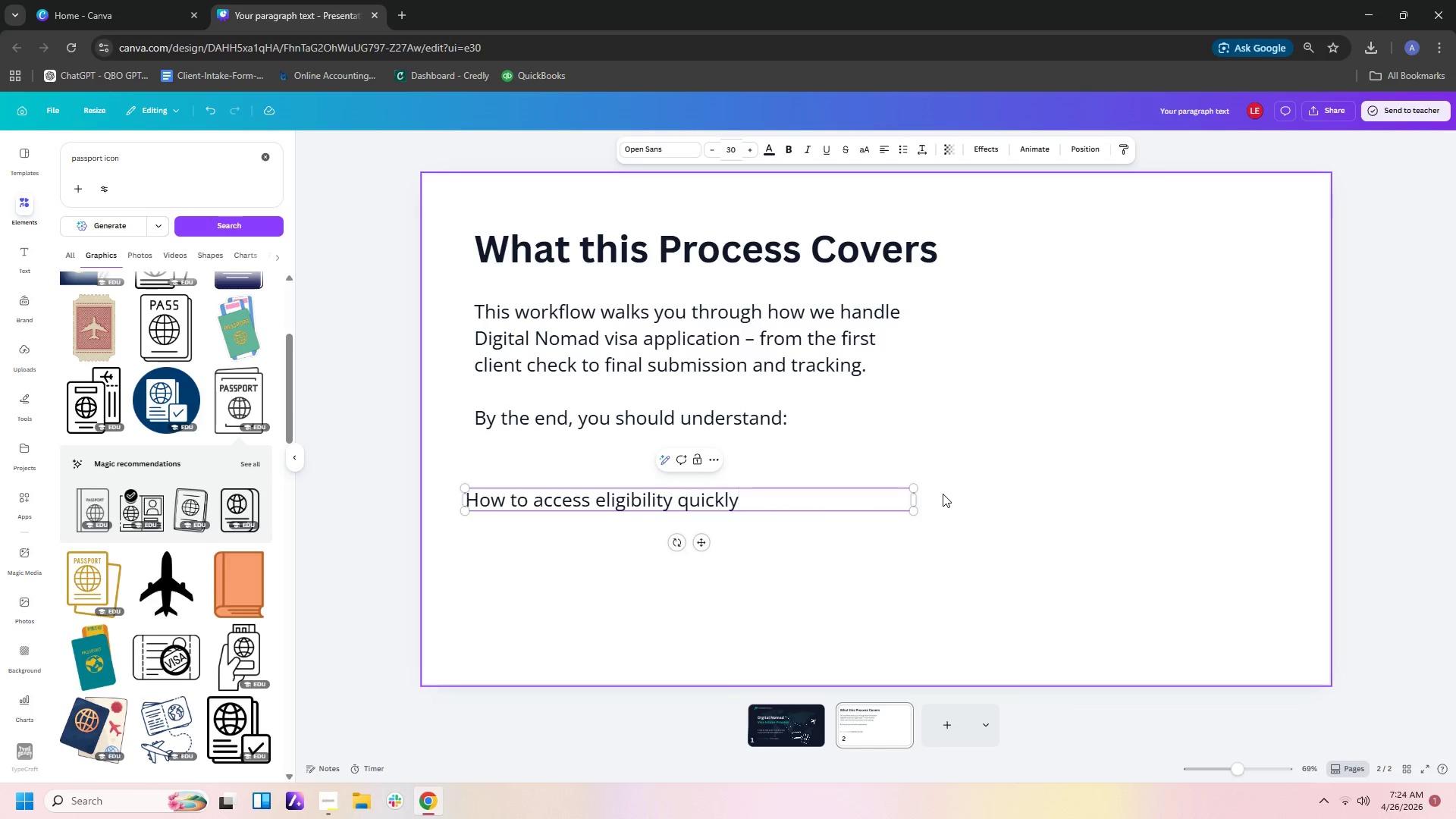 
left_click_drag(start_coordinate=[915, 494], to_coordinate=[625, 521])
 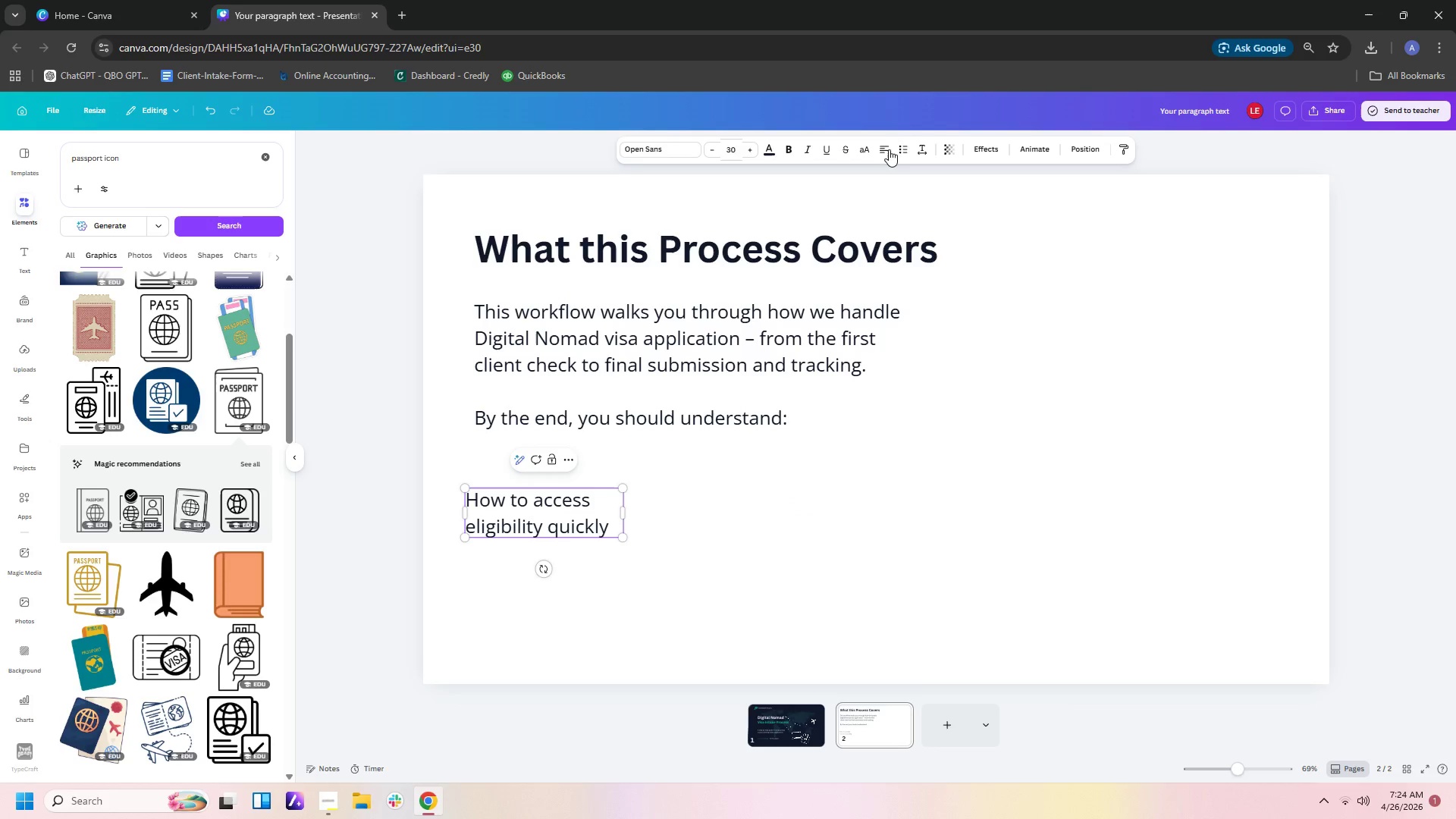 
left_click([887, 151])
 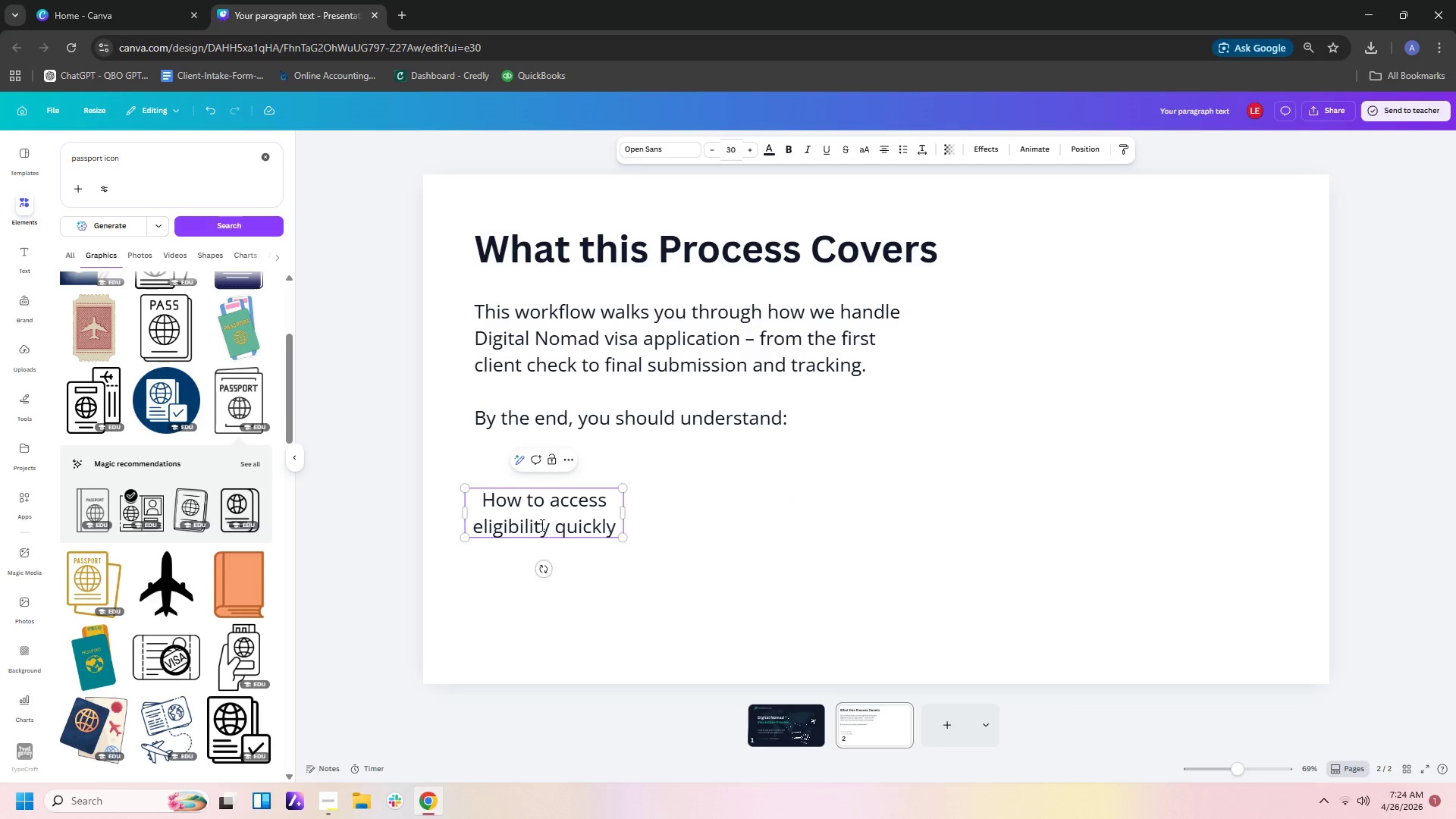 
left_click([711, 520])
 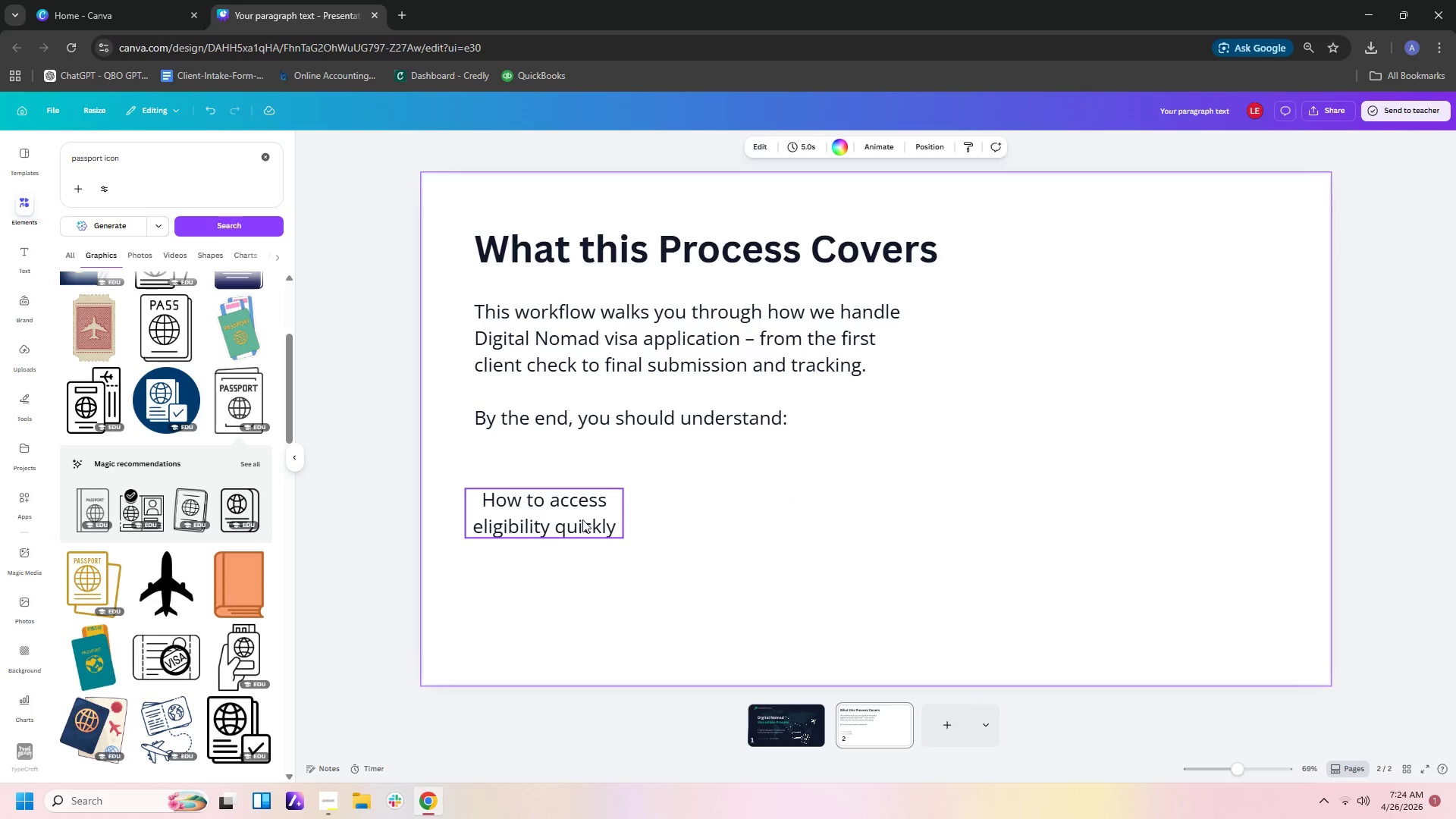 
left_click_drag(start_coordinate=[582, 519], to_coordinate=[678, 596])
 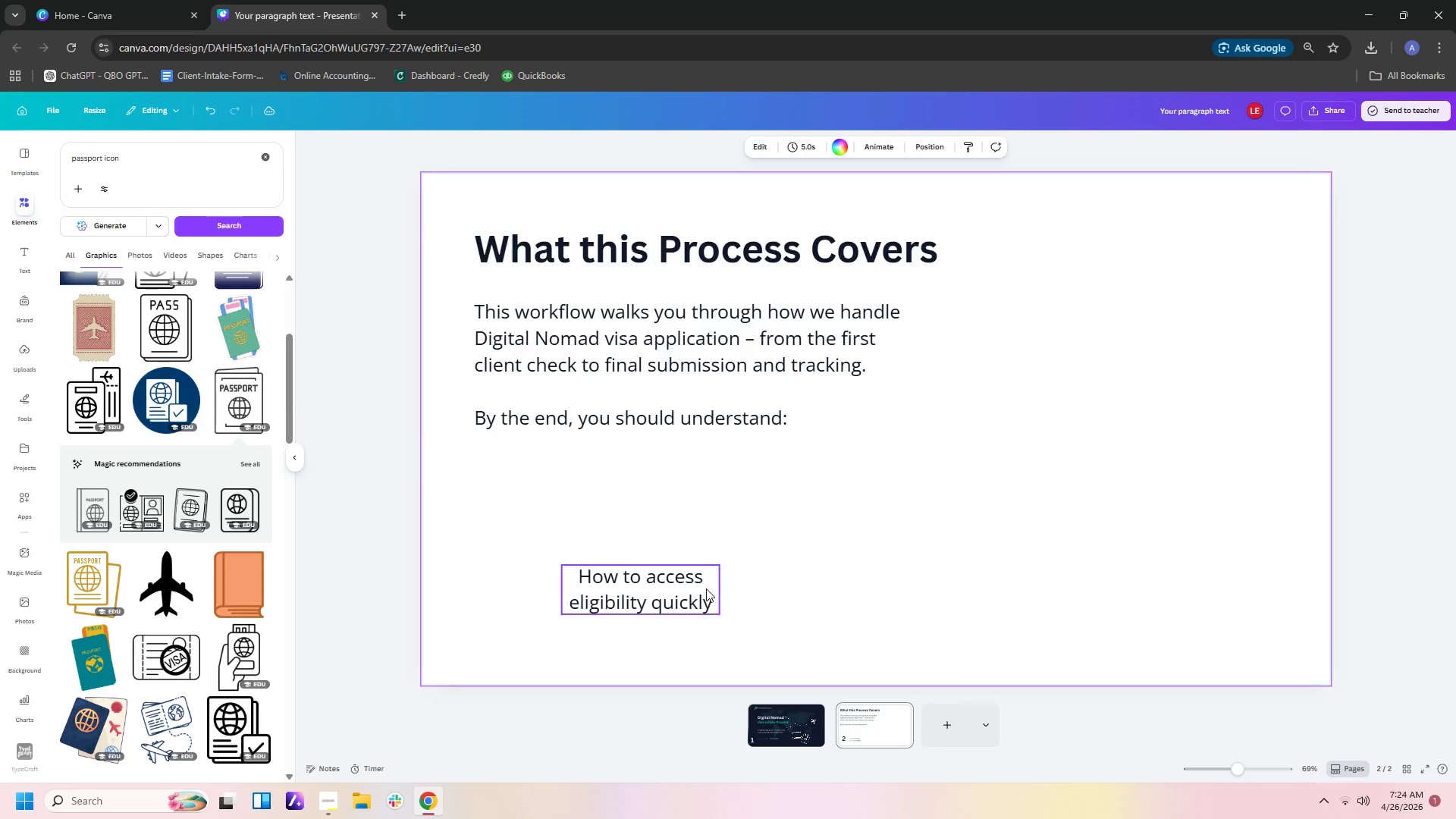 
double_click([689, 588])
 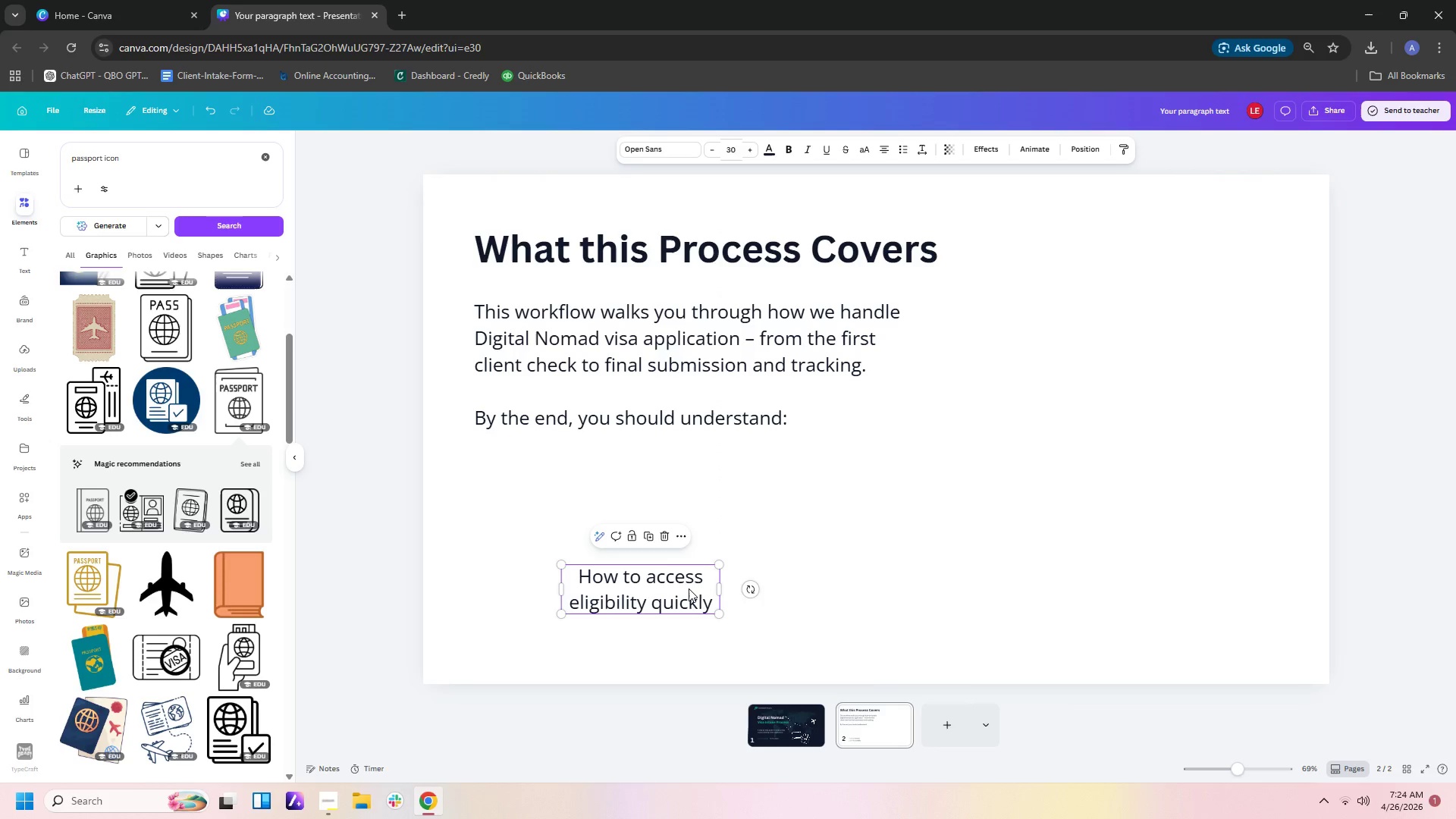 
key(Control+C)
 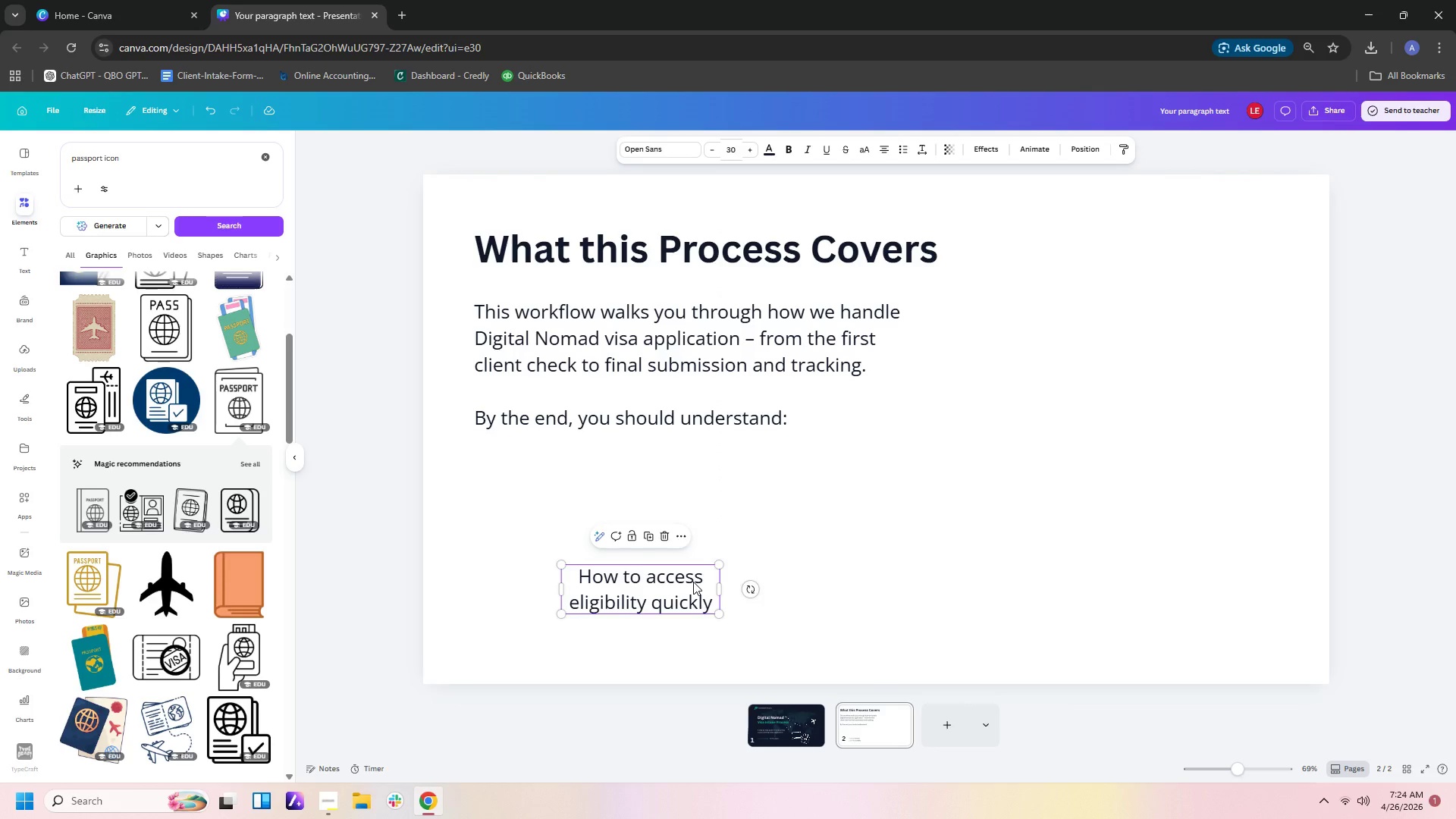 
key(Control+V)
 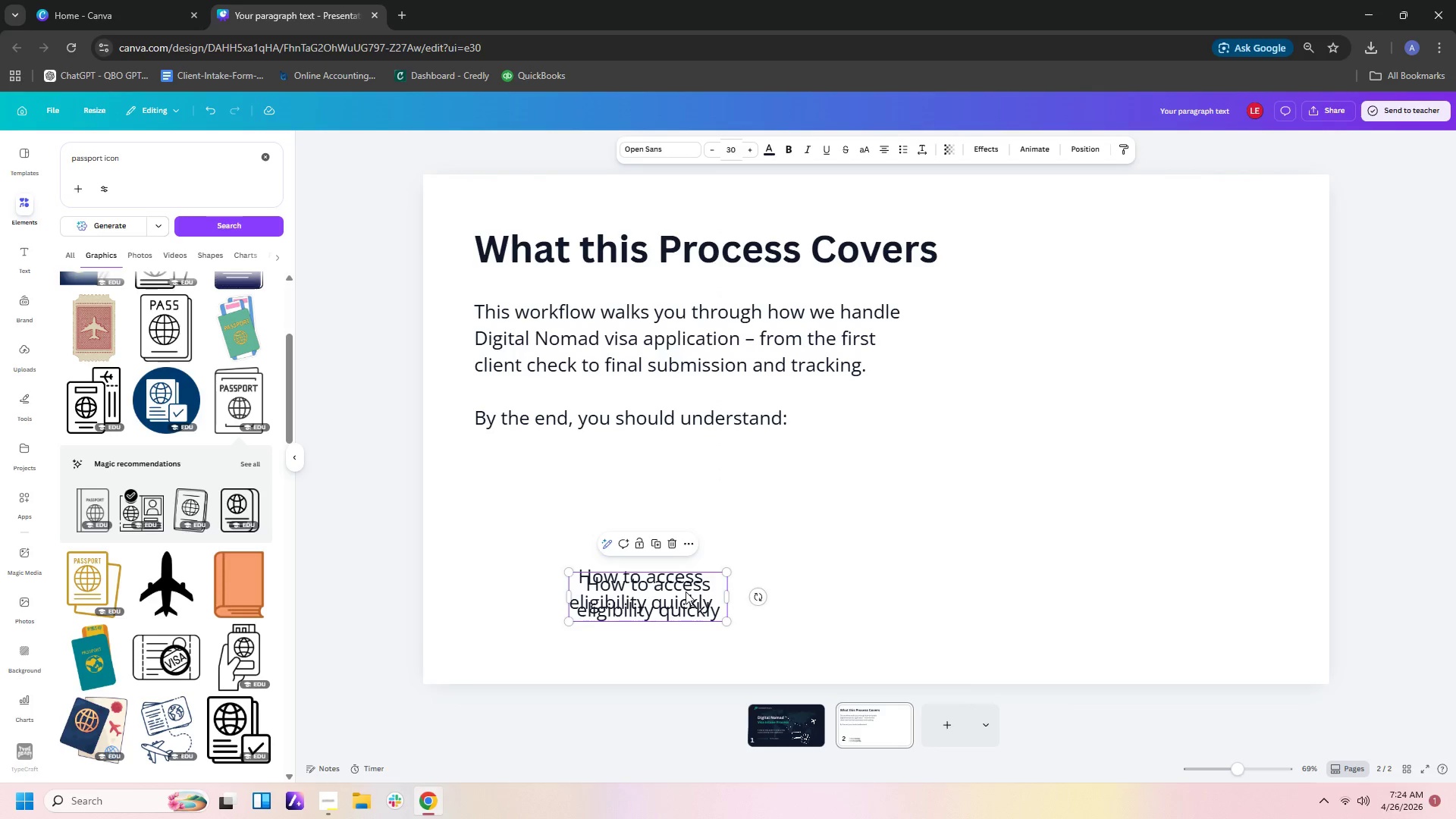 
left_click_drag(start_coordinate=[686, 592], to_coordinate=[967, 587])
 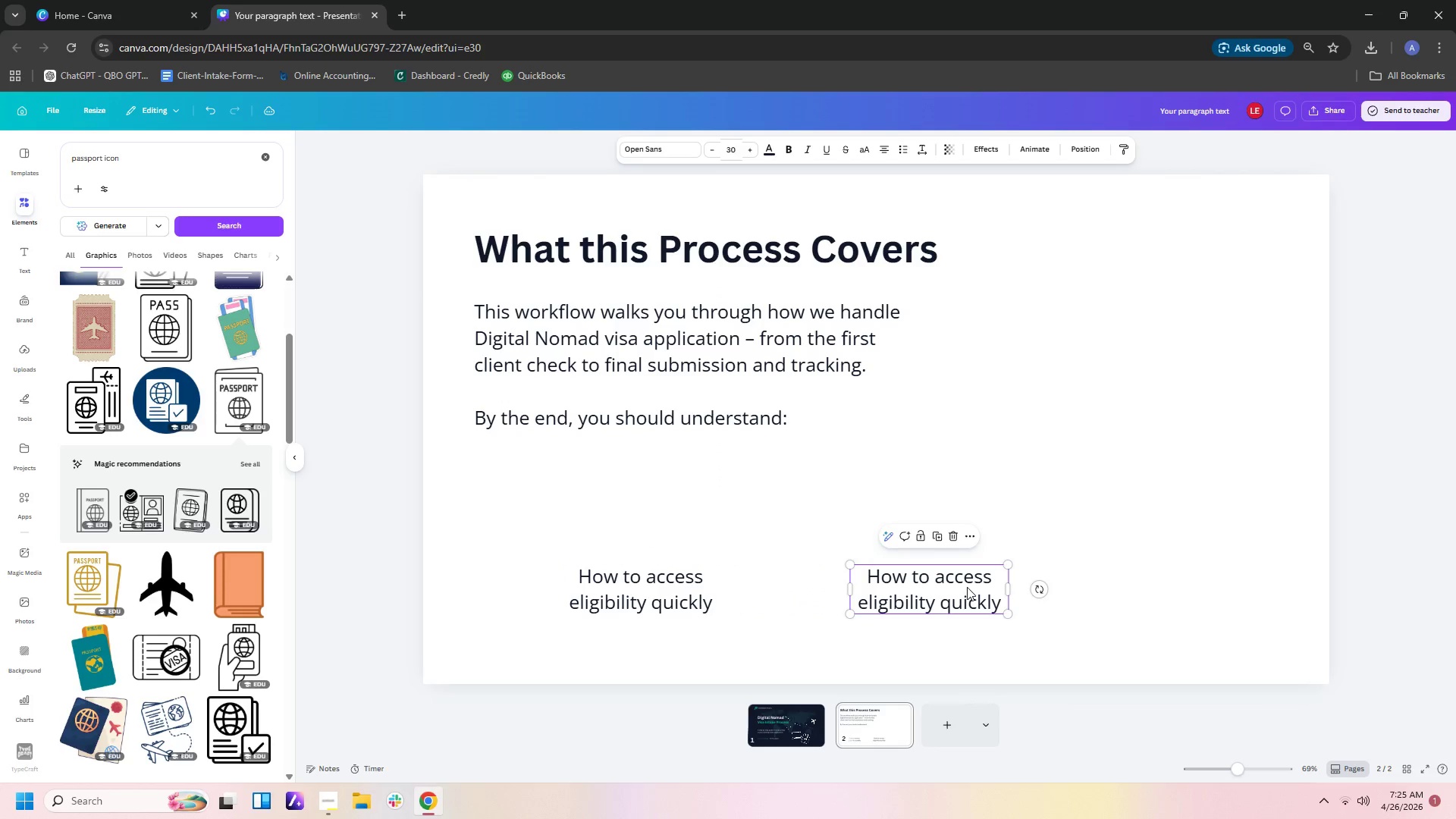 
double_click([967, 587])
 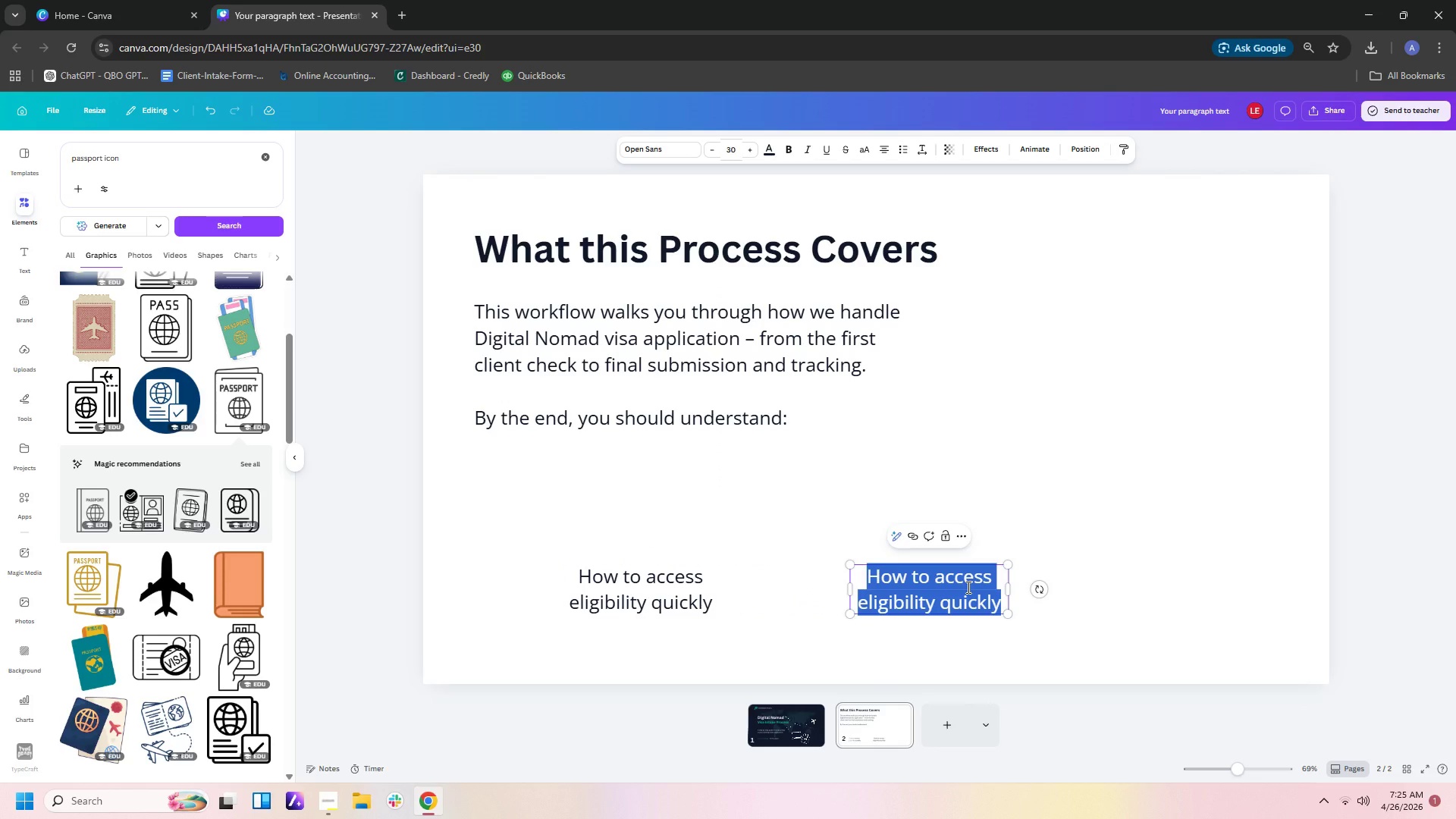 
type(What documents to verify (and how))
 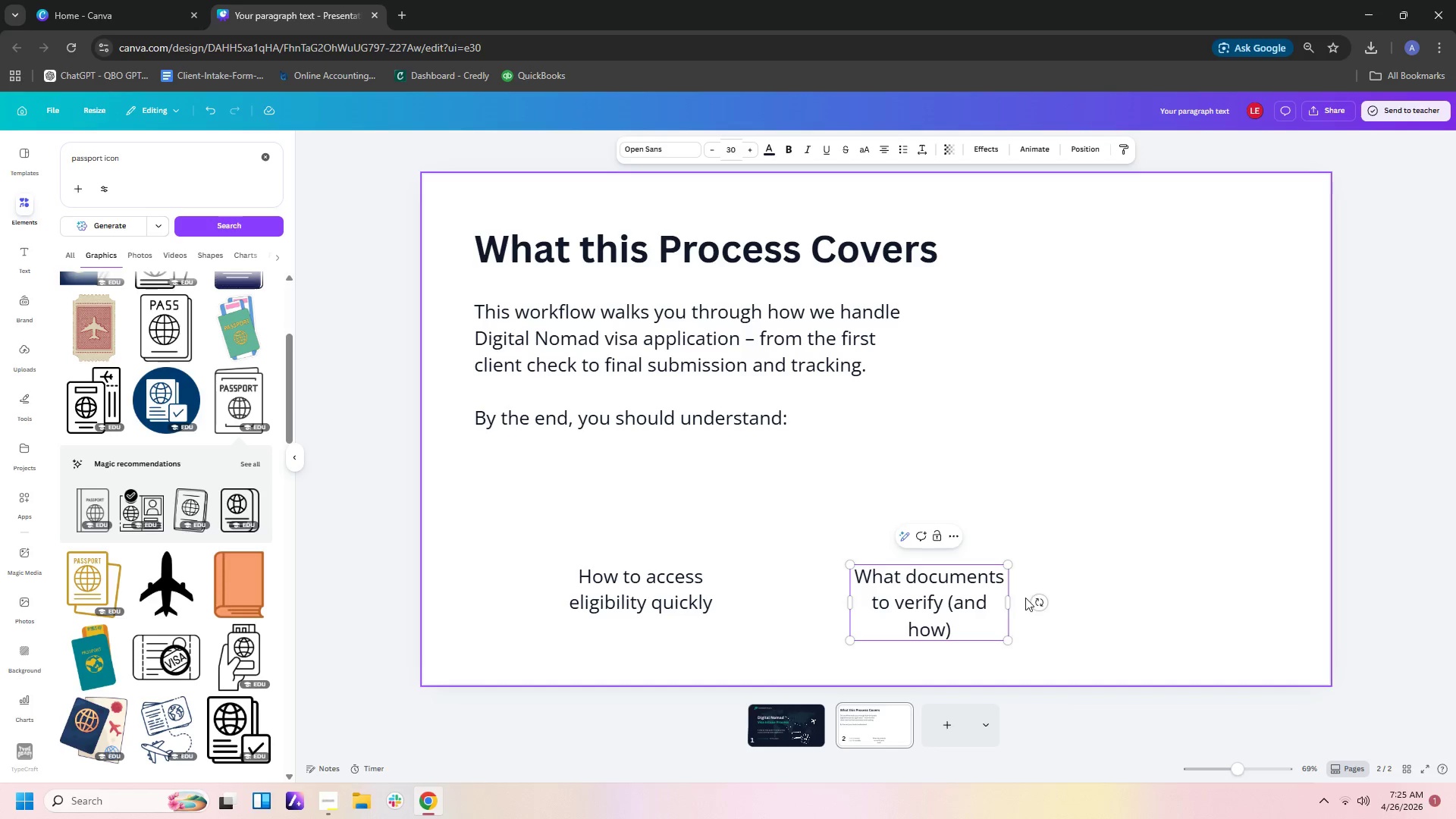 
left_click_drag(start_coordinate=[1009, 604], to_coordinate=[1020, 604])
 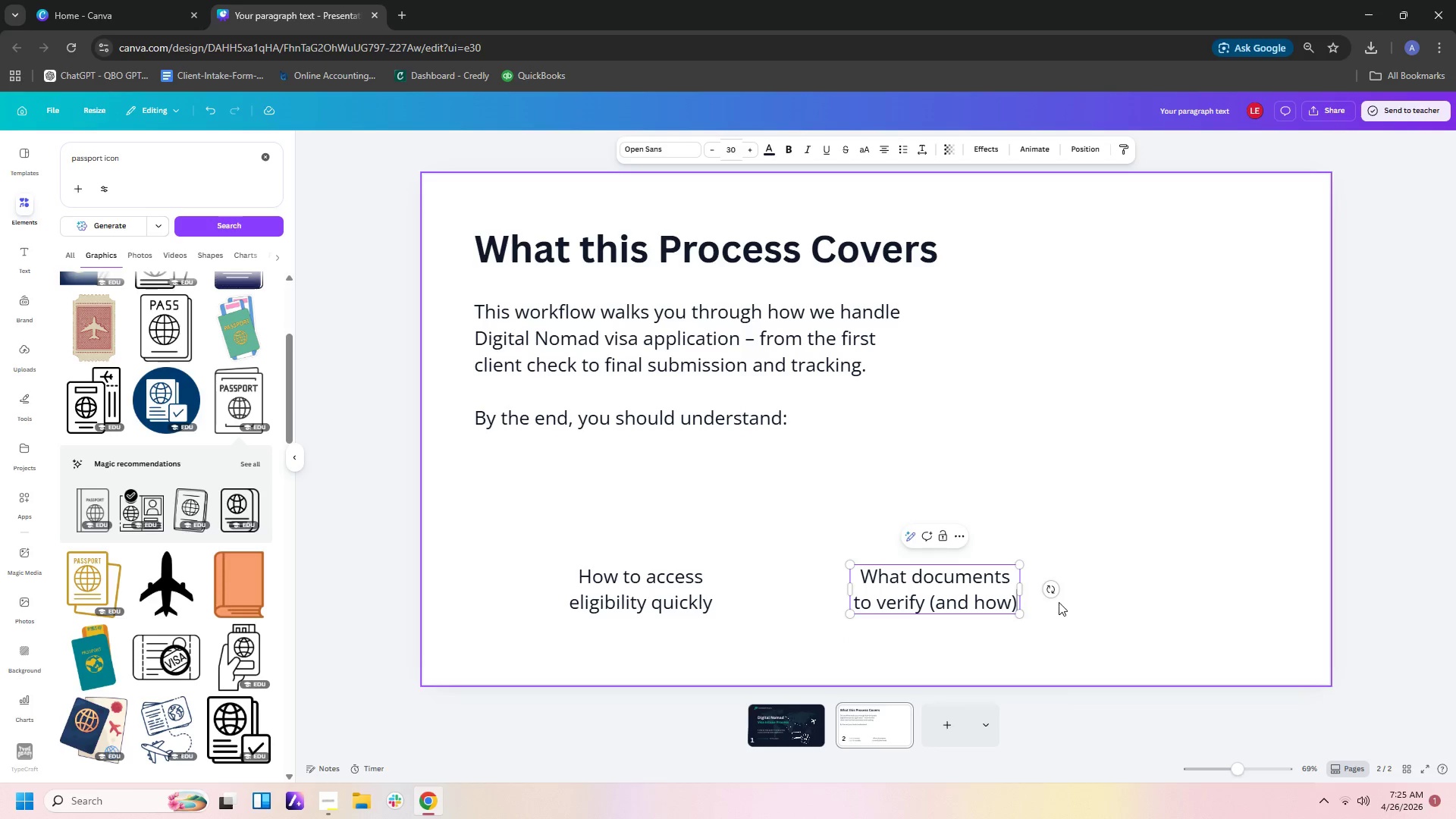 
left_click([1059, 602])
 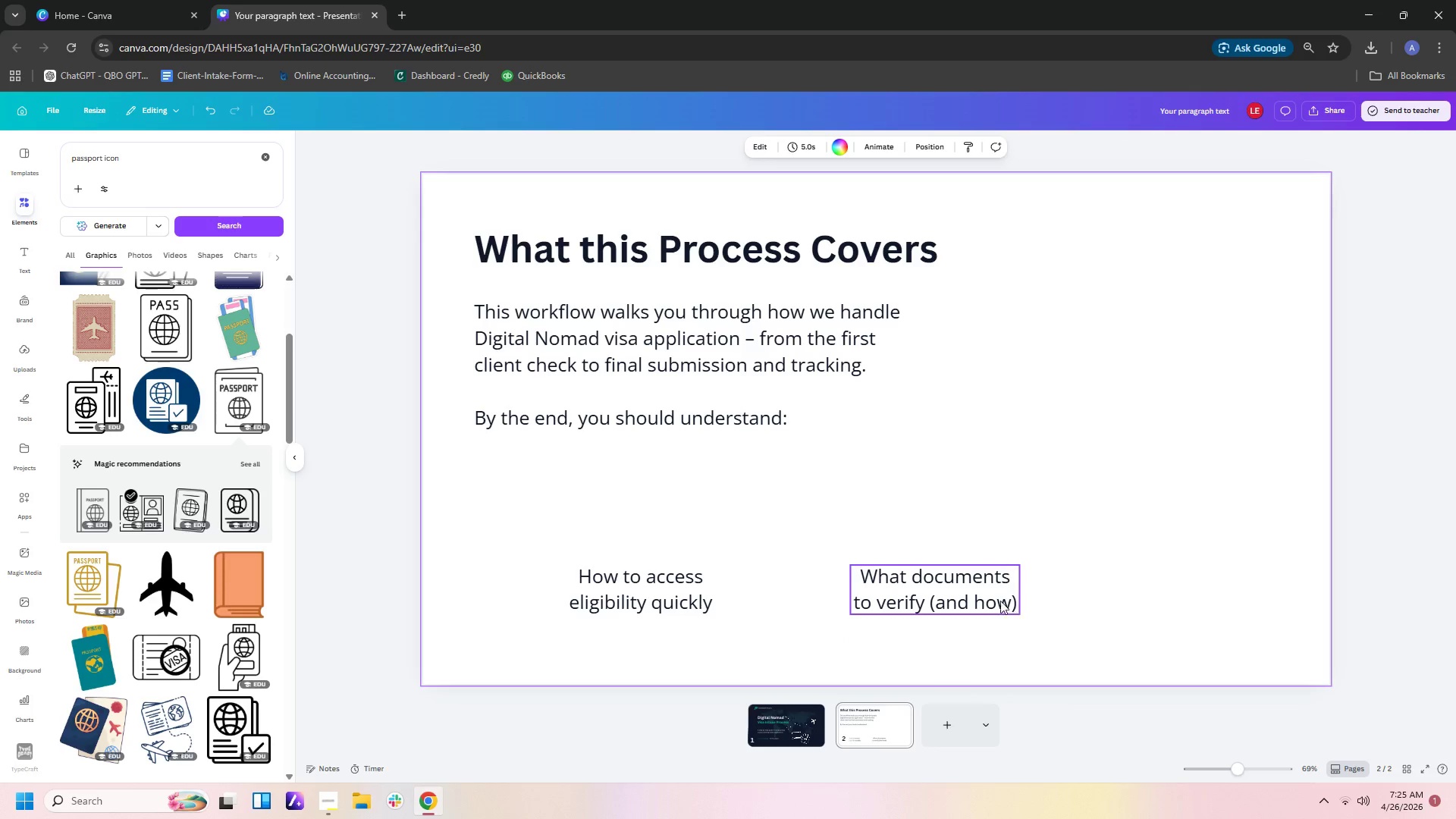 
left_click_drag(start_coordinate=[990, 594], to_coordinate=[966, 592])
 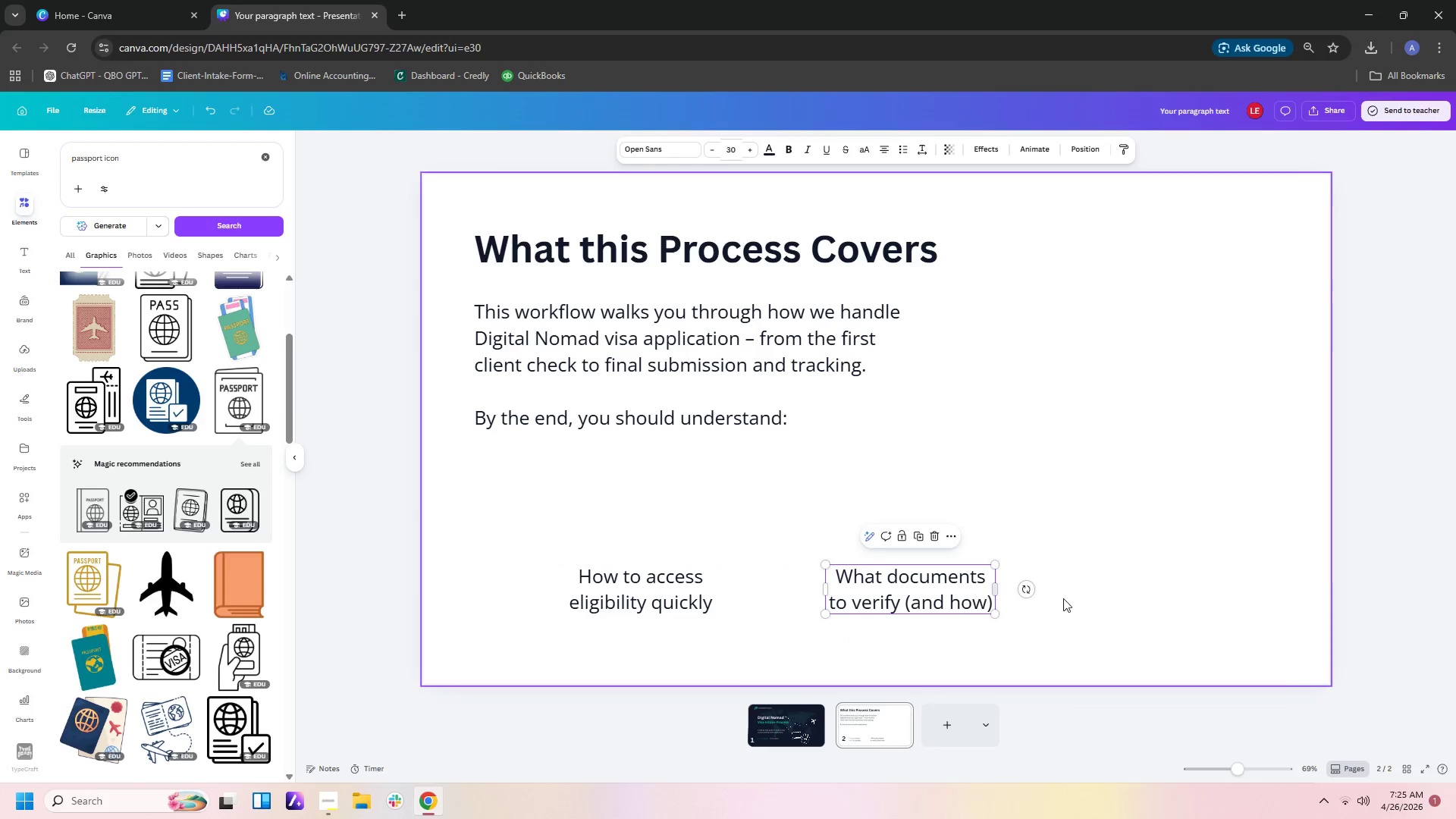 
left_click([1130, 605])
 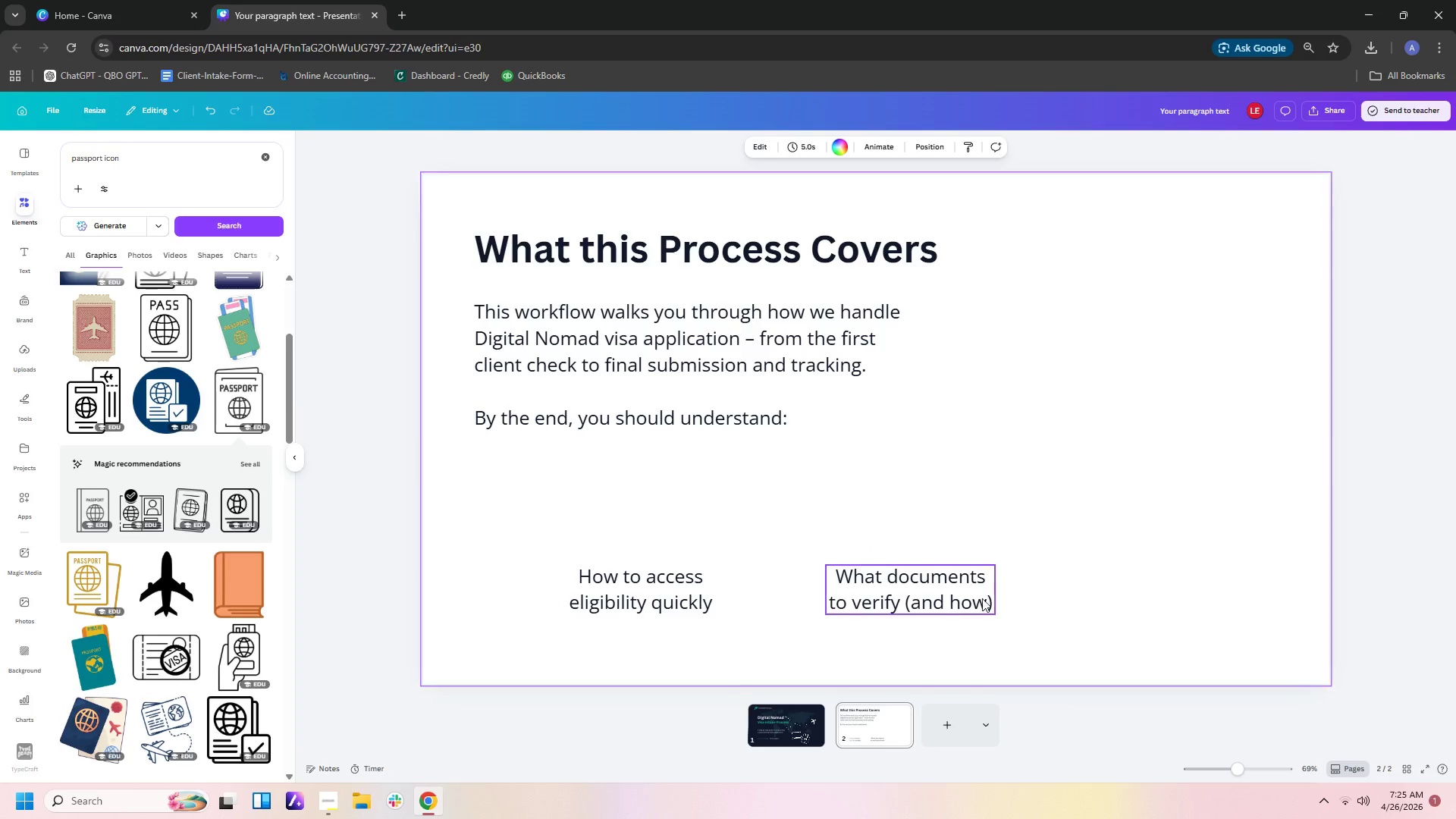 
left_click([958, 593])
 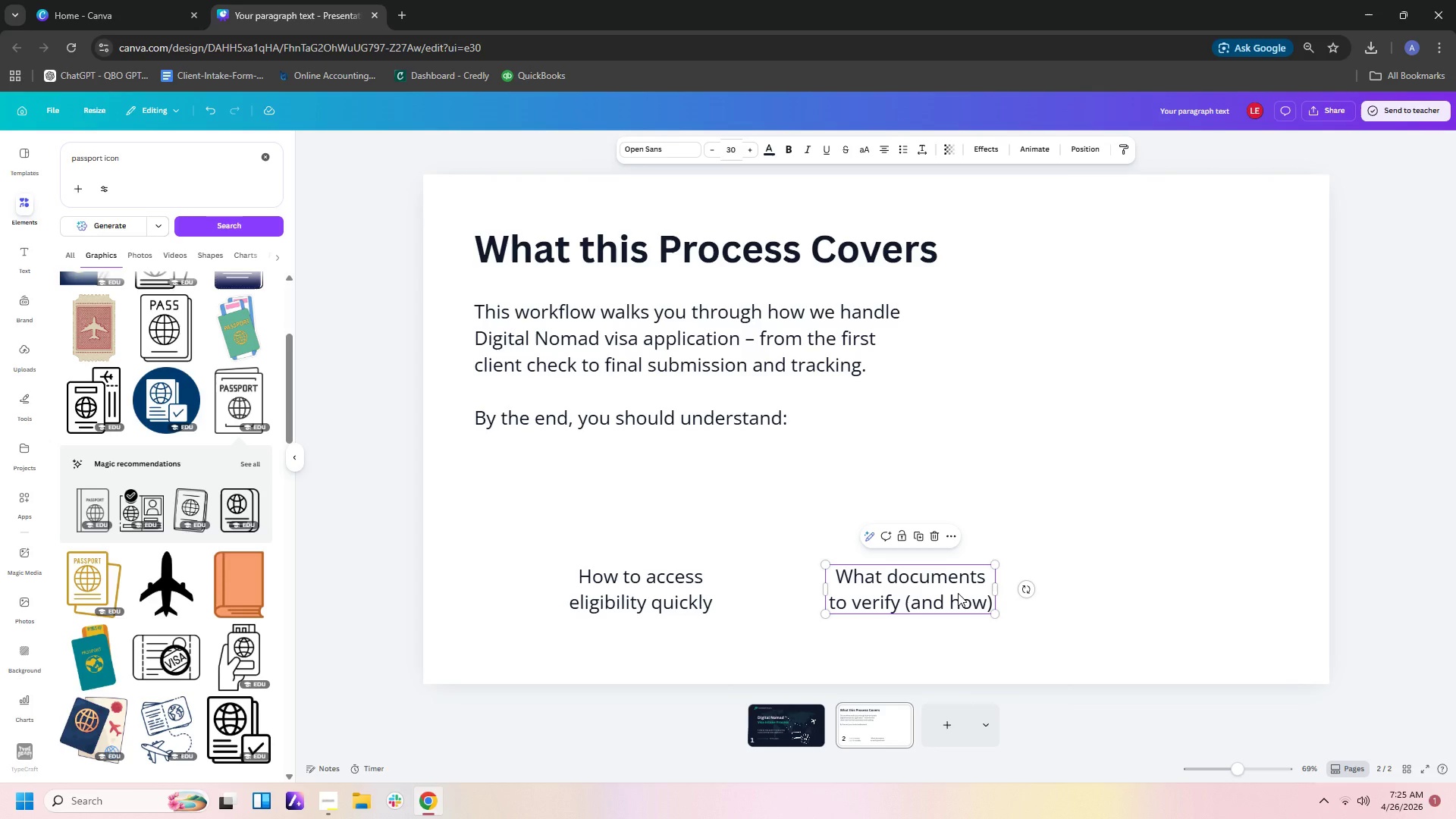 
key(Control+C)
 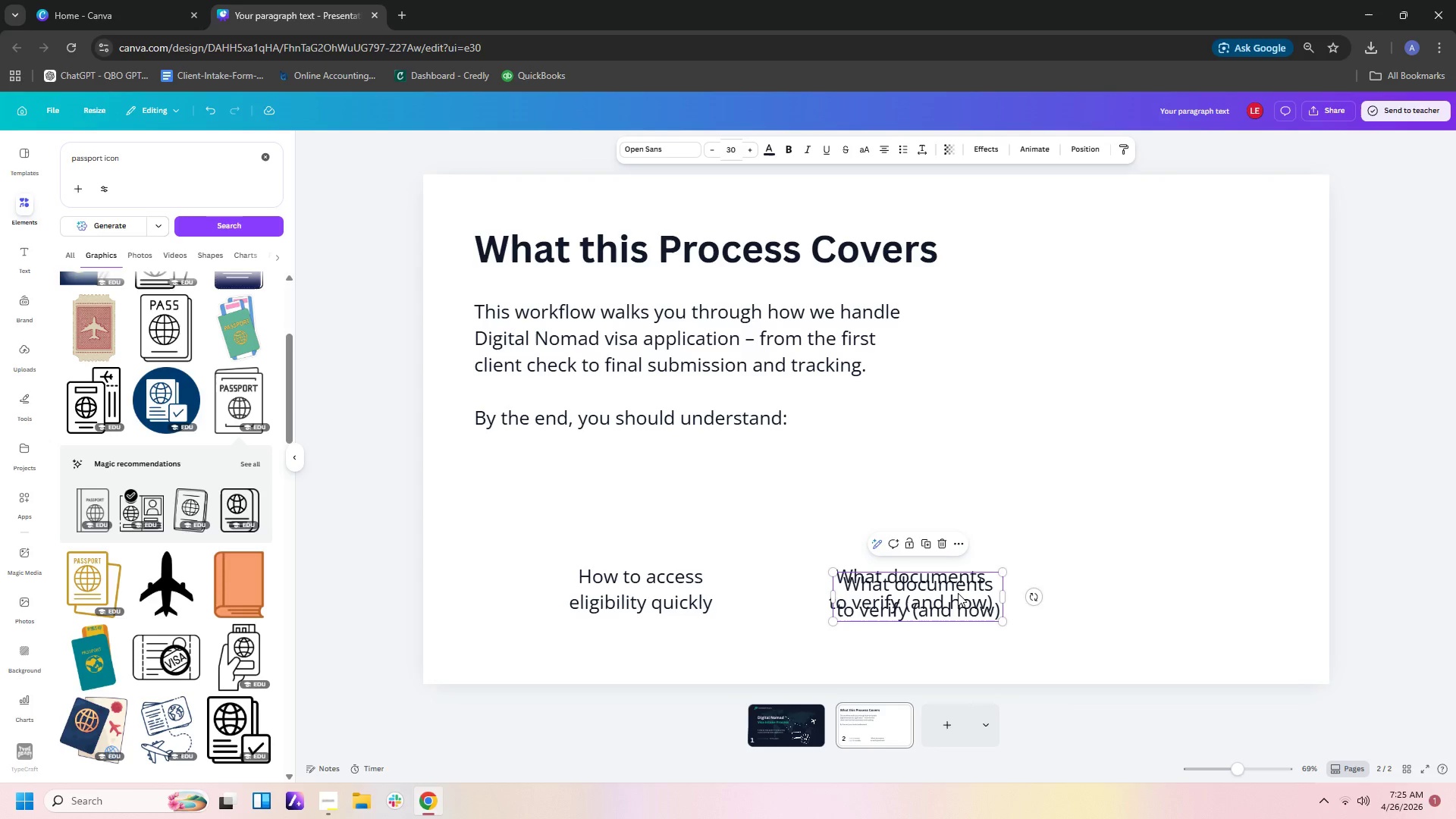 
key(Control+V)
 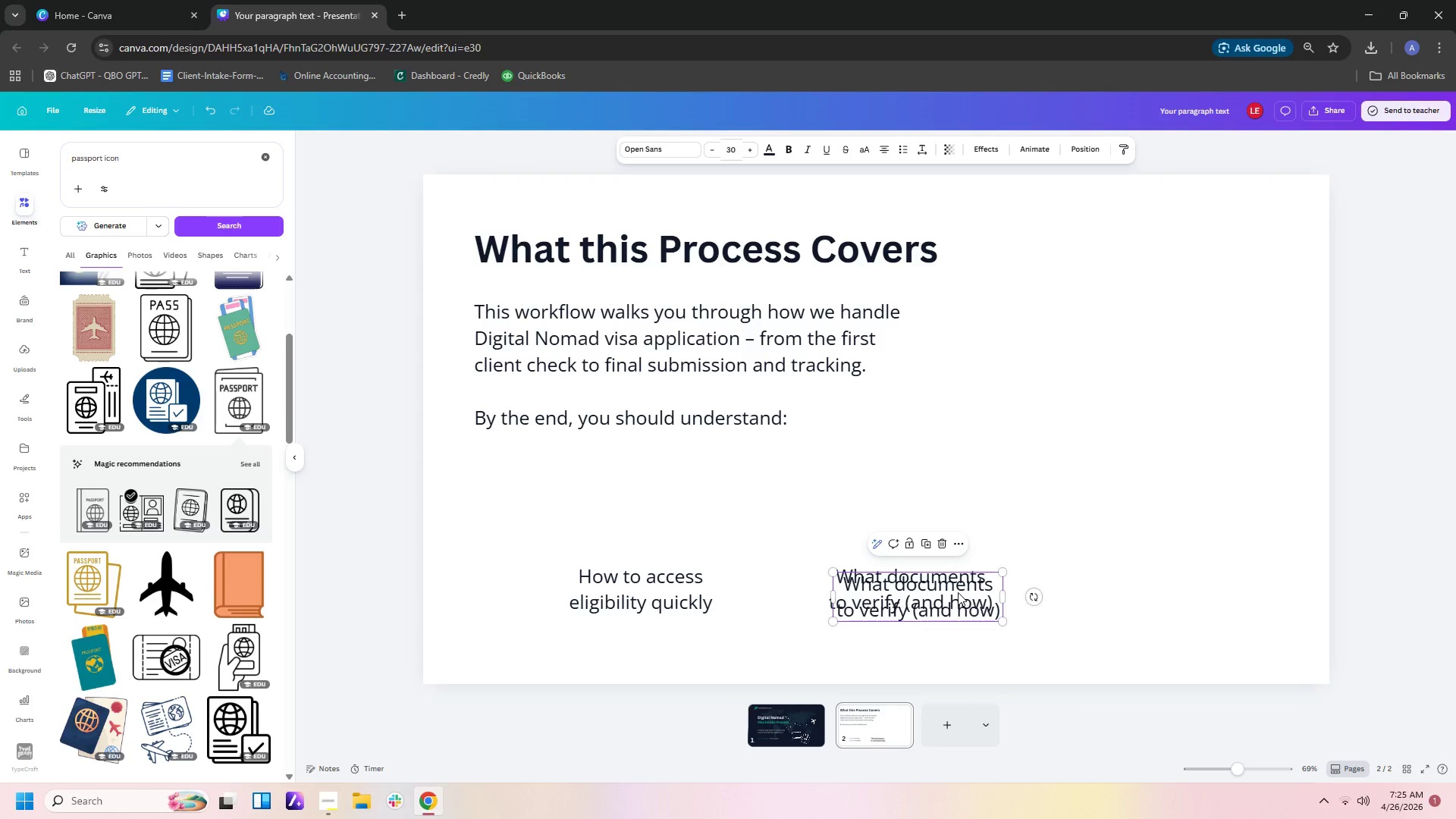 
left_click_drag(start_coordinate=[958, 593], to_coordinate=[1208, 592])
 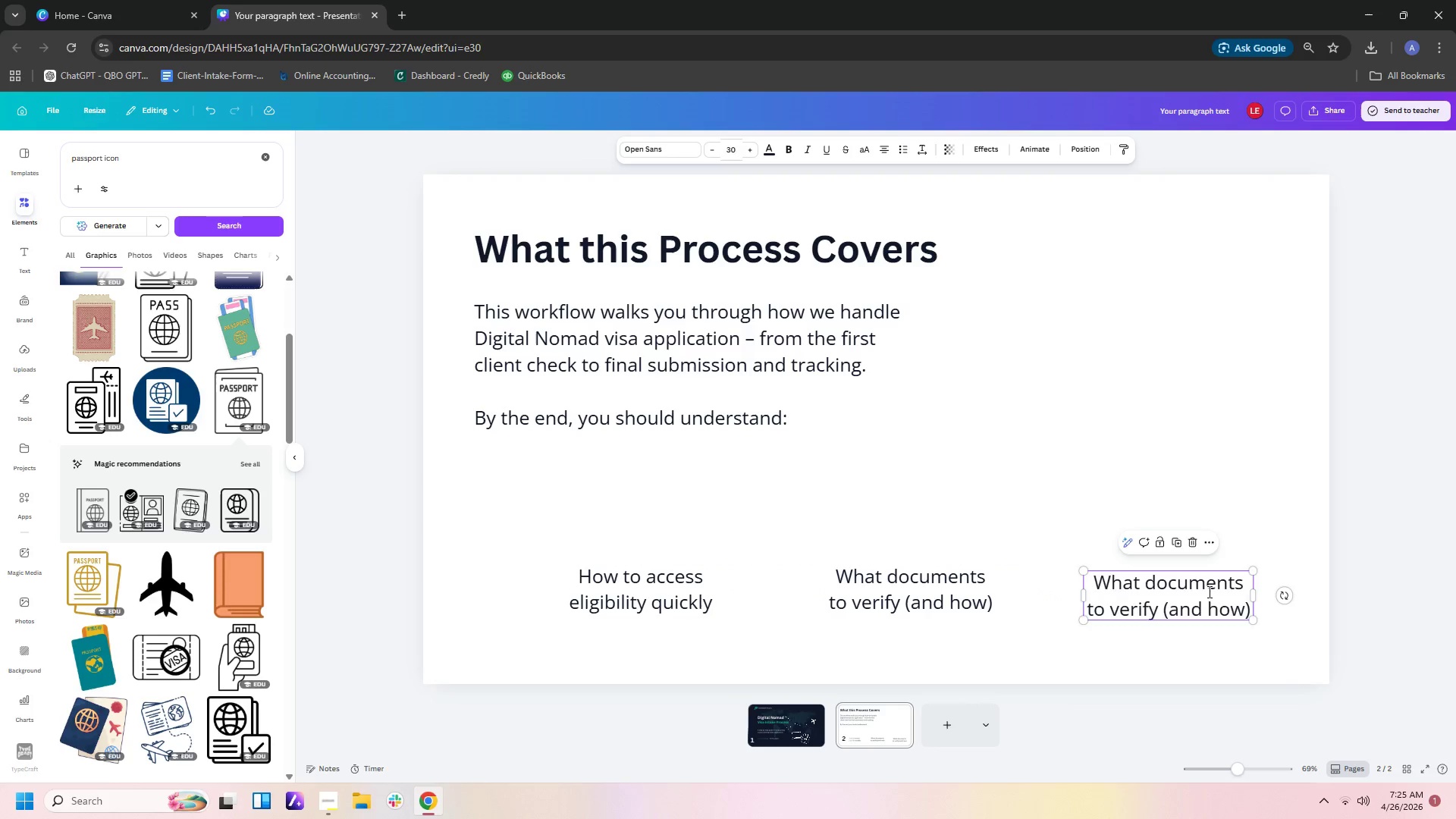 
double_click([1208, 592])
 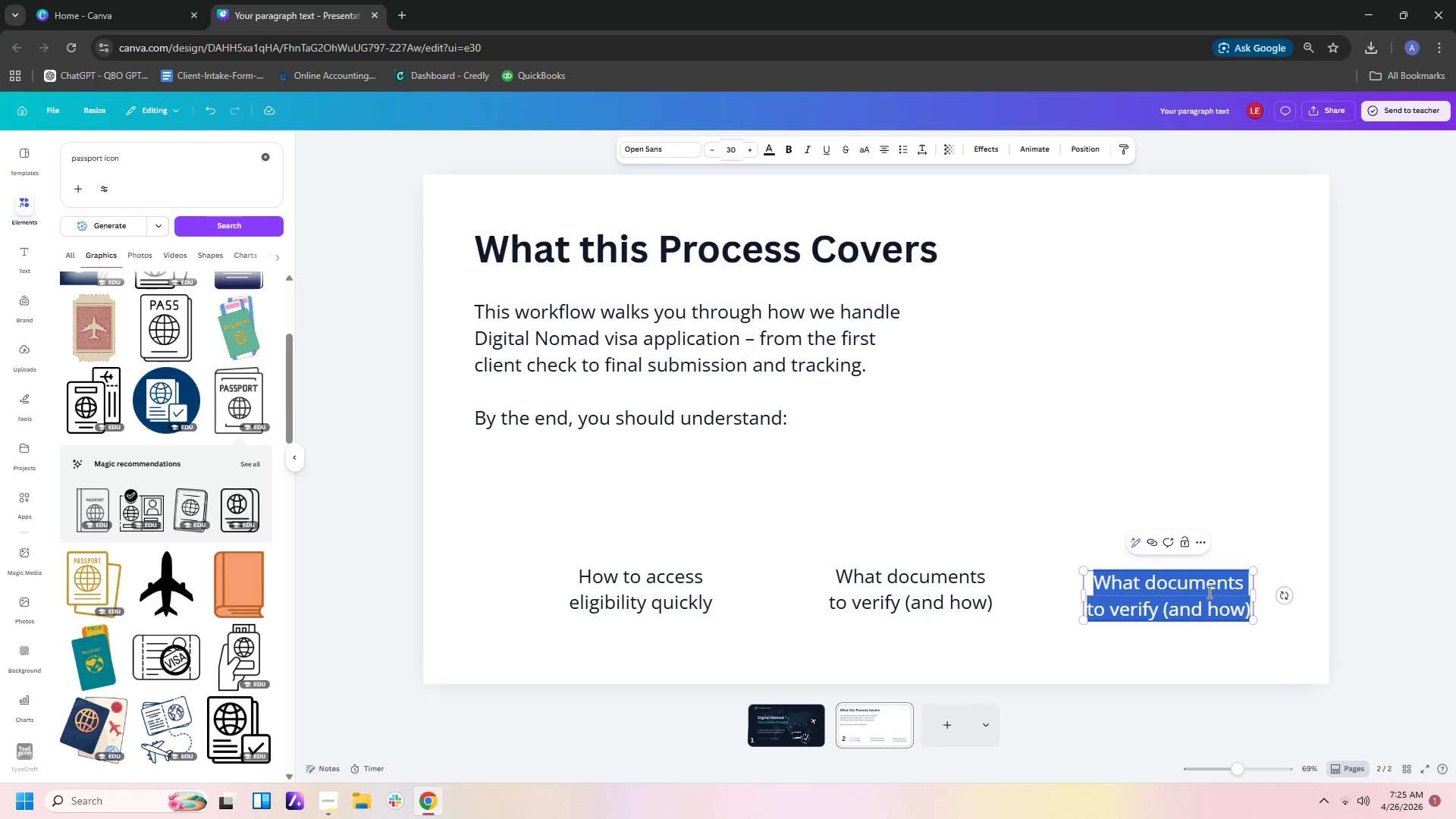 
type(Where each case sits in the pipli)
key(Backspace)
key(Backspace)
type(eline)
 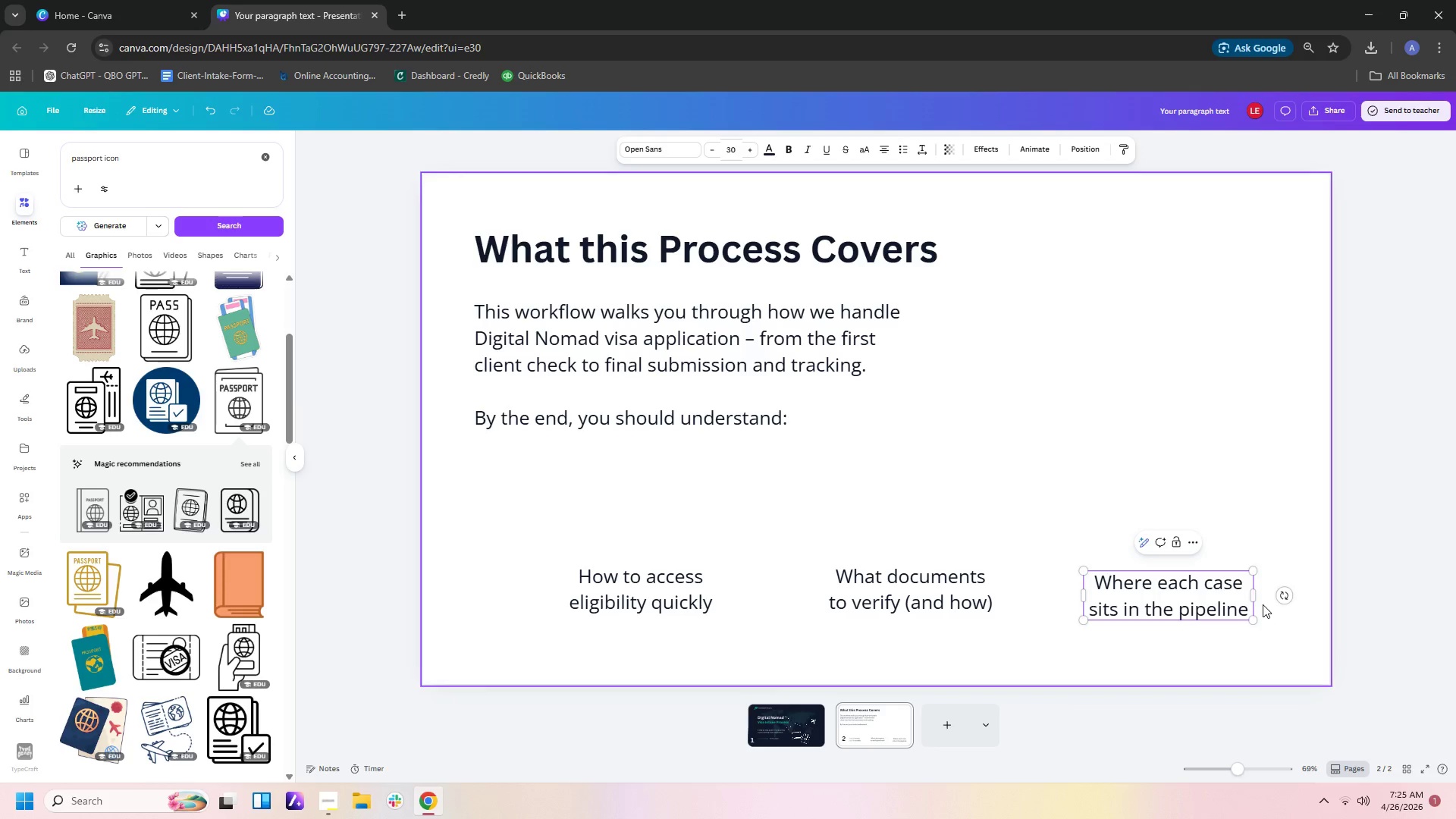 
left_click_drag(start_coordinate=[1256, 598], to_coordinate=[1266, 598])
 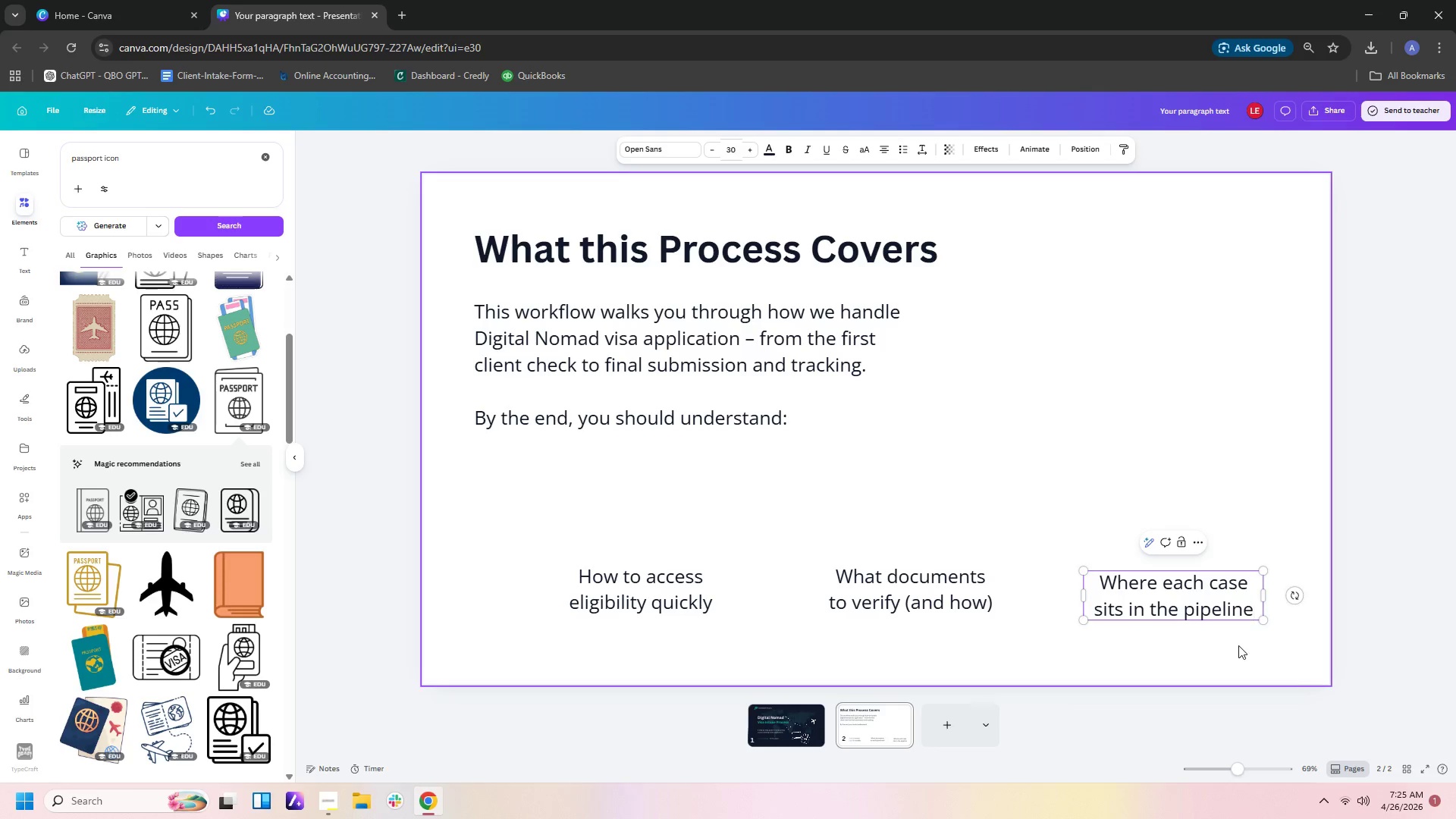 
left_click([1238, 645])
 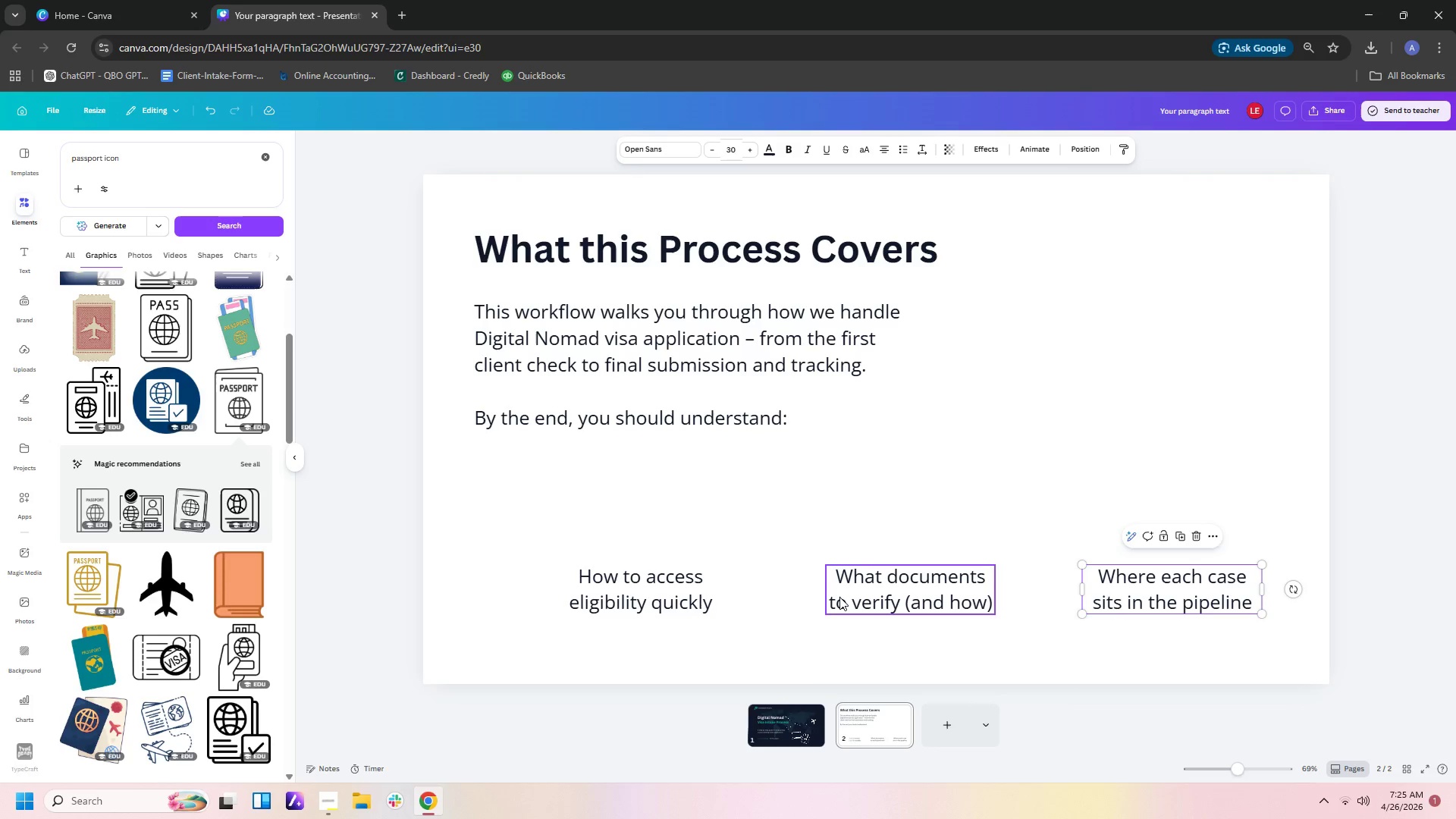 
left_click([863, 604])
 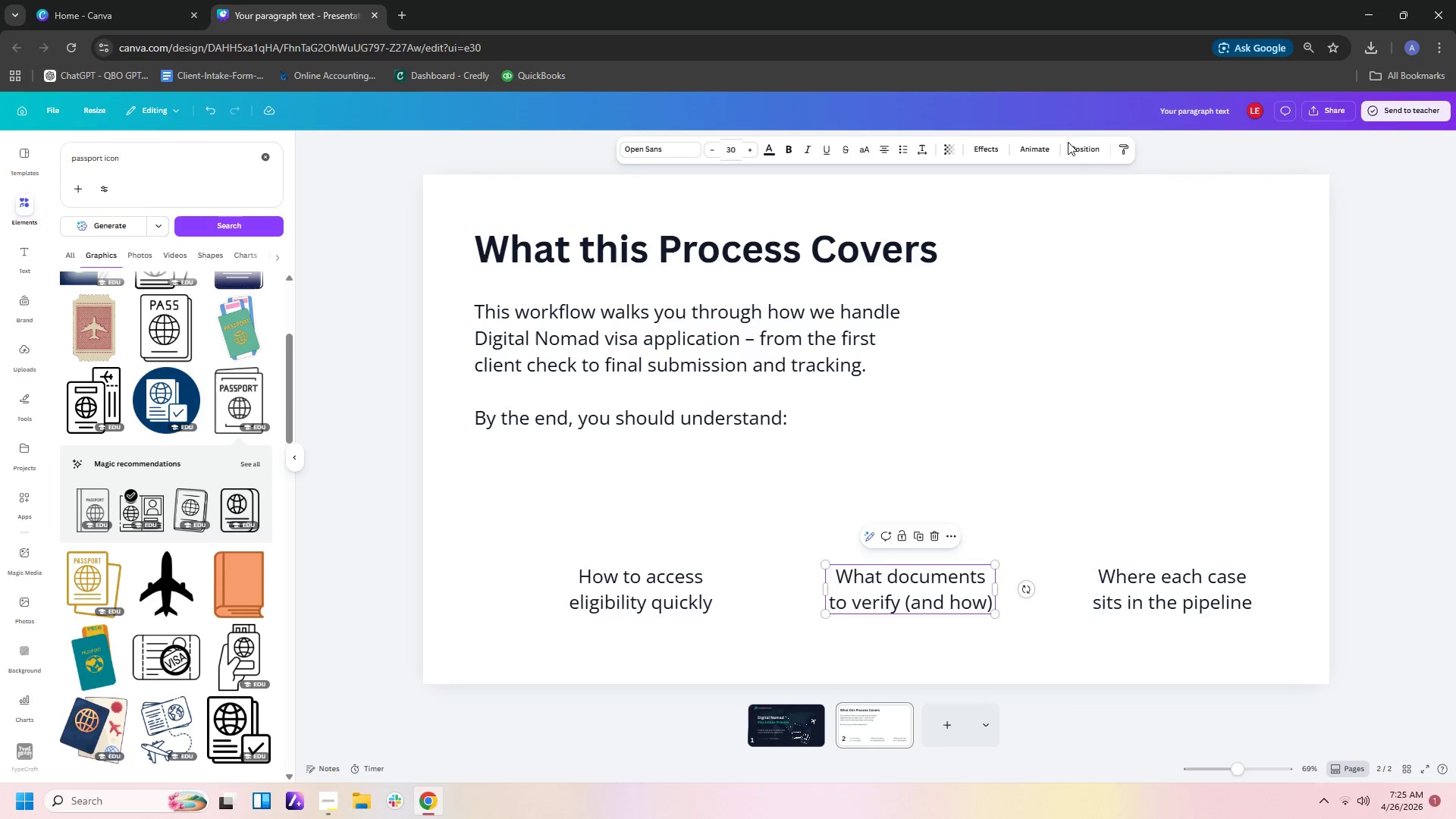 
left_click([1097, 153])
 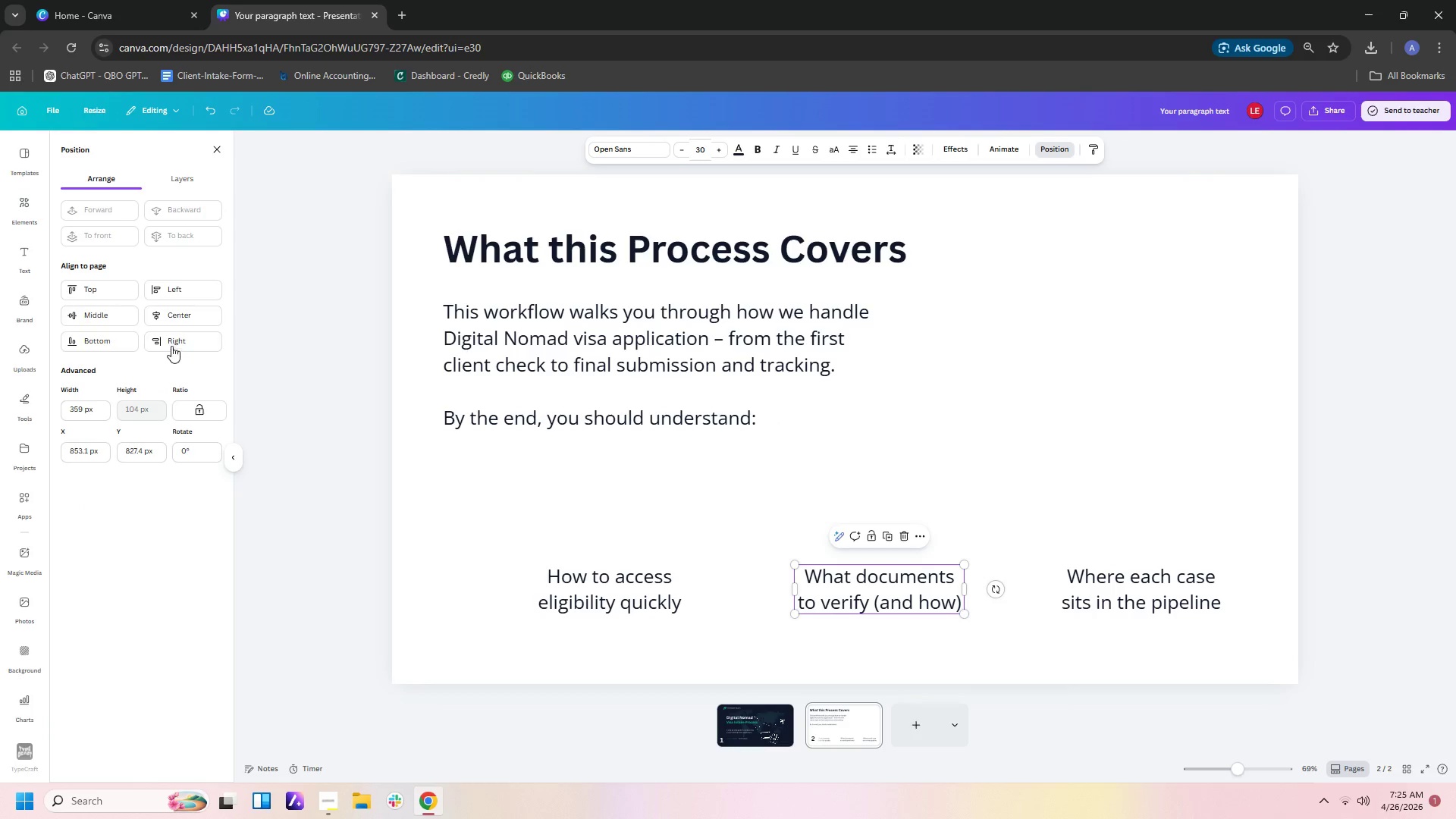 
left_click([173, 312])
 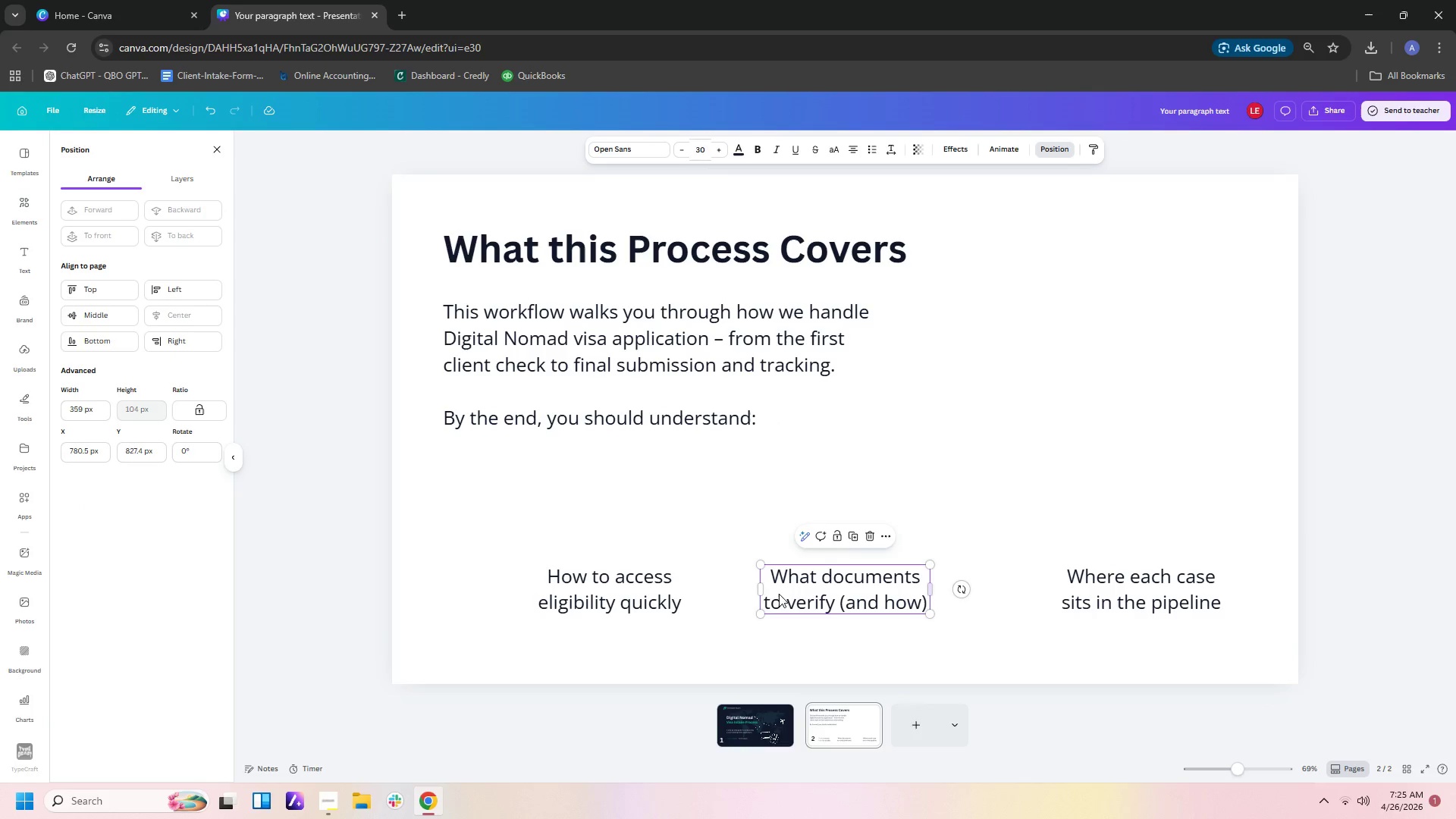 
left_click_drag(start_coordinate=[614, 589], to_coordinate=[576, 588])
 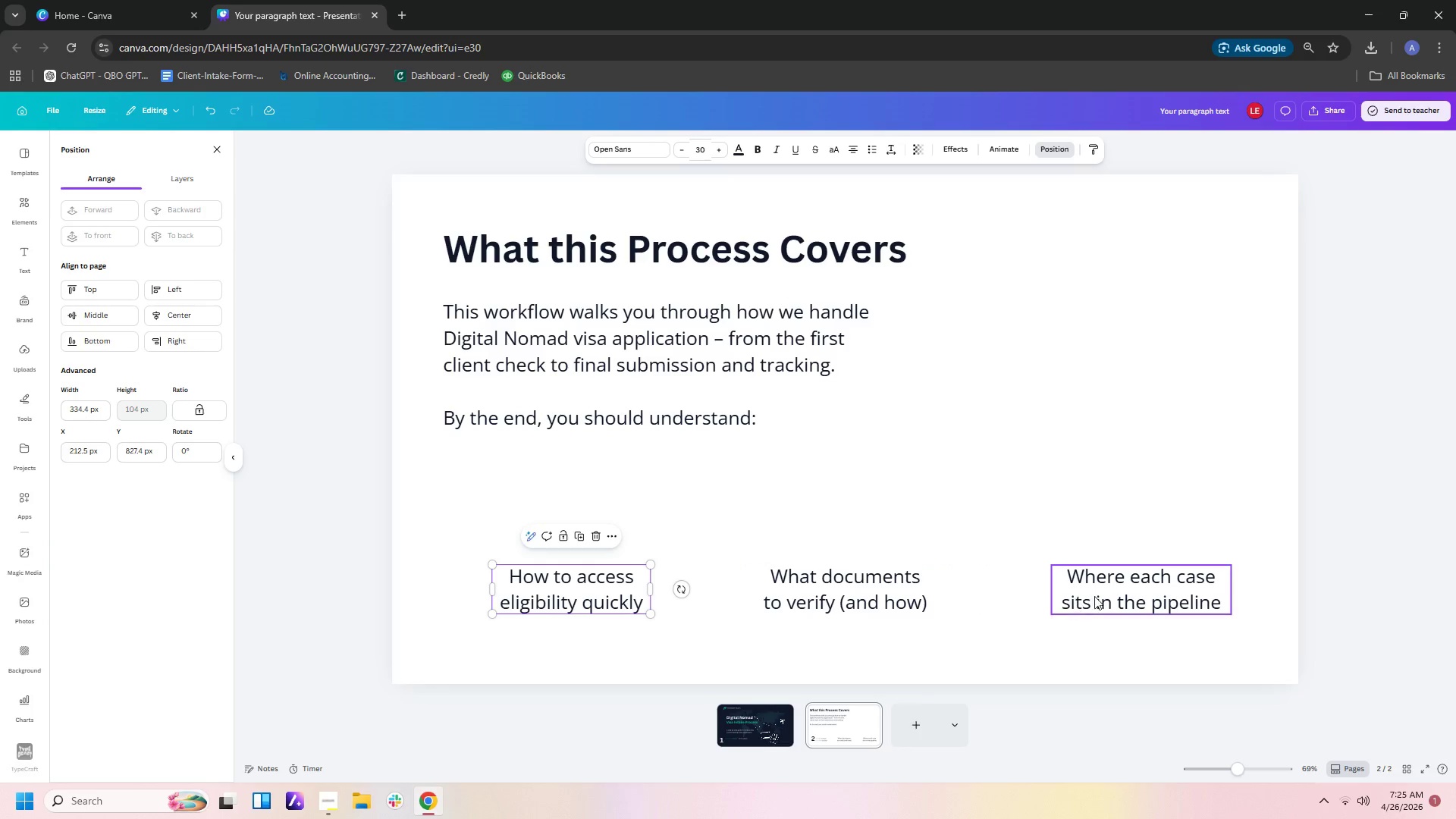 
left_click_drag(start_coordinate=[1108, 596], to_coordinate=[1092, 597])
 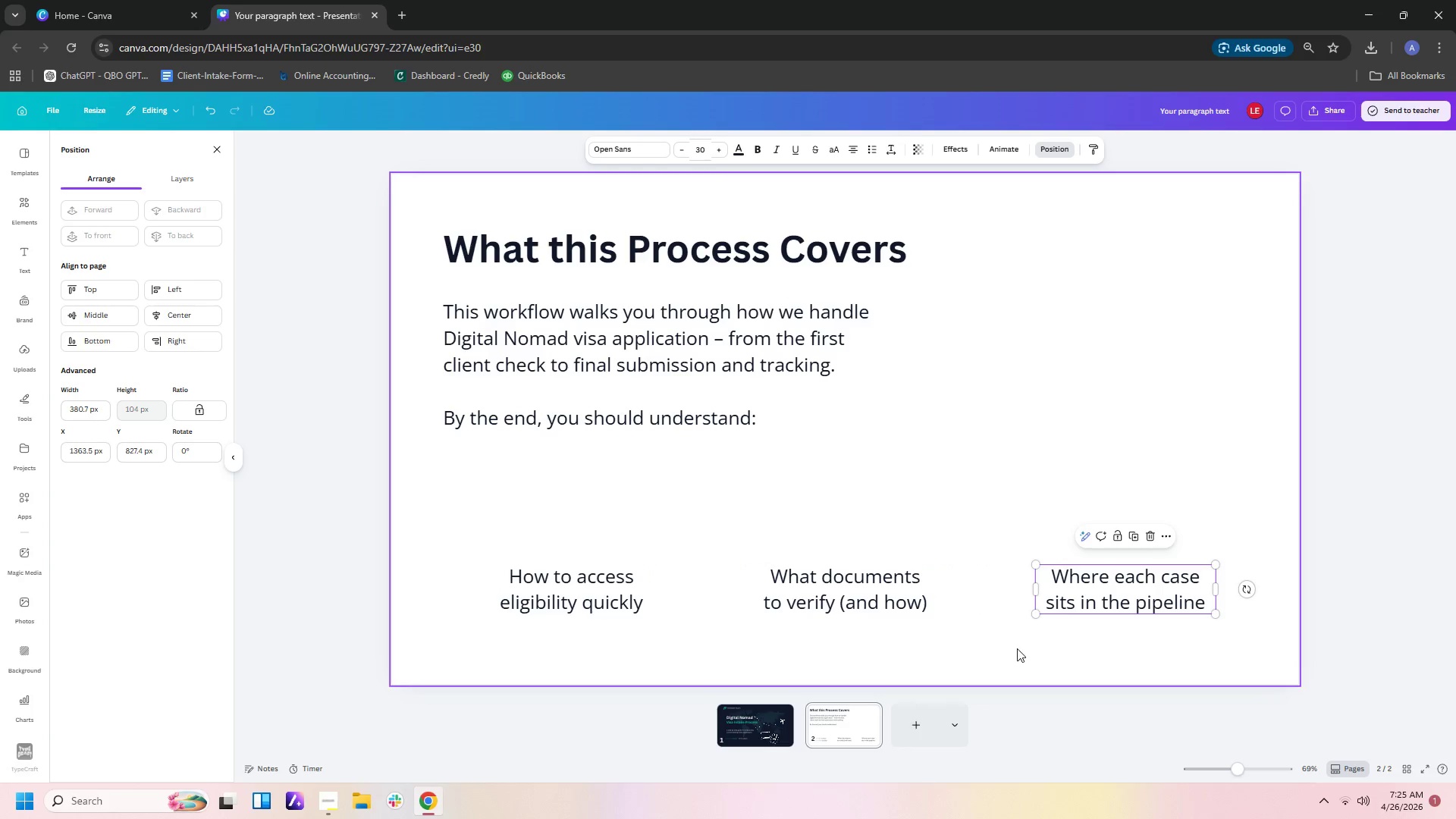 
left_click([1017, 648])
 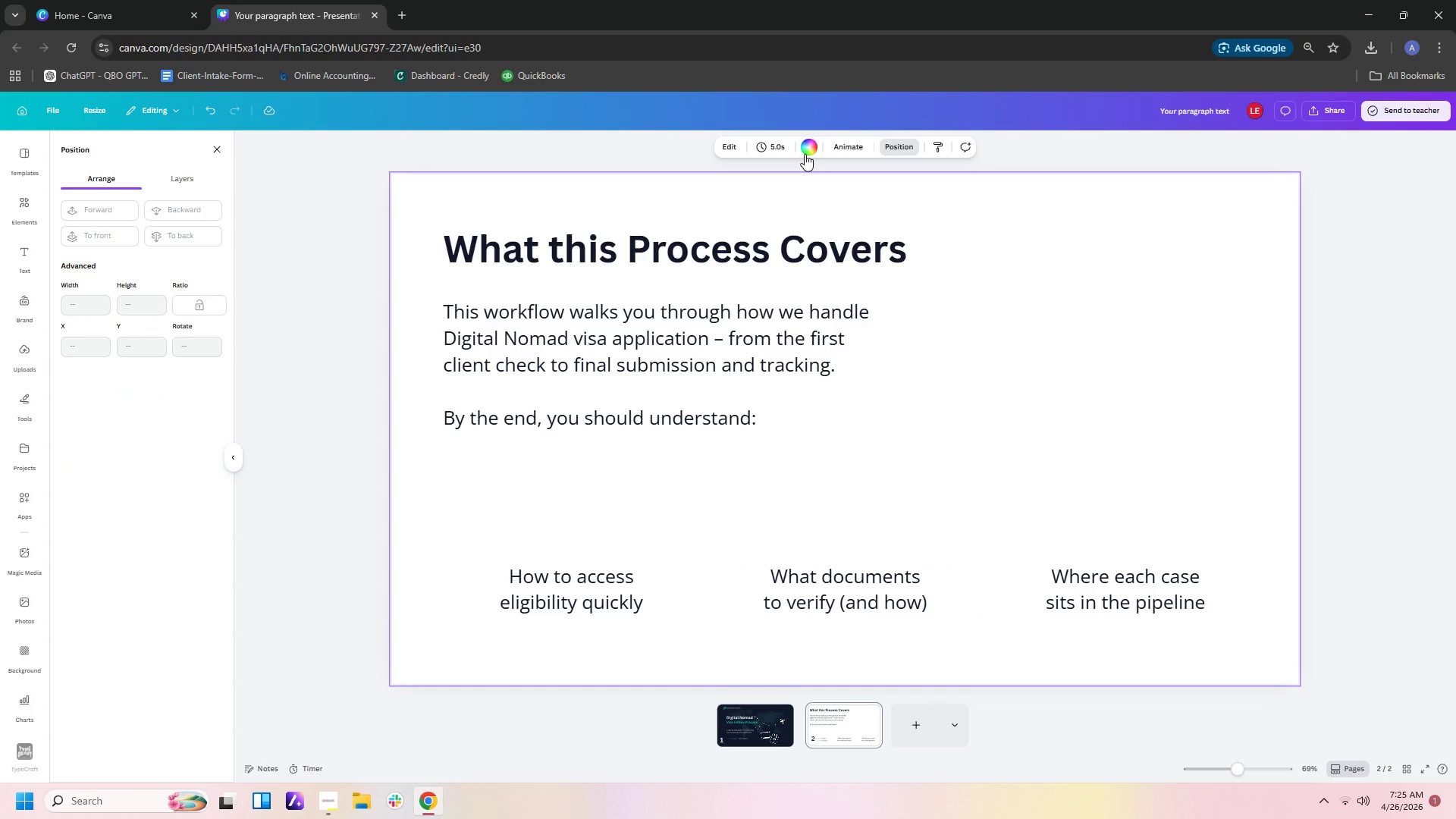 
wait(11.66)
 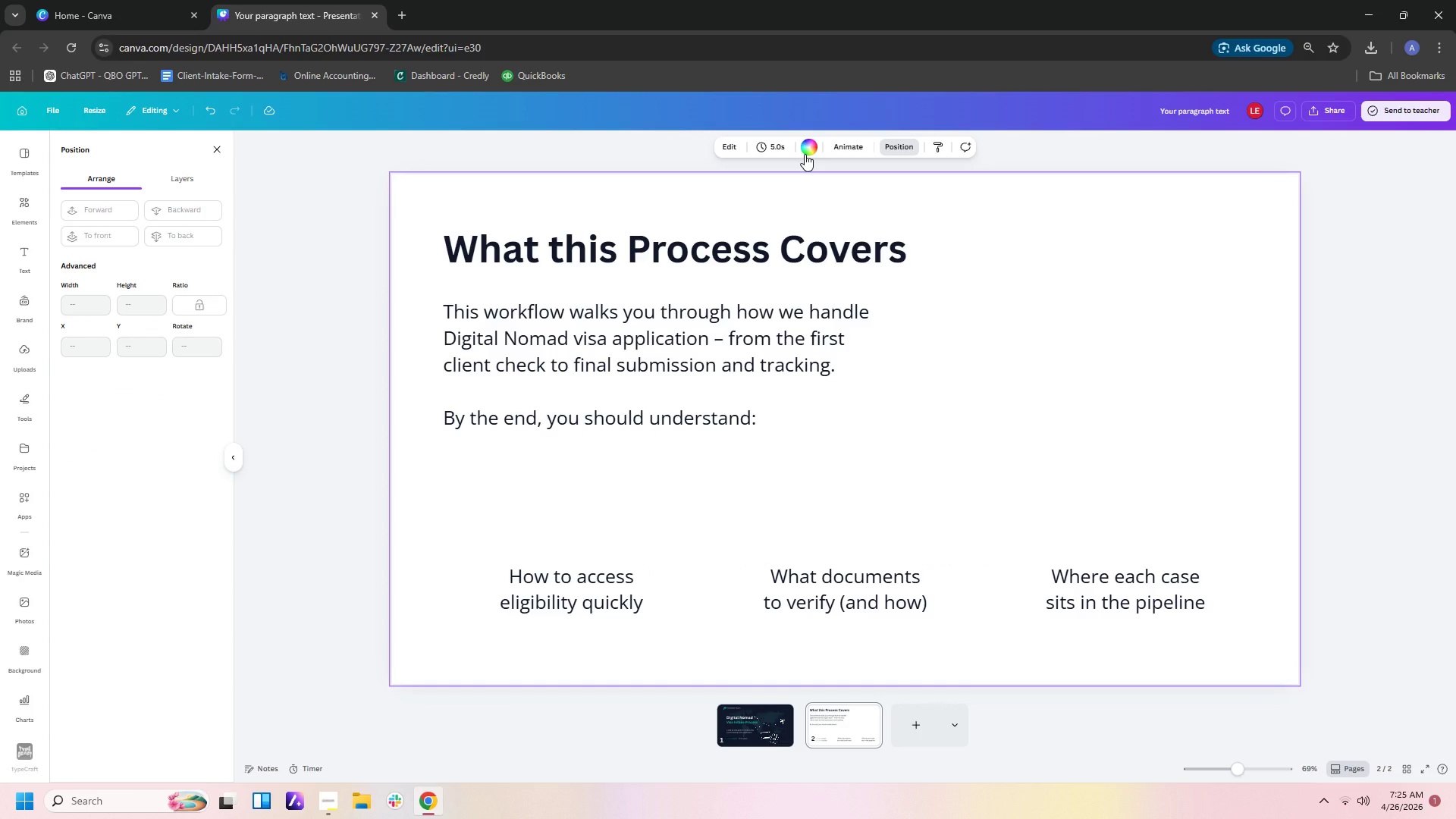 
scroll: coordinate [805, 154], scroll_direction: up, amount: 2.0
 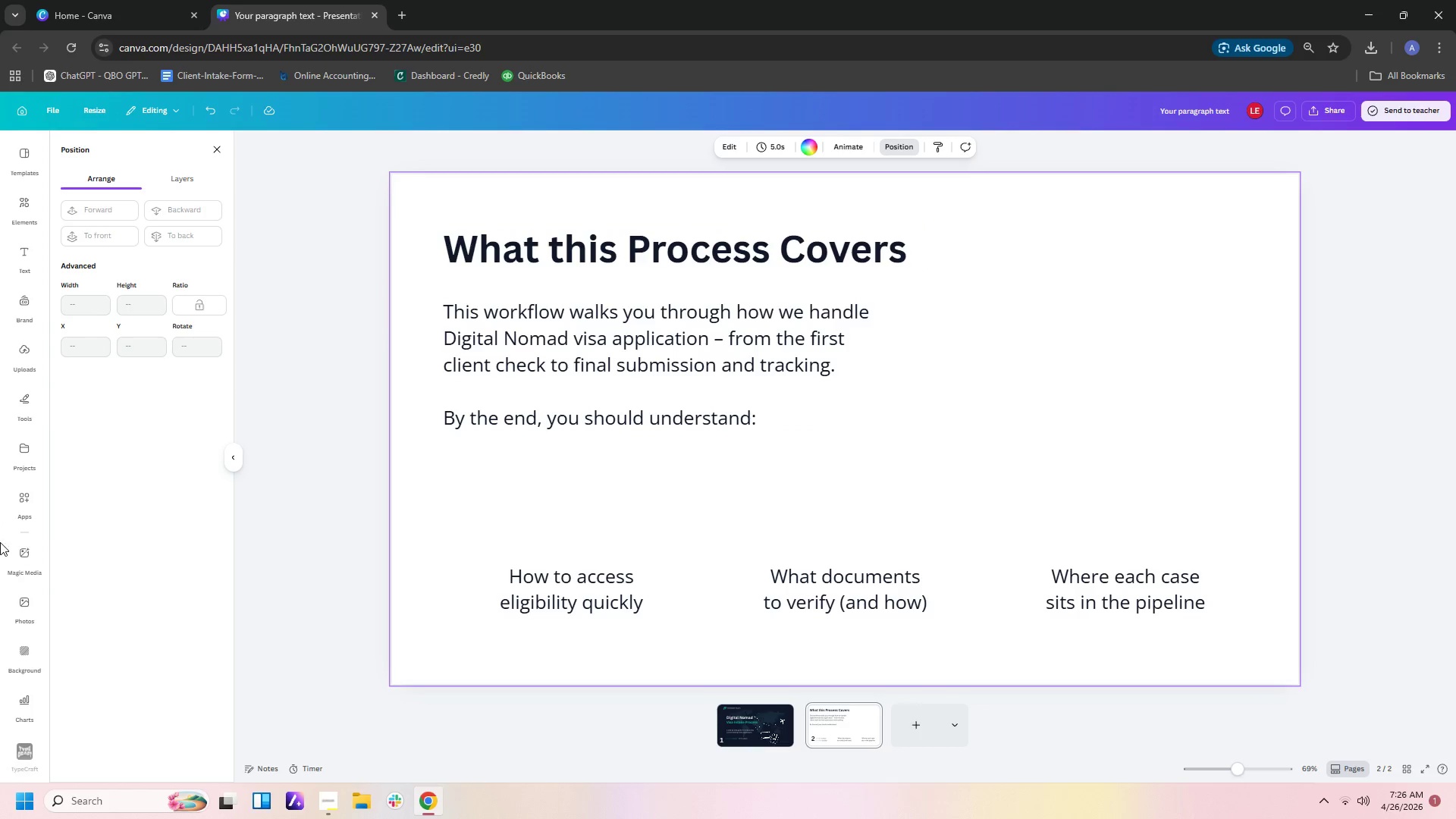 
left_click([21, 402])
 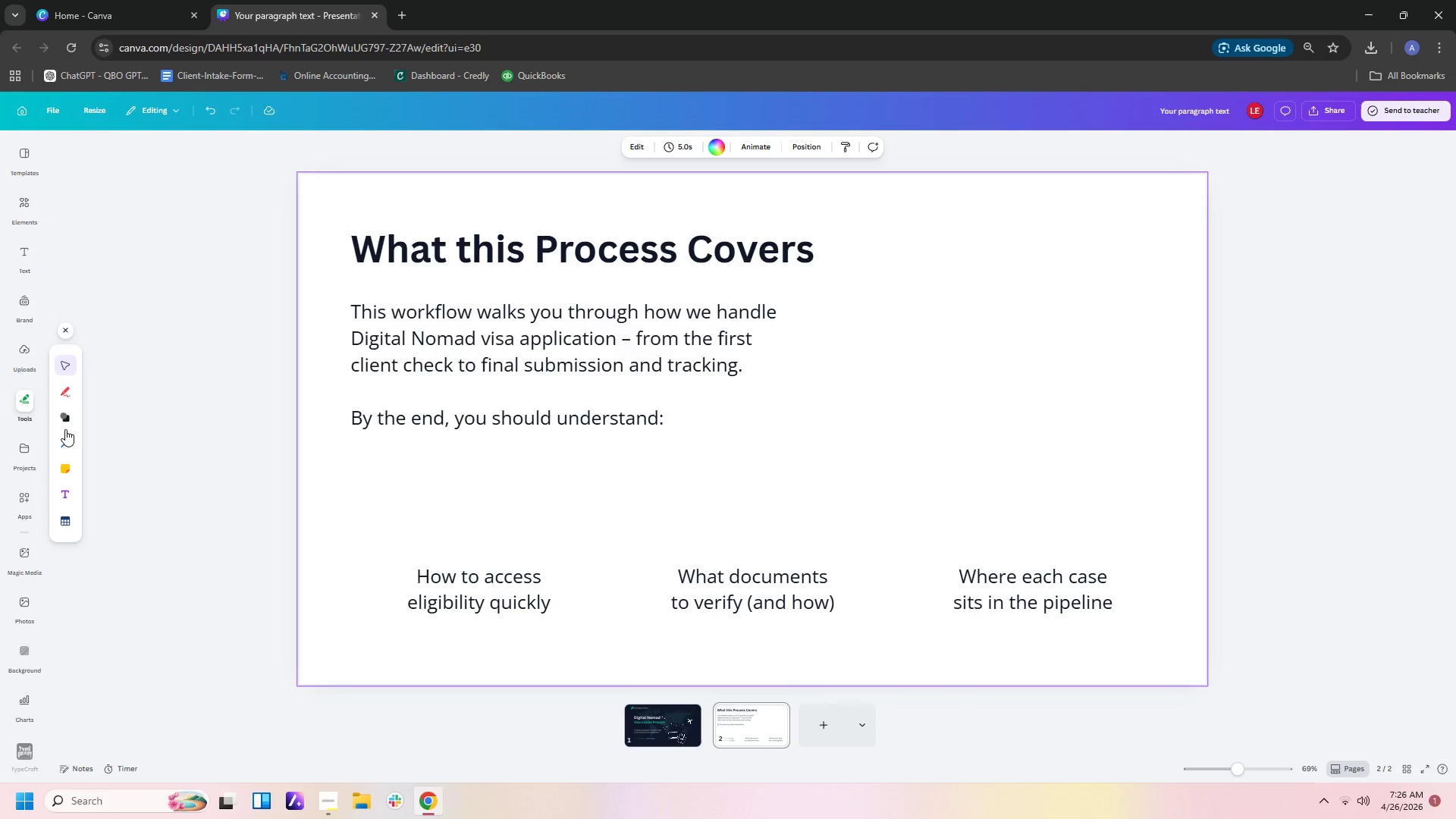 
left_click([67, 417])
 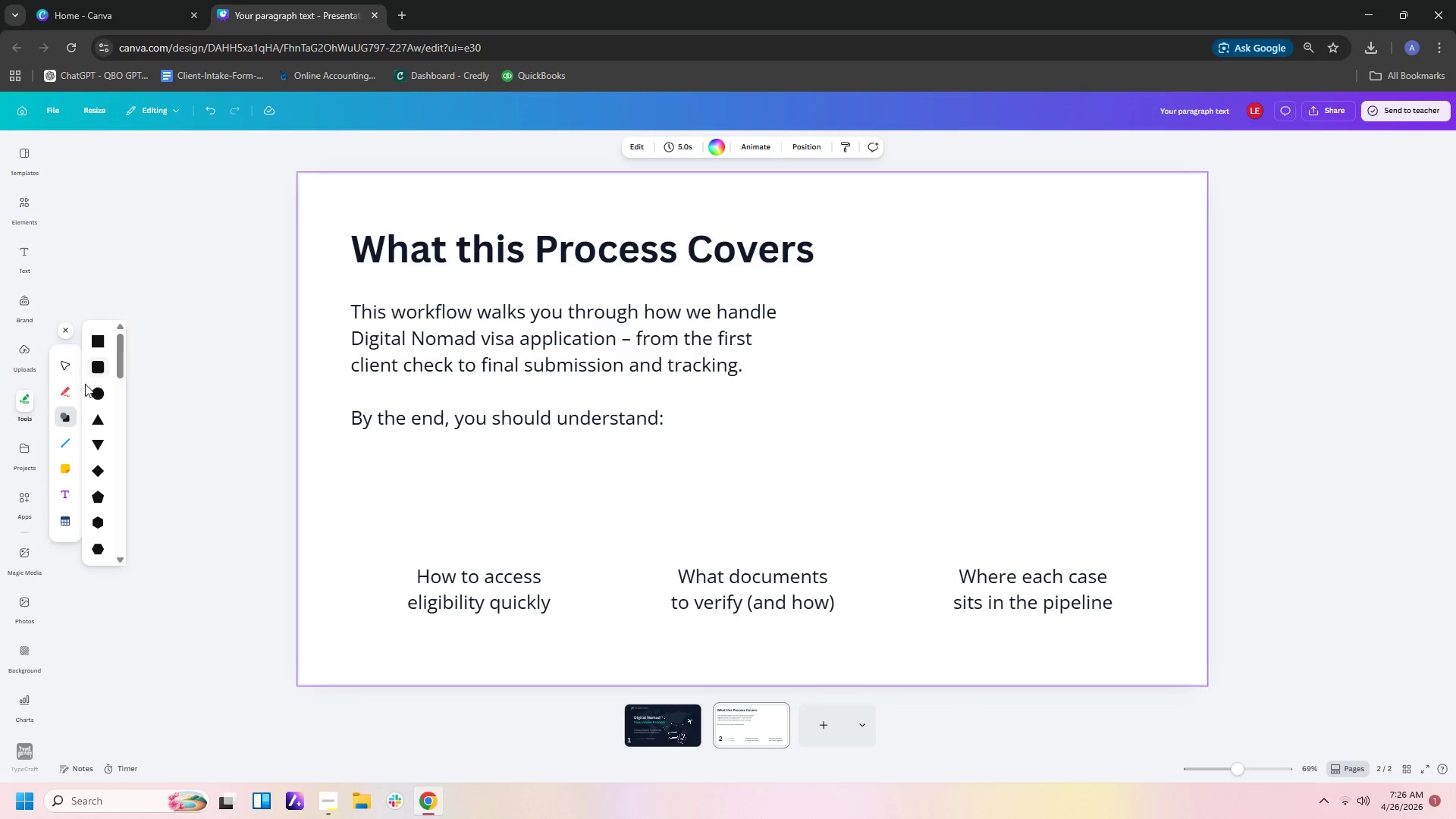 
left_click([92, 396])
 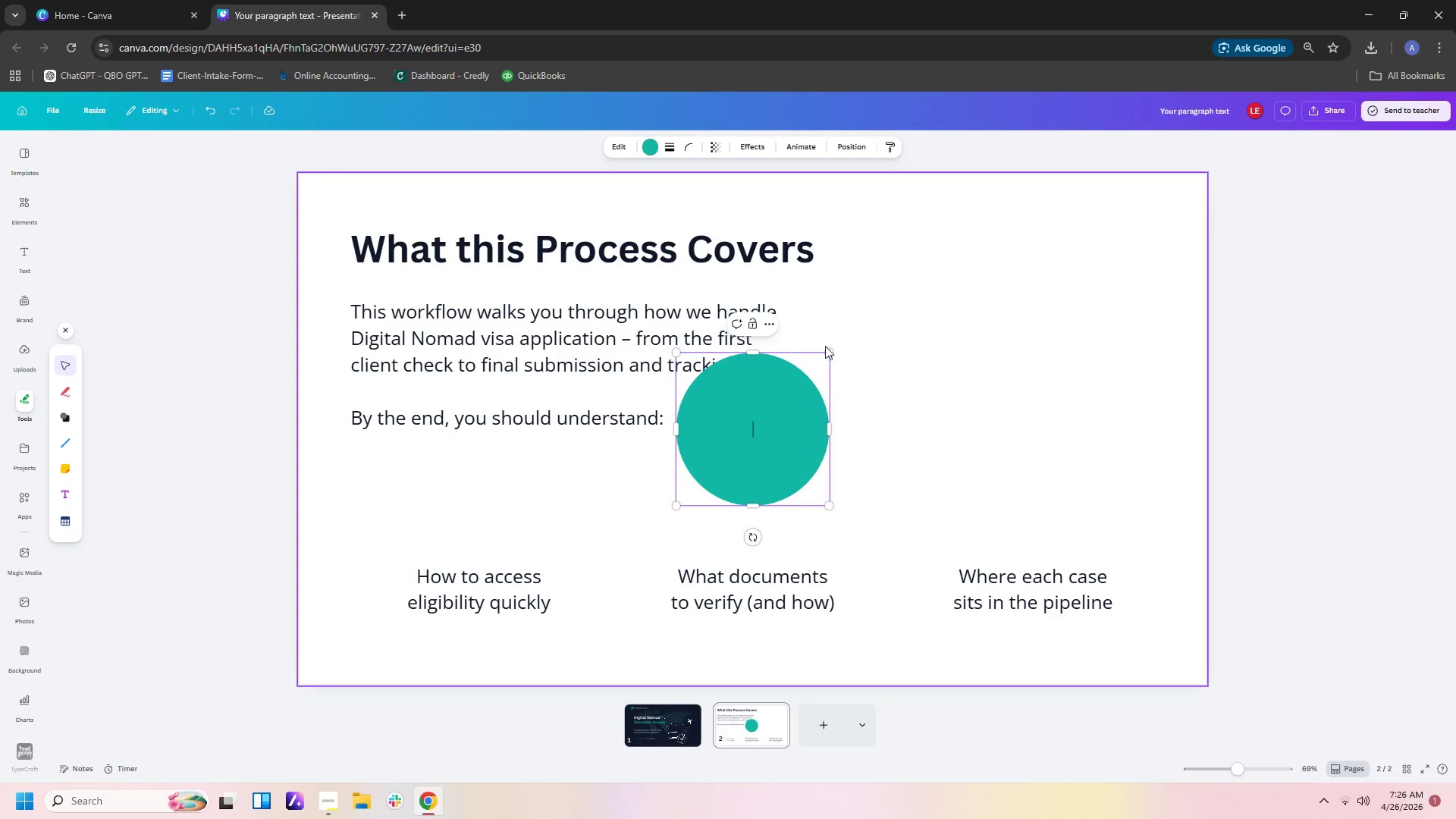 
left_click_drag(start_coordinate=[830, 353], to_coordinate=[803, 420])
 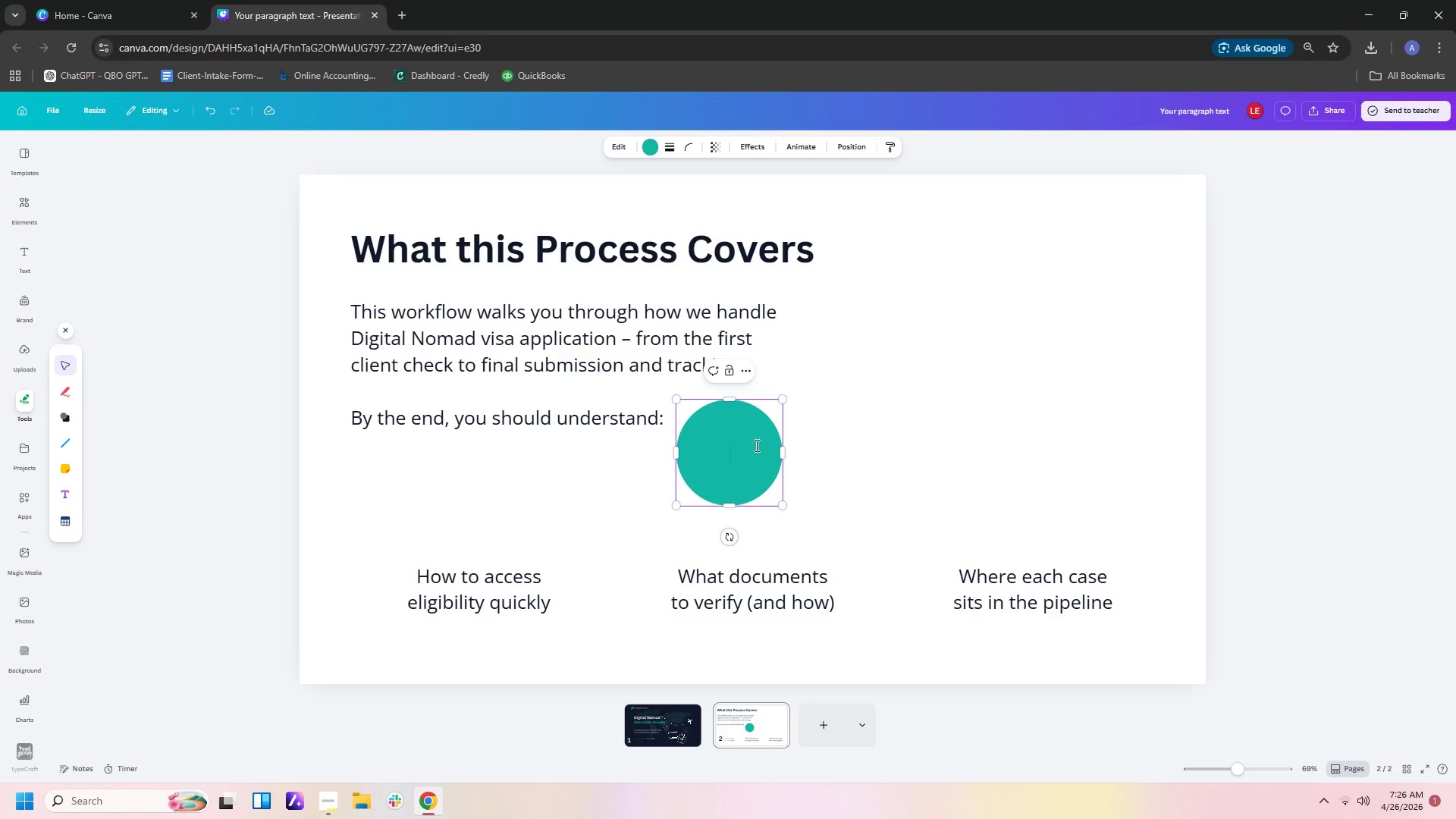 
left_click_drag(start_coordinate=[755, 445], to_coordinate=[619, 479])
 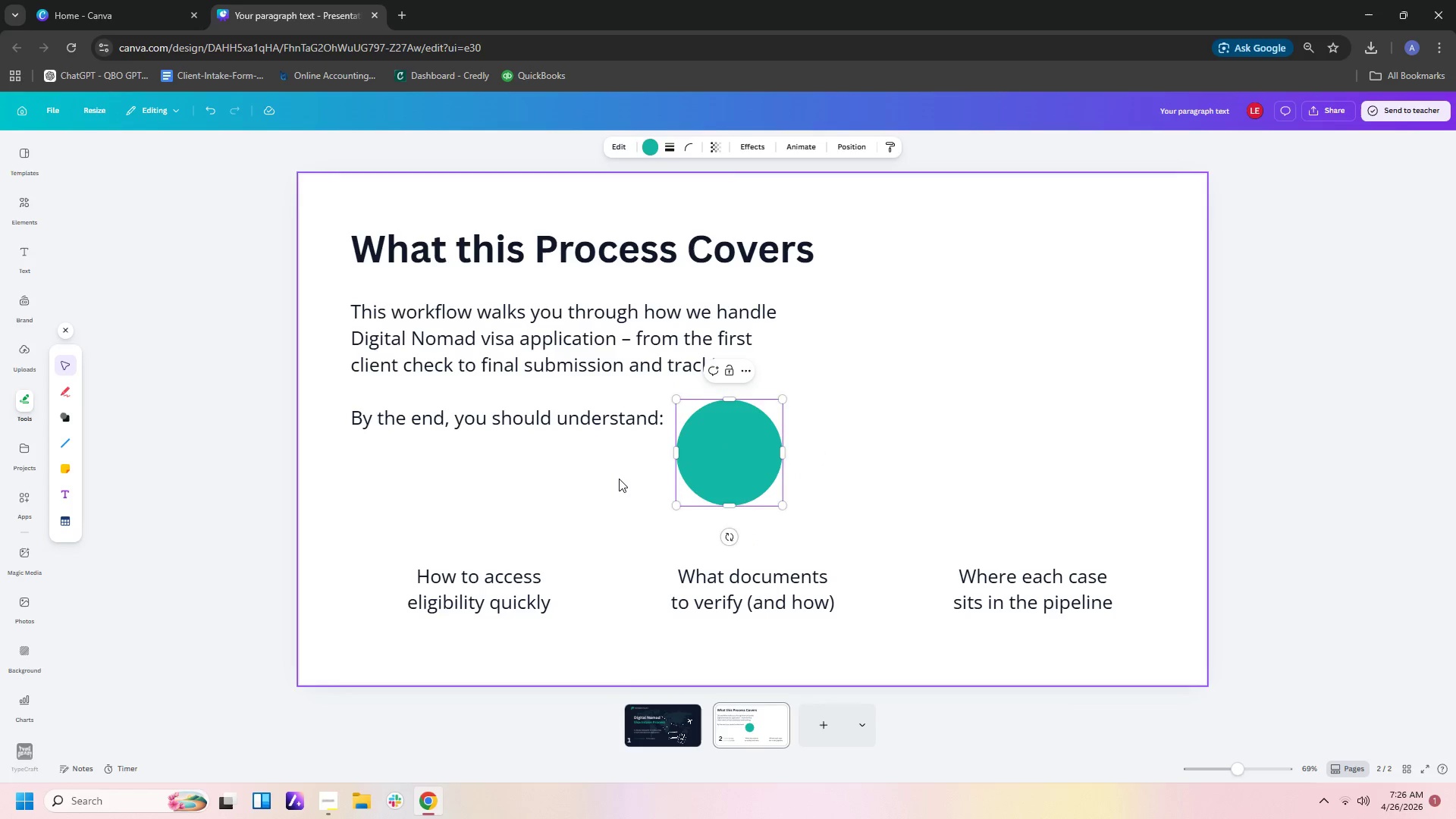 
left_click([619, 479])
 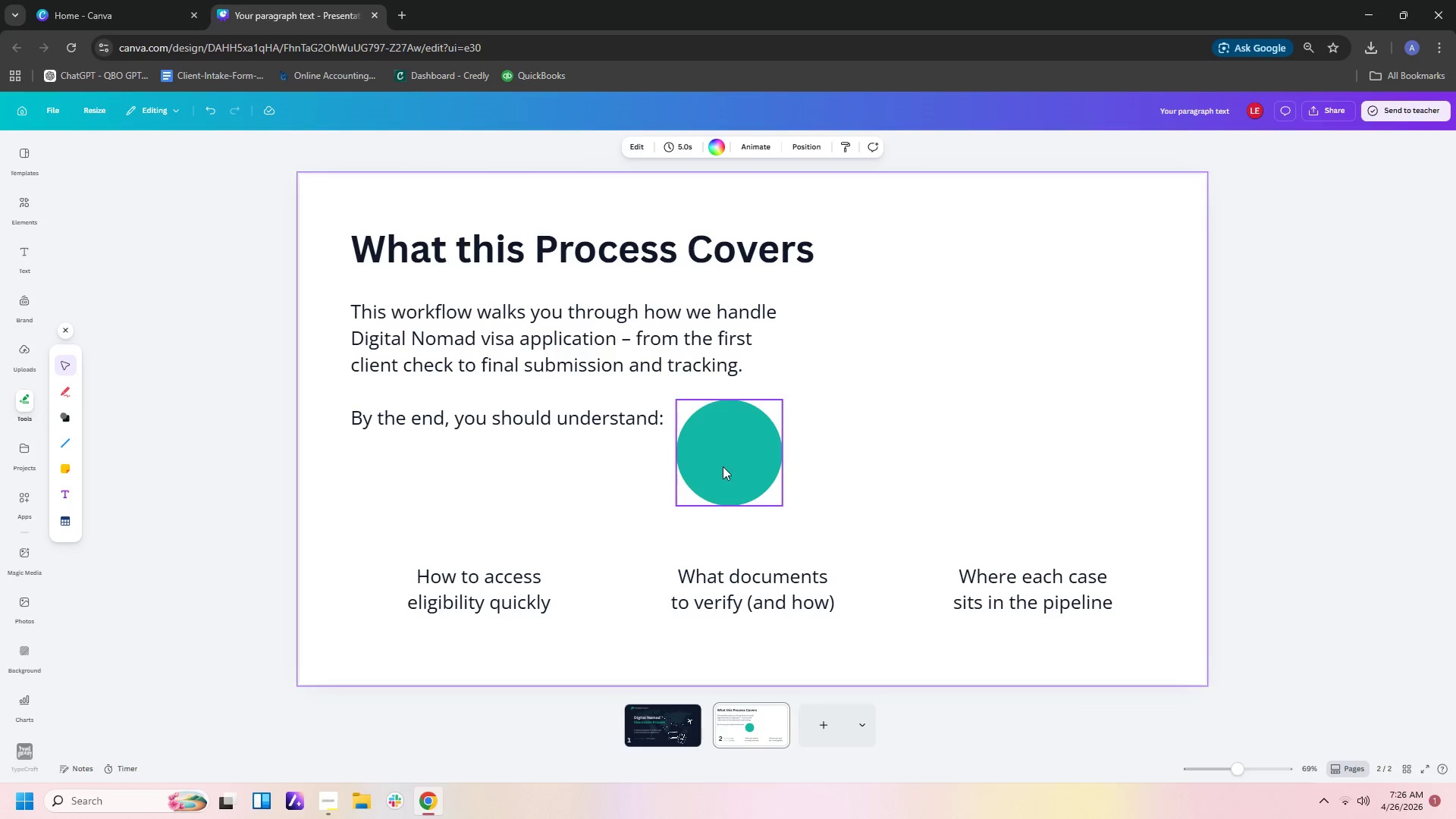 
left_click_drag(start_coordinate=[723, 466], to_coordinate=[745, 508])
 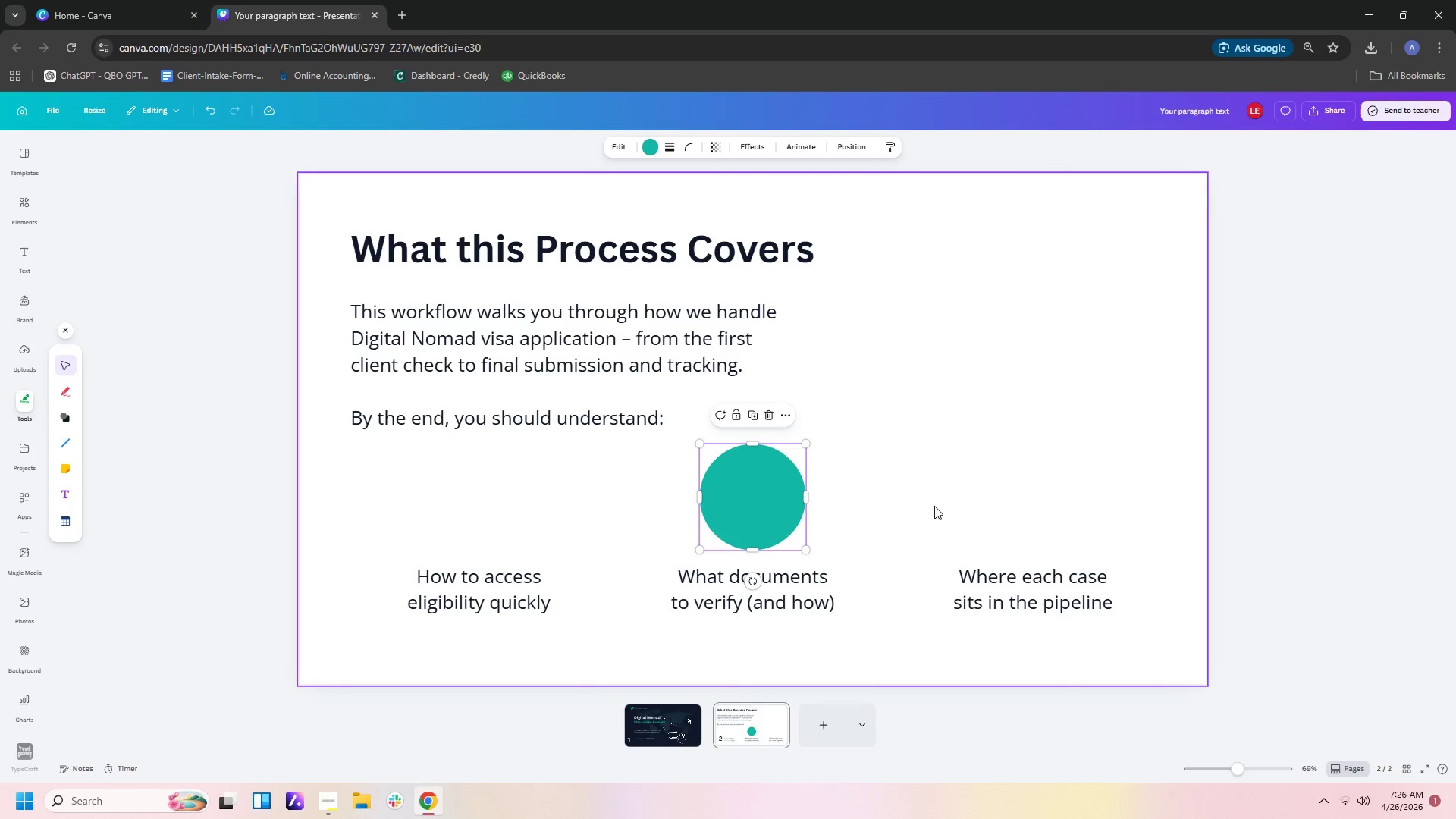 
key(Control+C)
 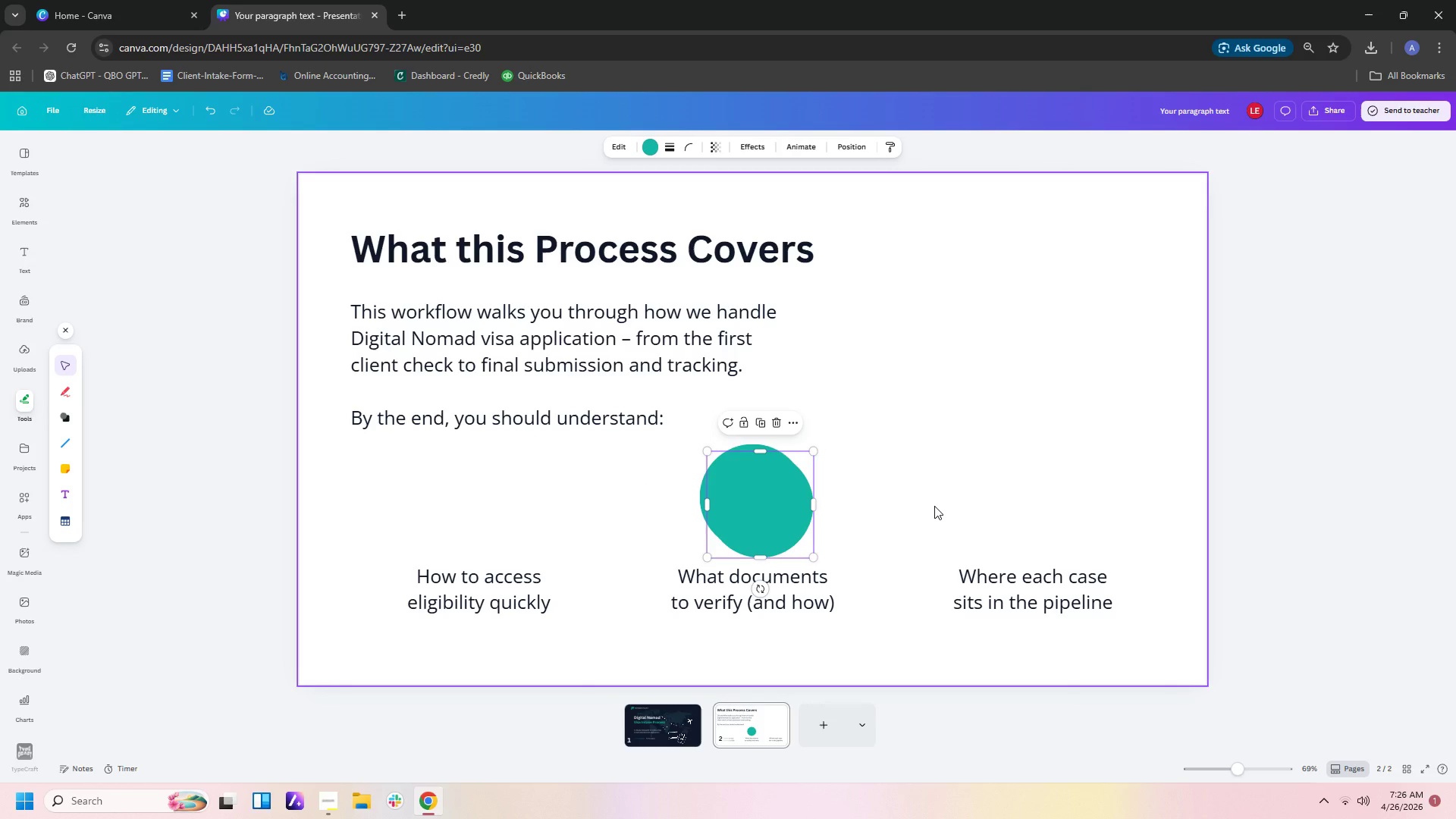 
key(Control+V)
 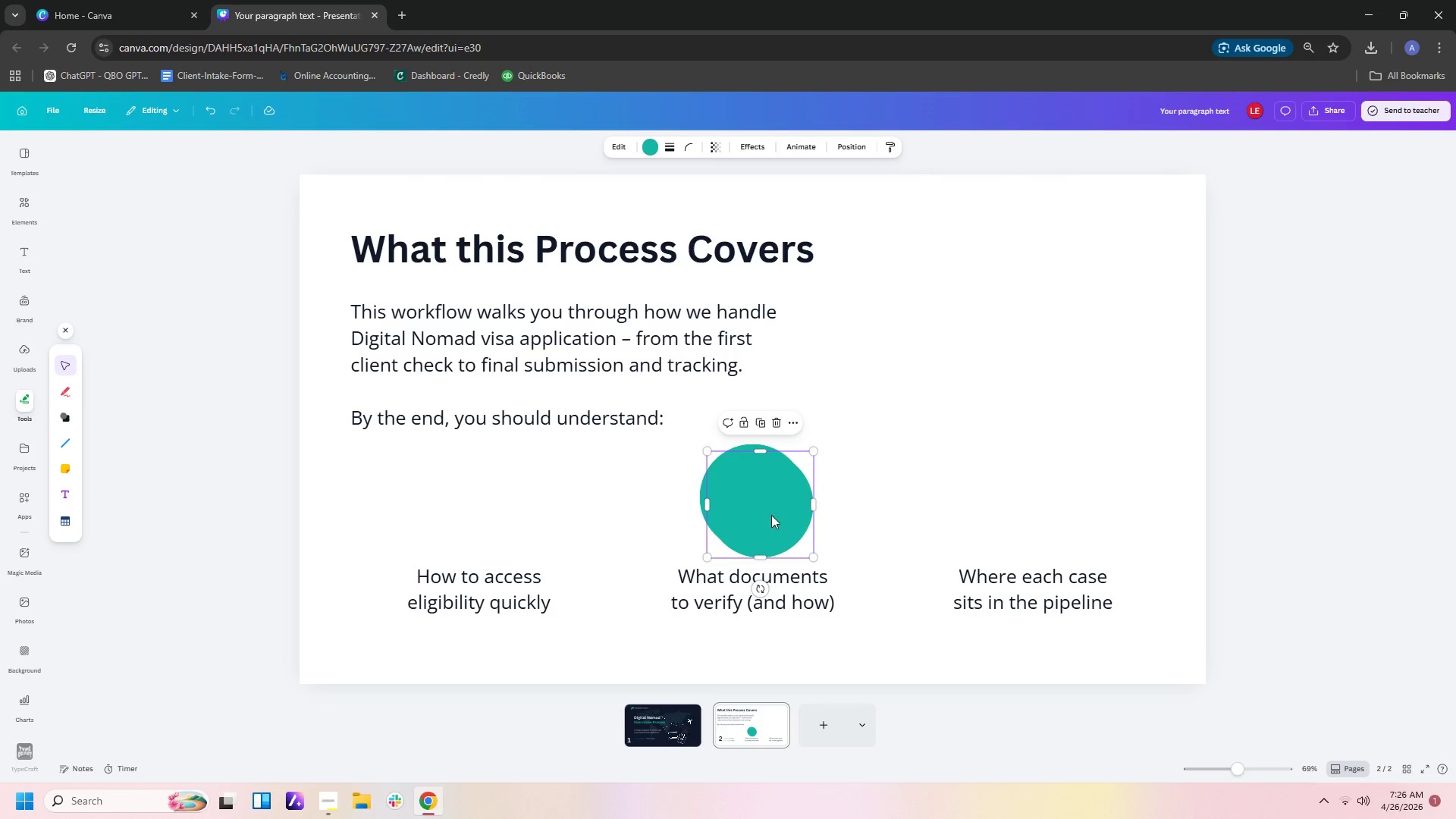 
left_click_drag(start_coordinate=[771, 515], to_coordinate=[496, 510])
 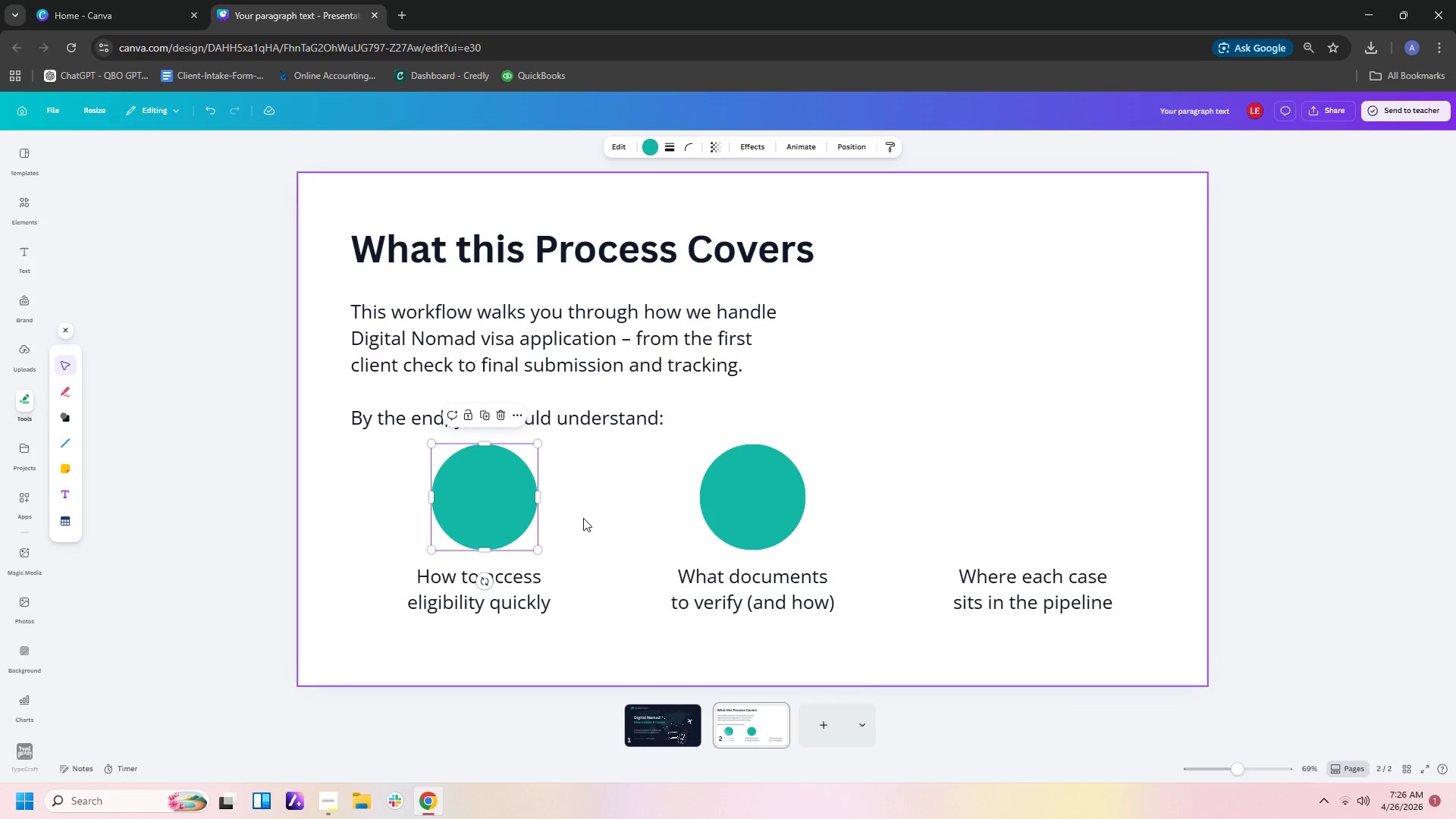 
key(Control+C)
 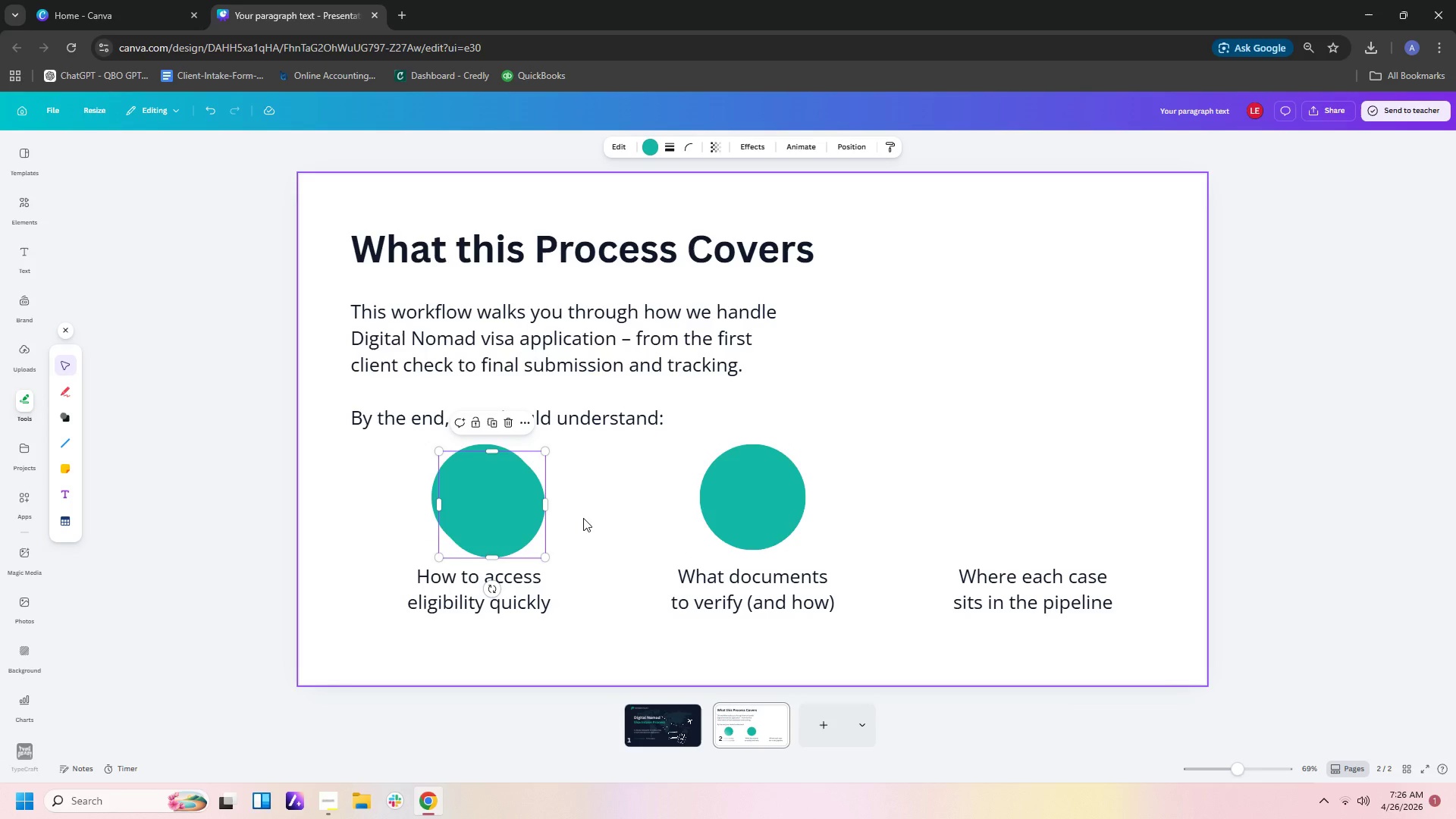 
key(Control+V)
 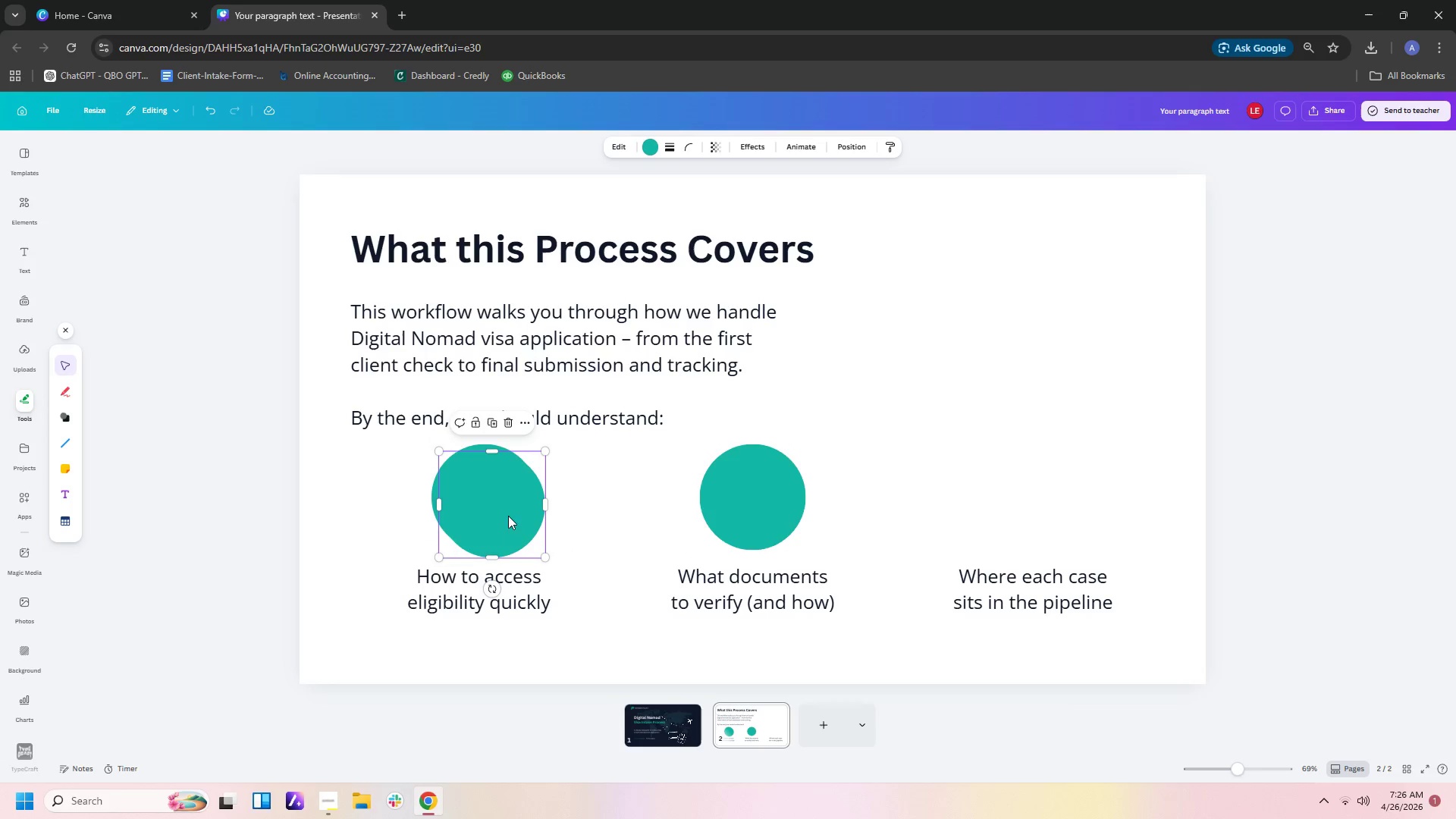 
left_click_drag(start_coordinate=[488, 510], to_coordinate=[1030, 504])
 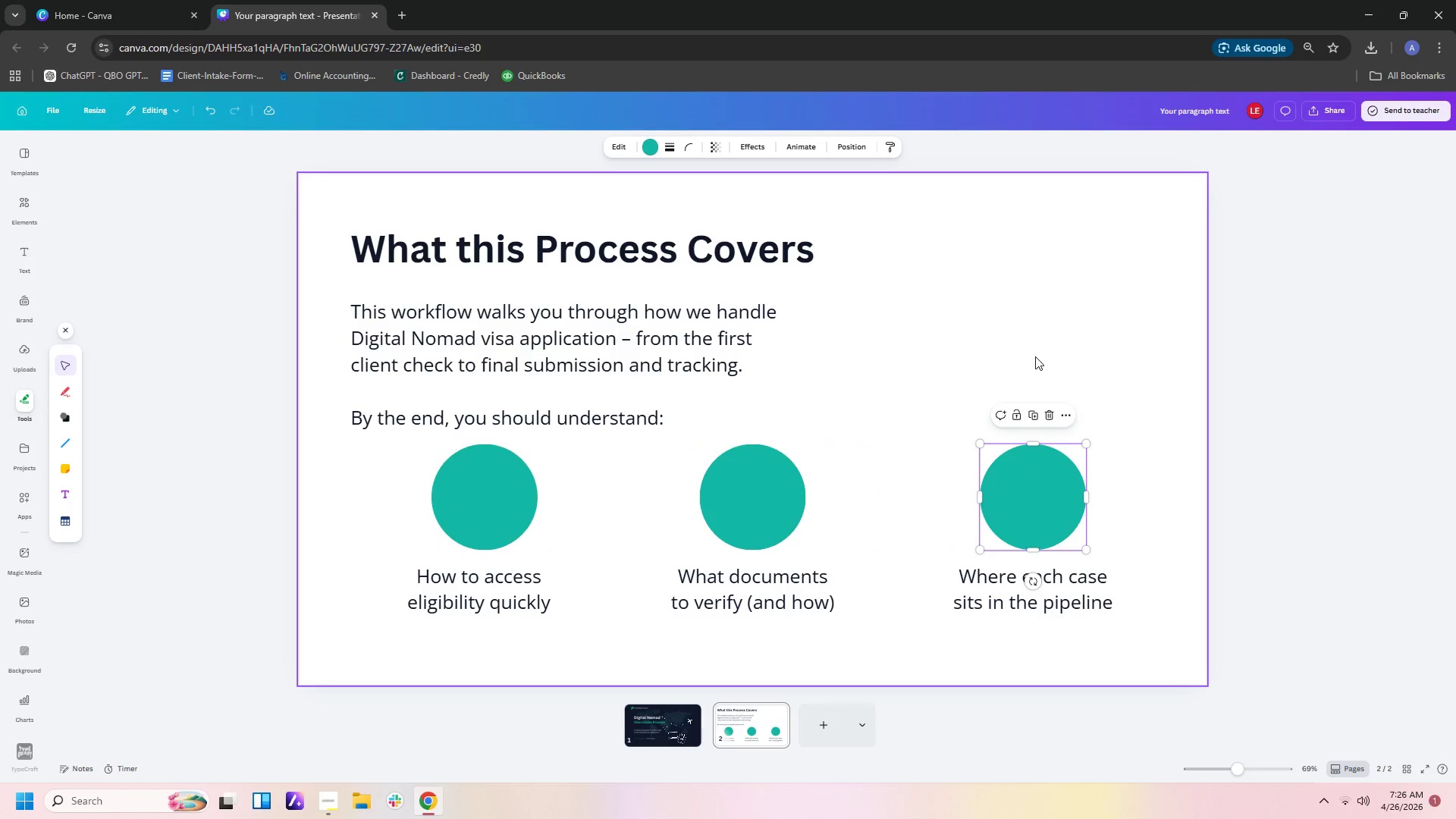 
left_click([1035, 353])
 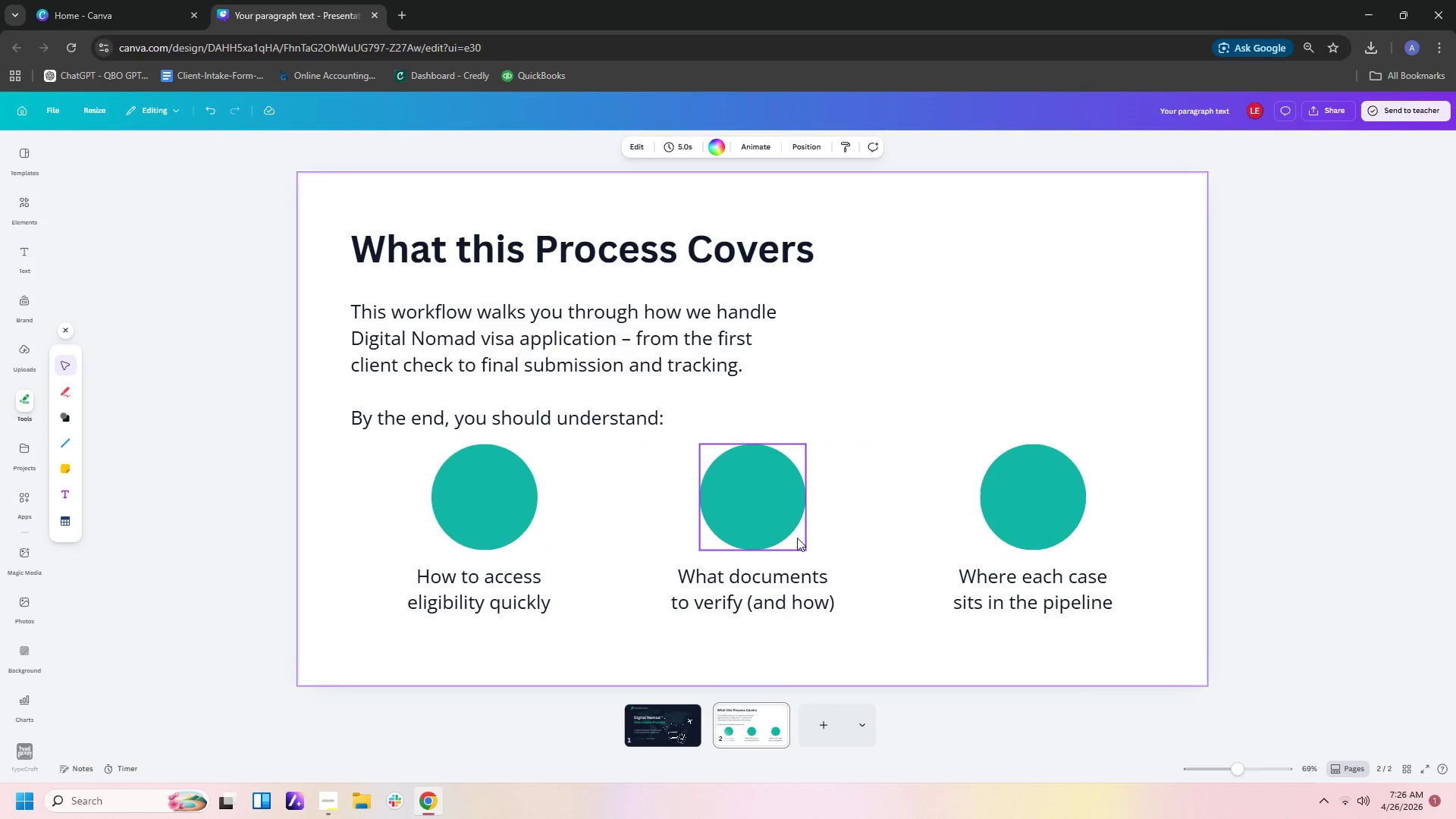 
wait(9.74)
 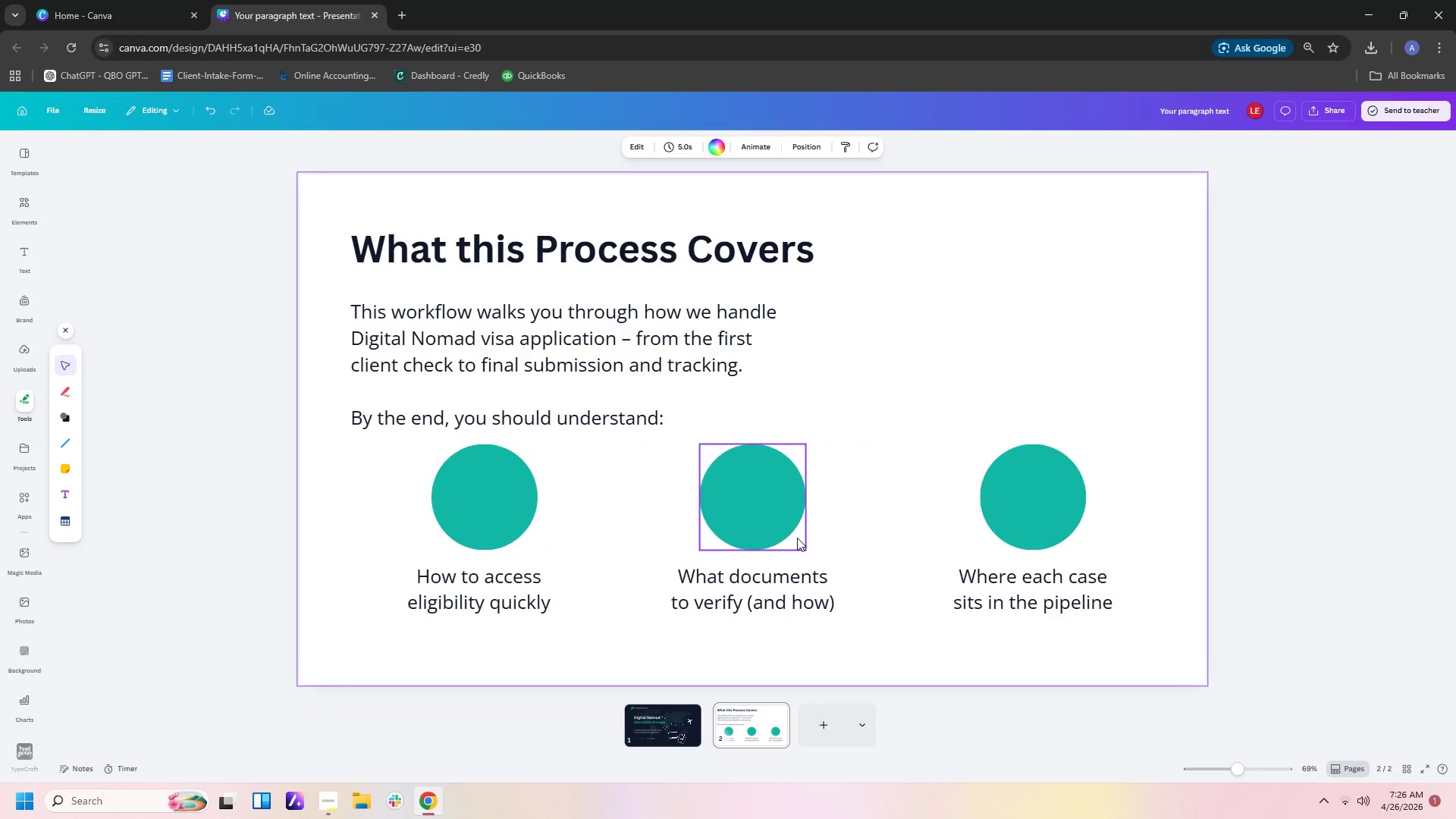 
left_click([495, 498])
 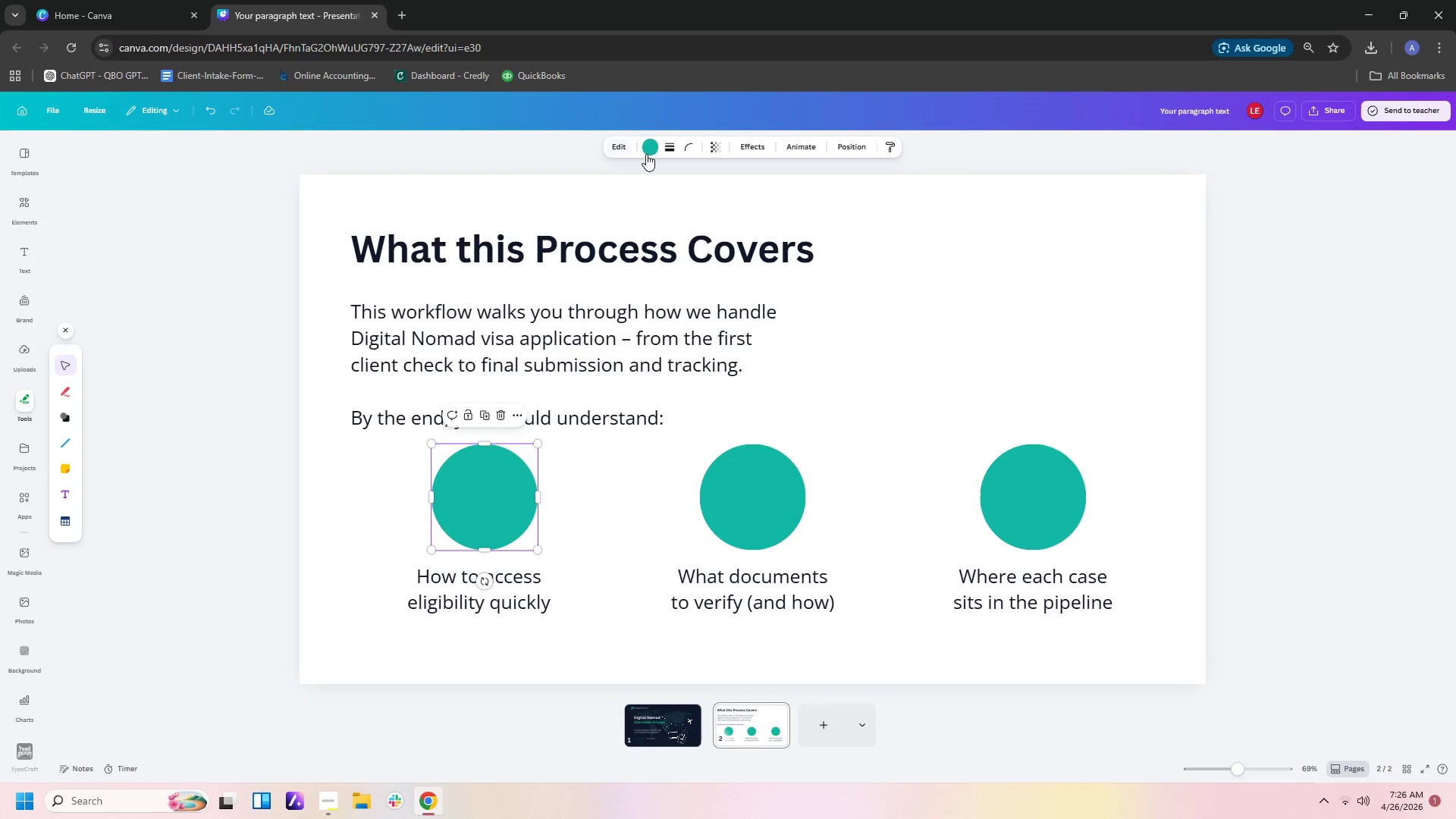 
left_click([650, 154])
 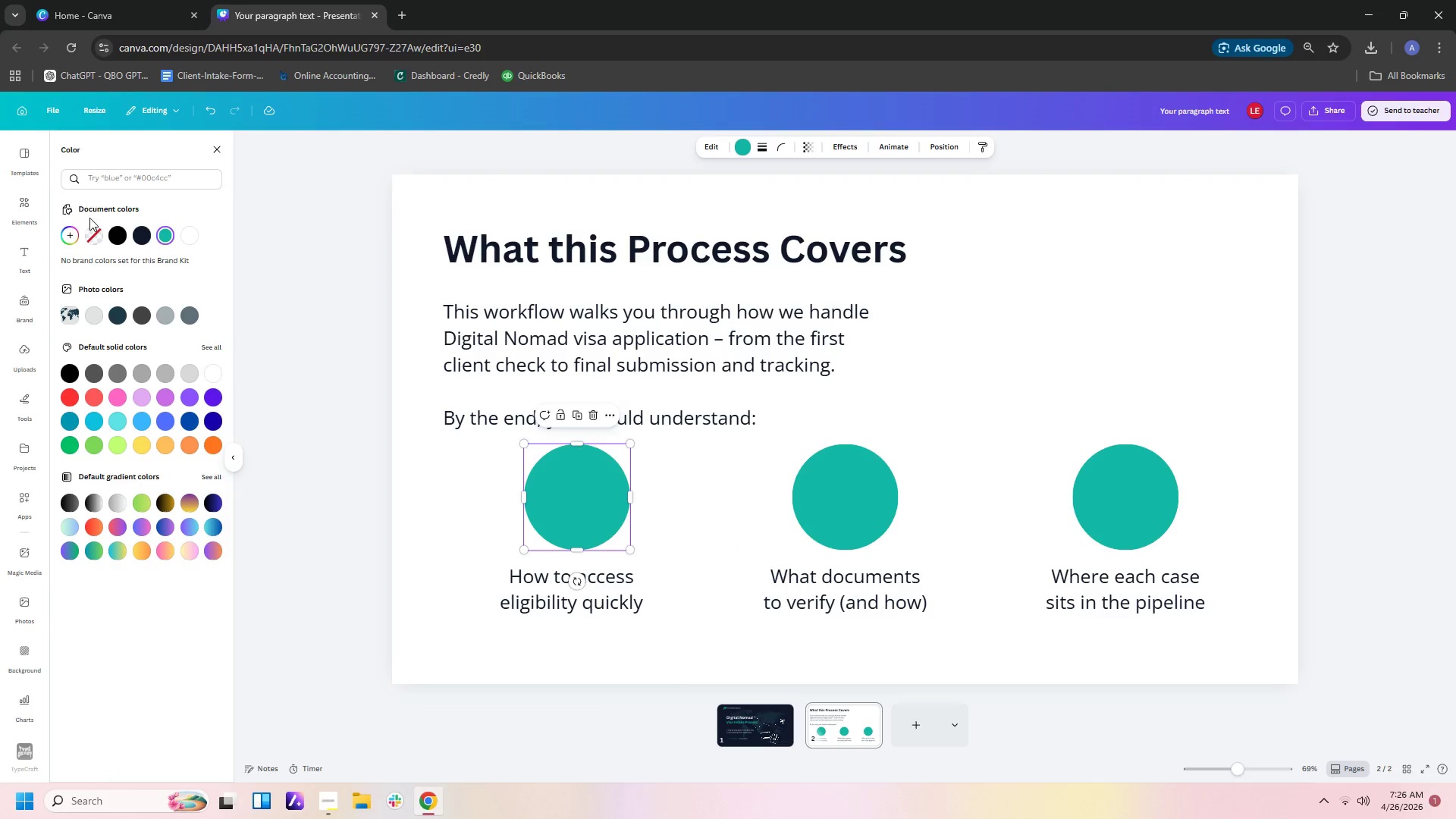 
left_click([66, 235])
 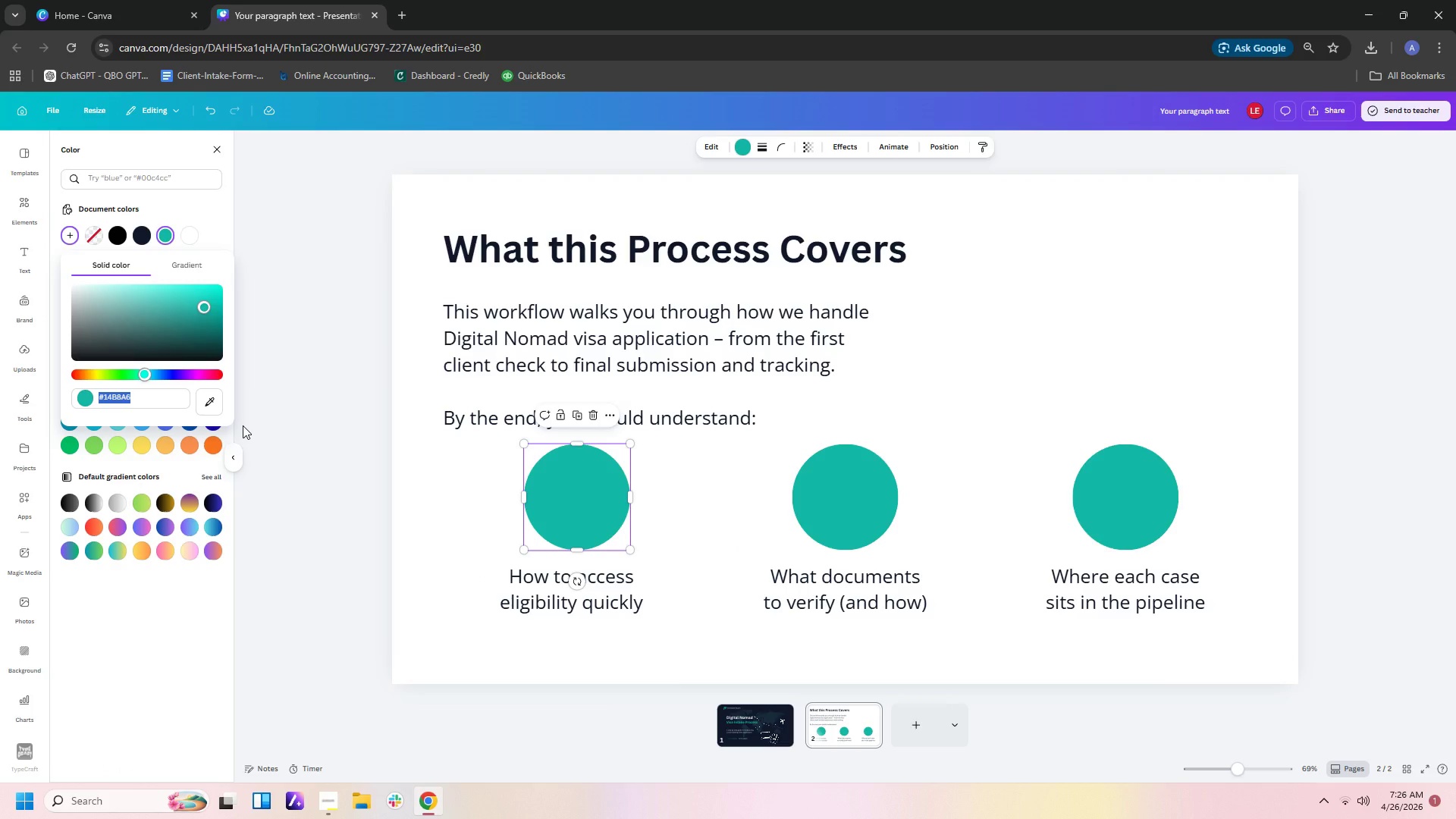 
type(166)
 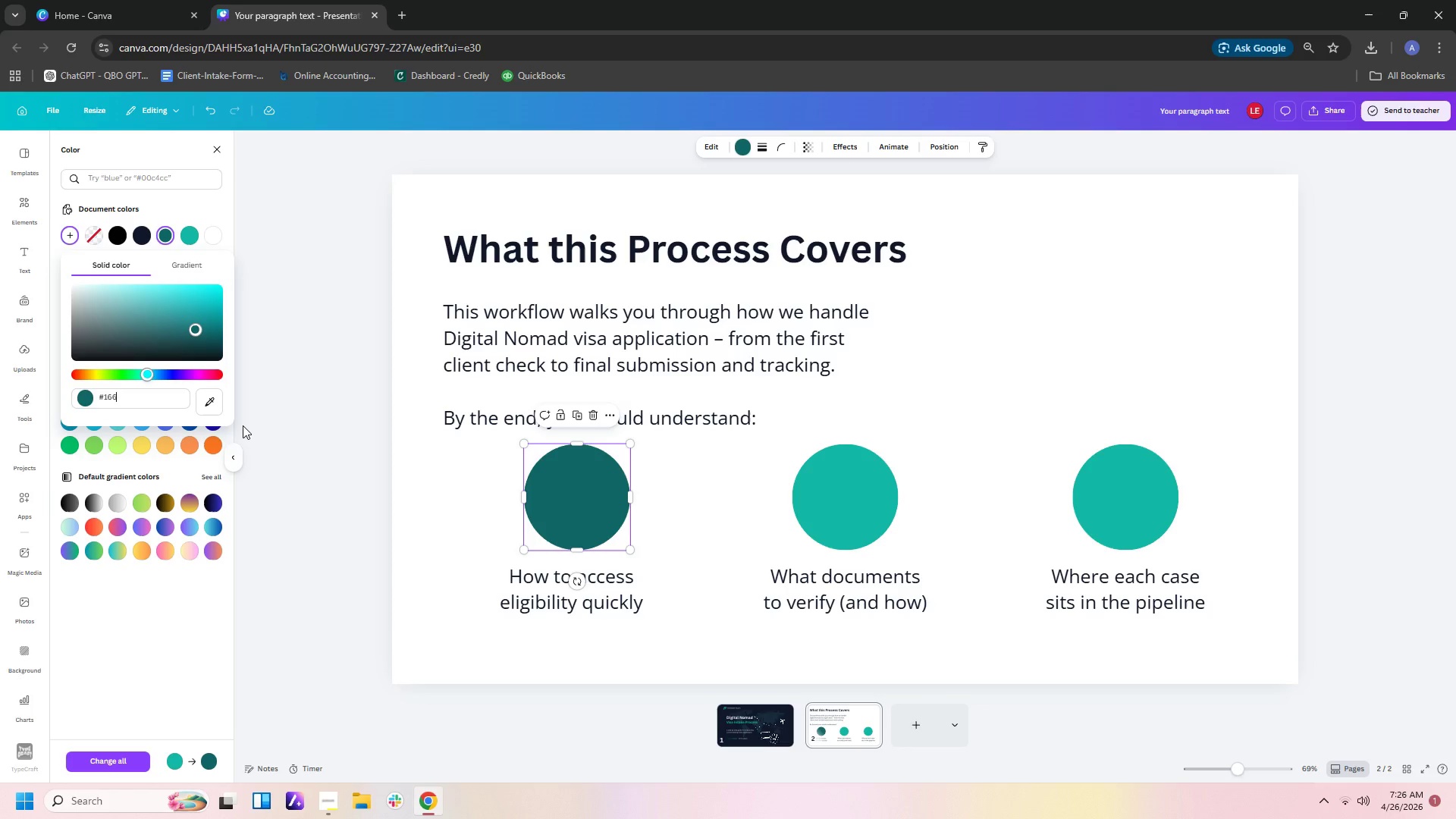 
type(534)
 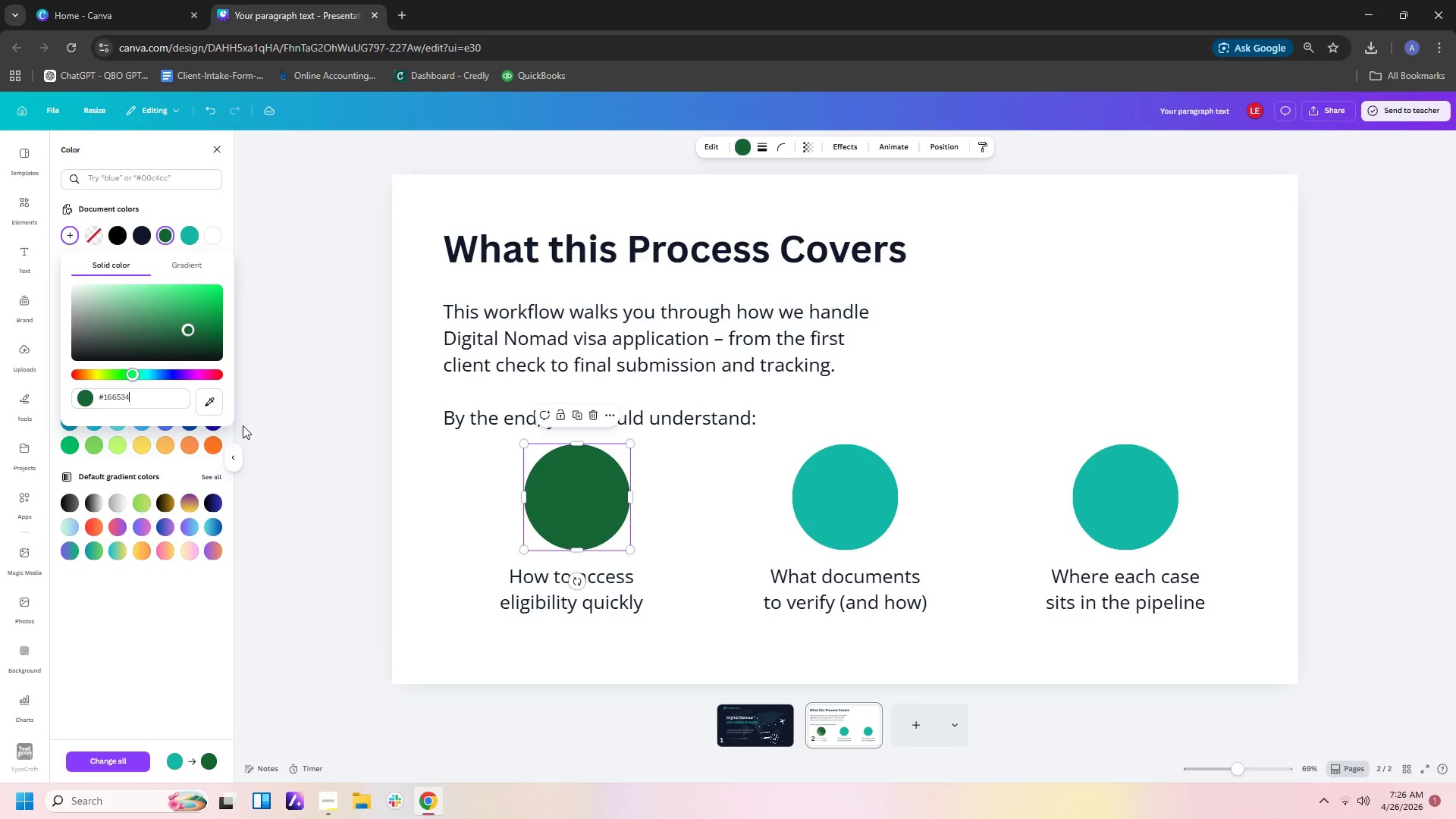 
key(Enter)
 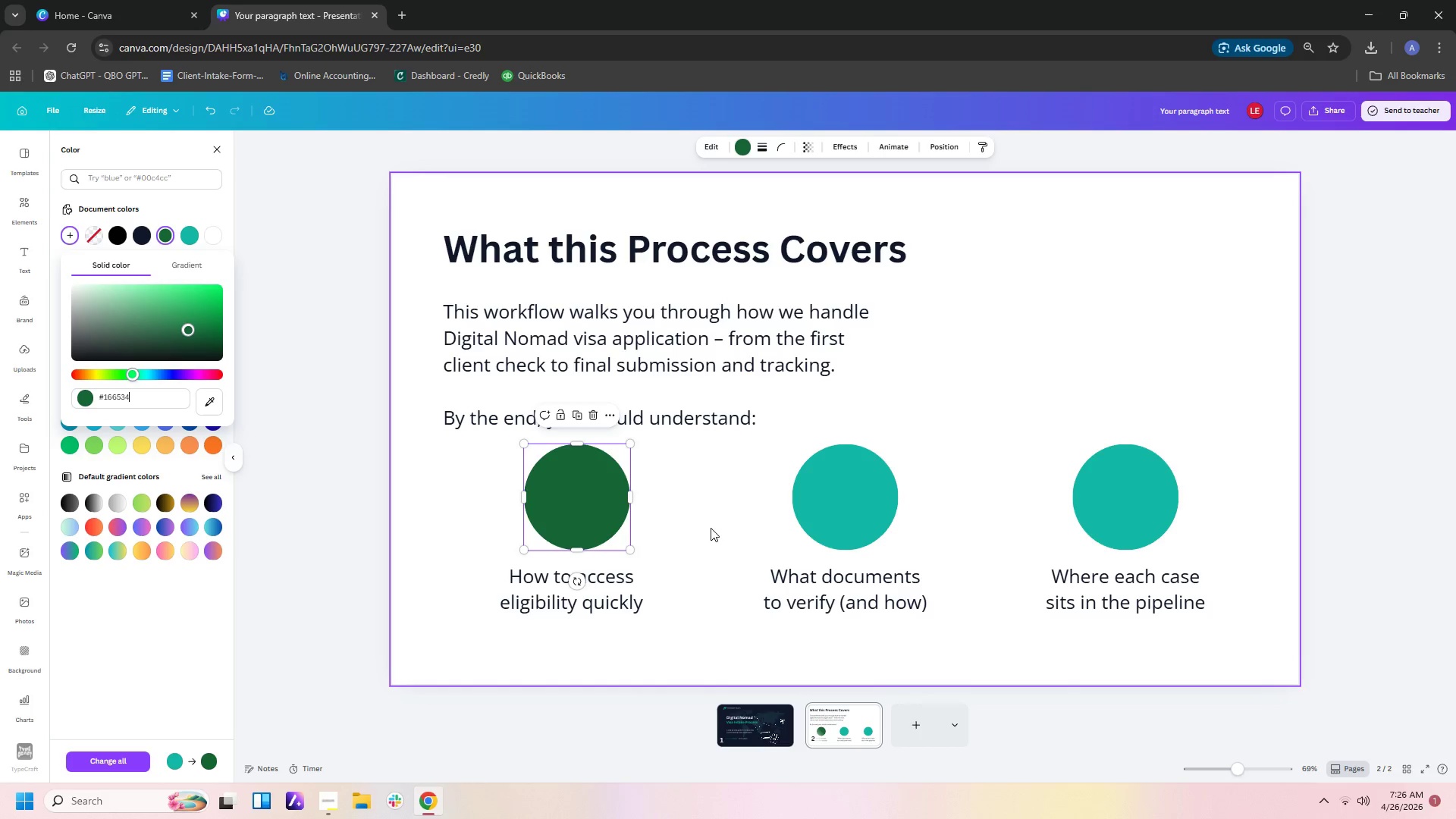 
mouse_move([370, 2])
 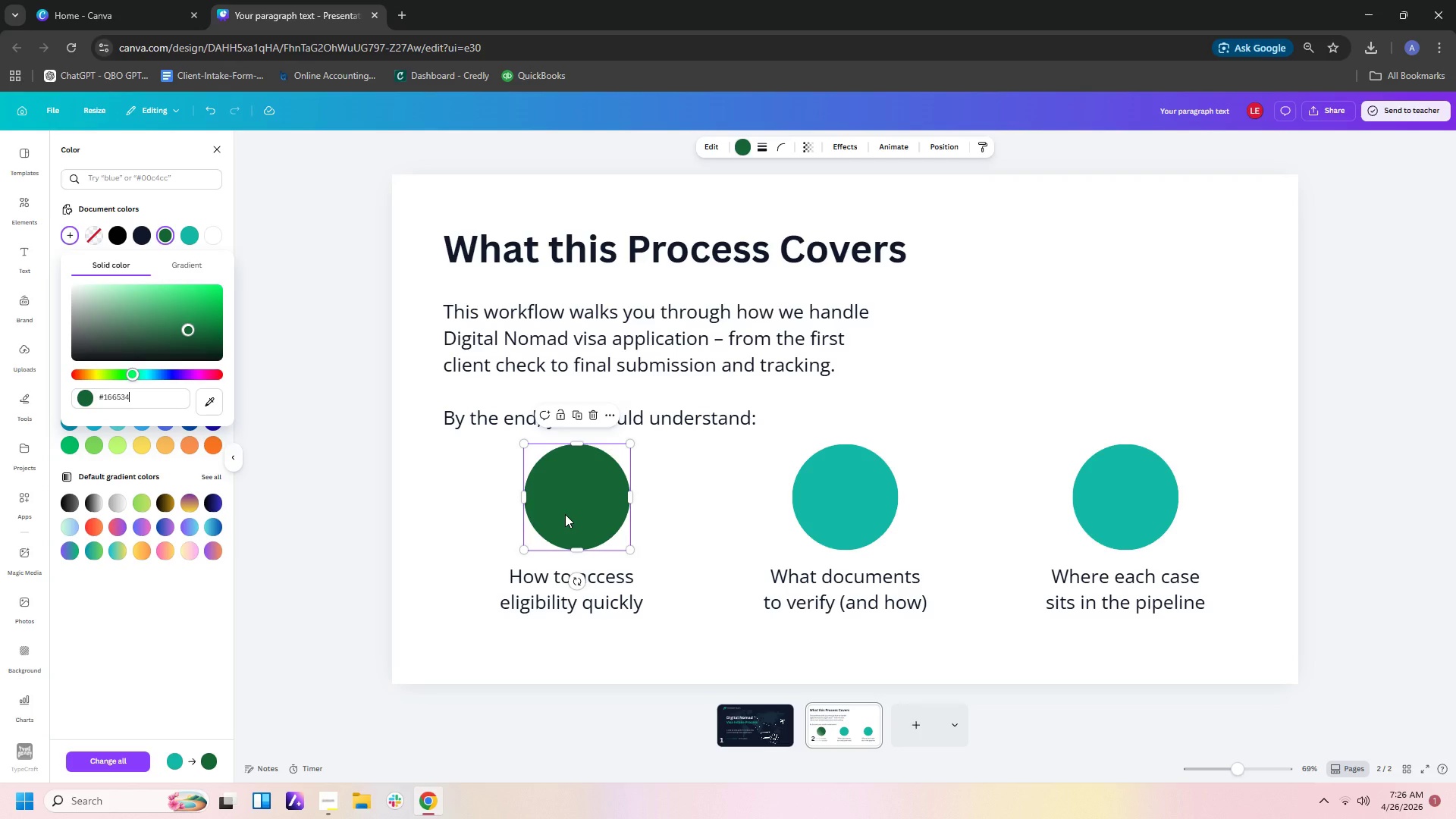 
key(Control+Z)
 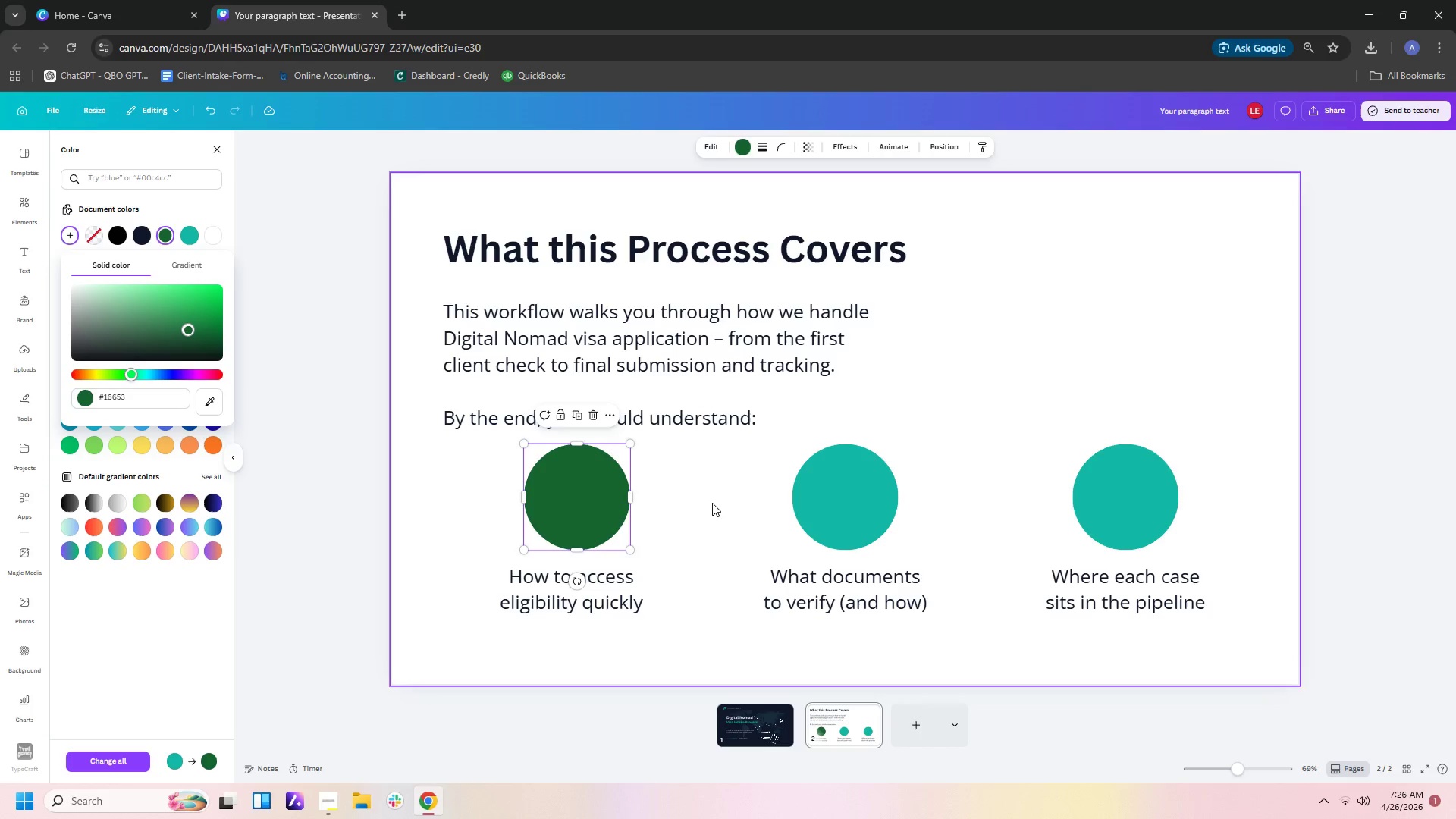 
key(Control+ControlLeft)
 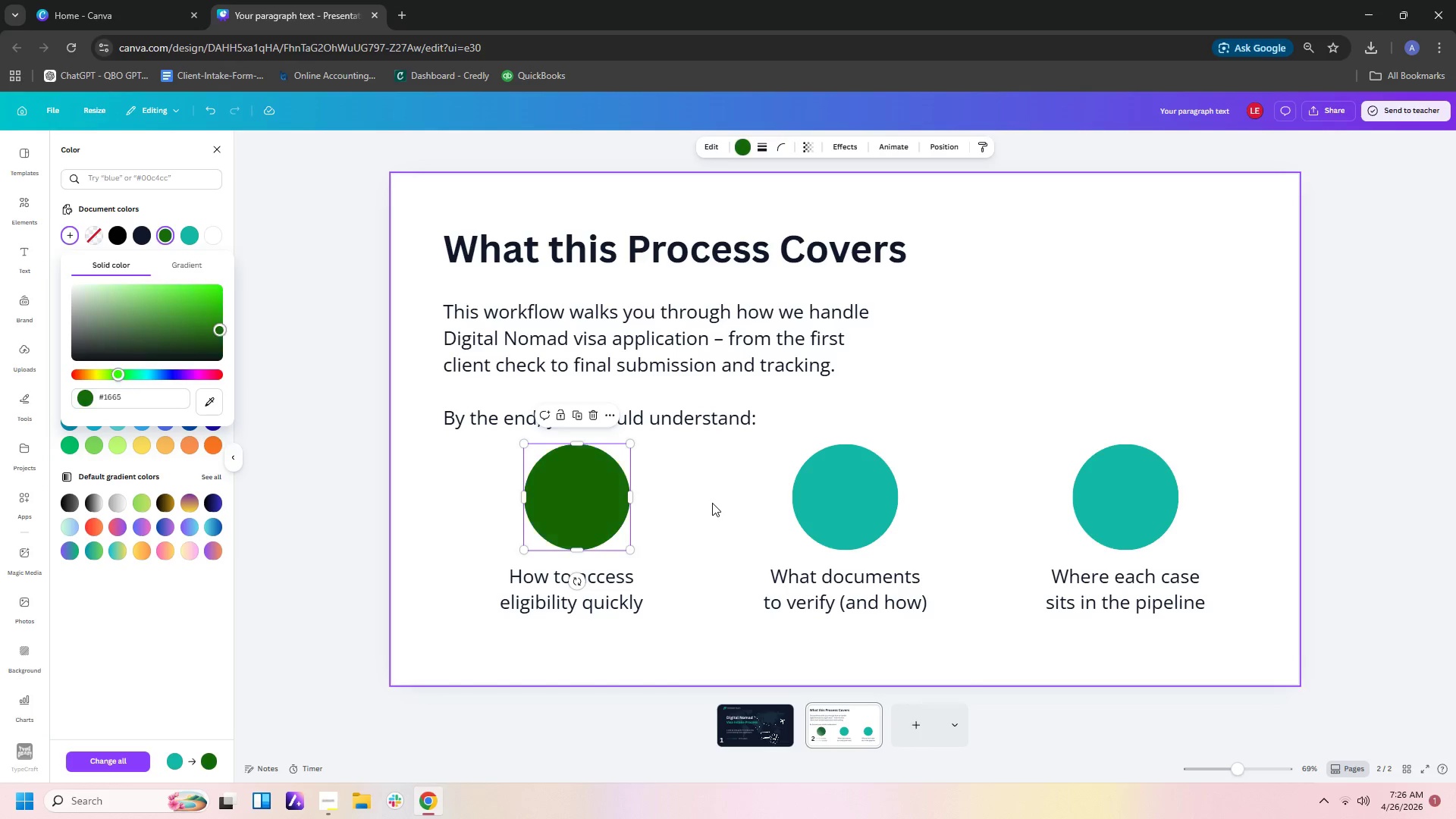 
key(Control+Z)
 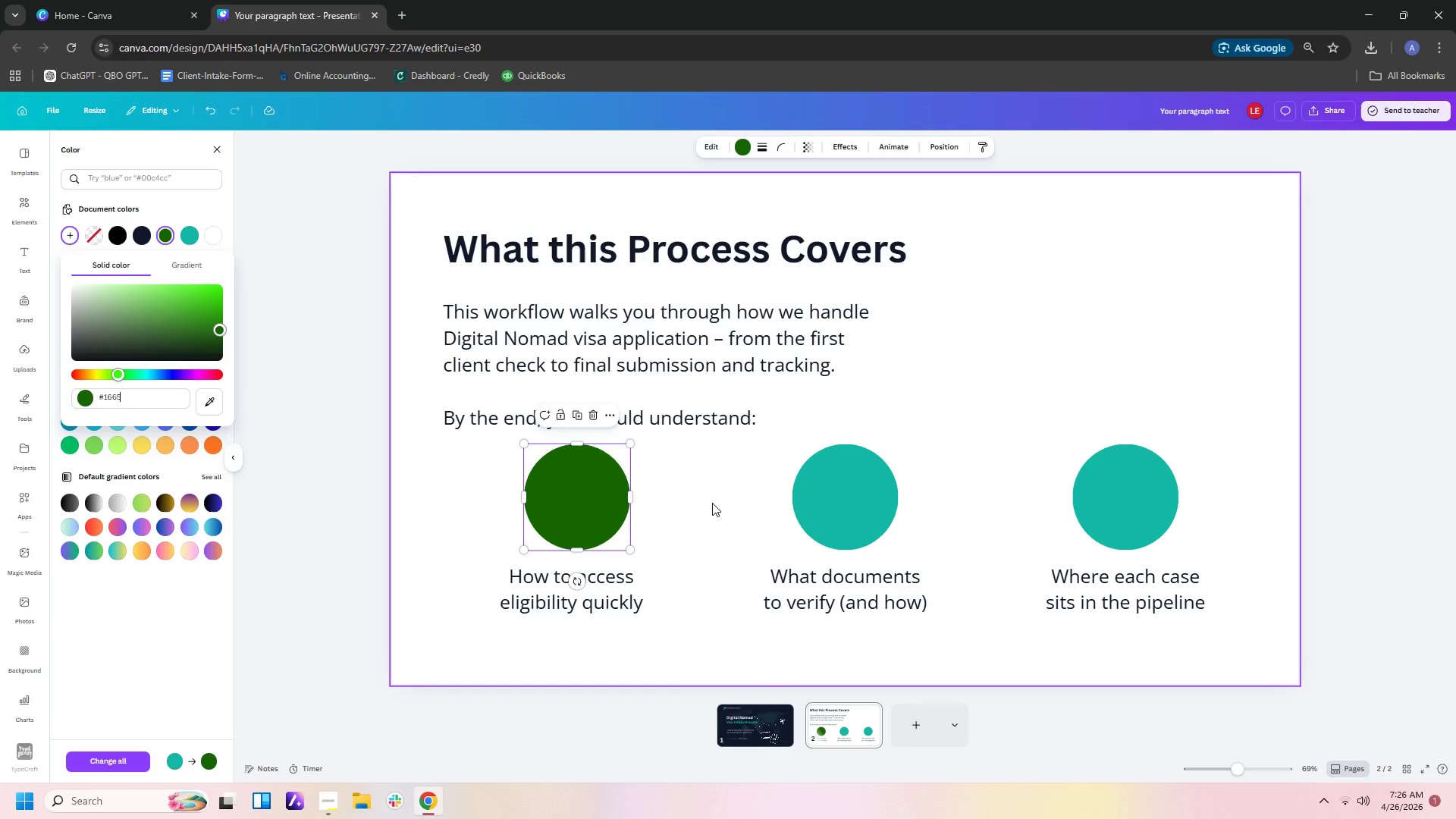 
key(Control+Z)
 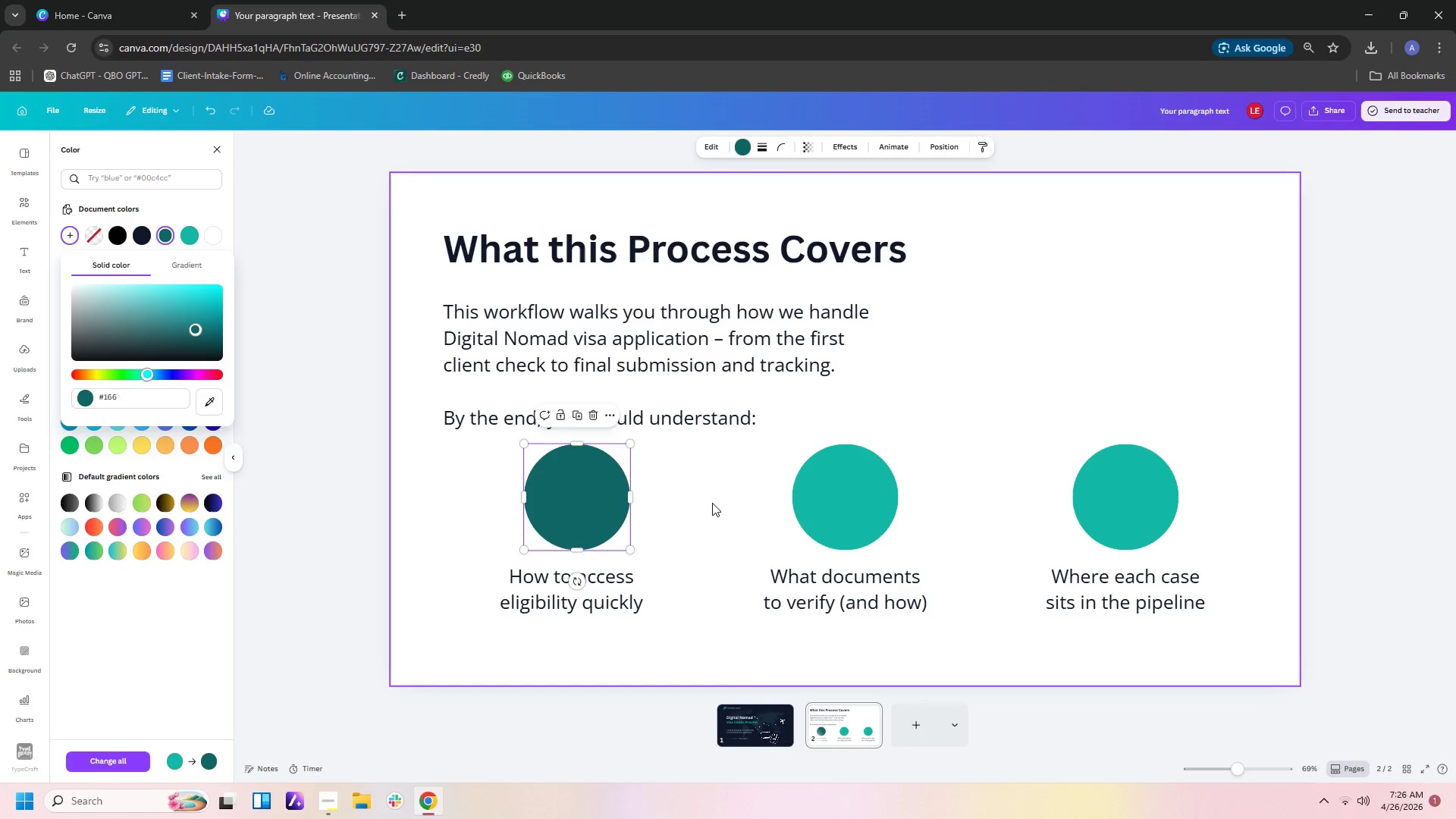 
key(Control+Z)
 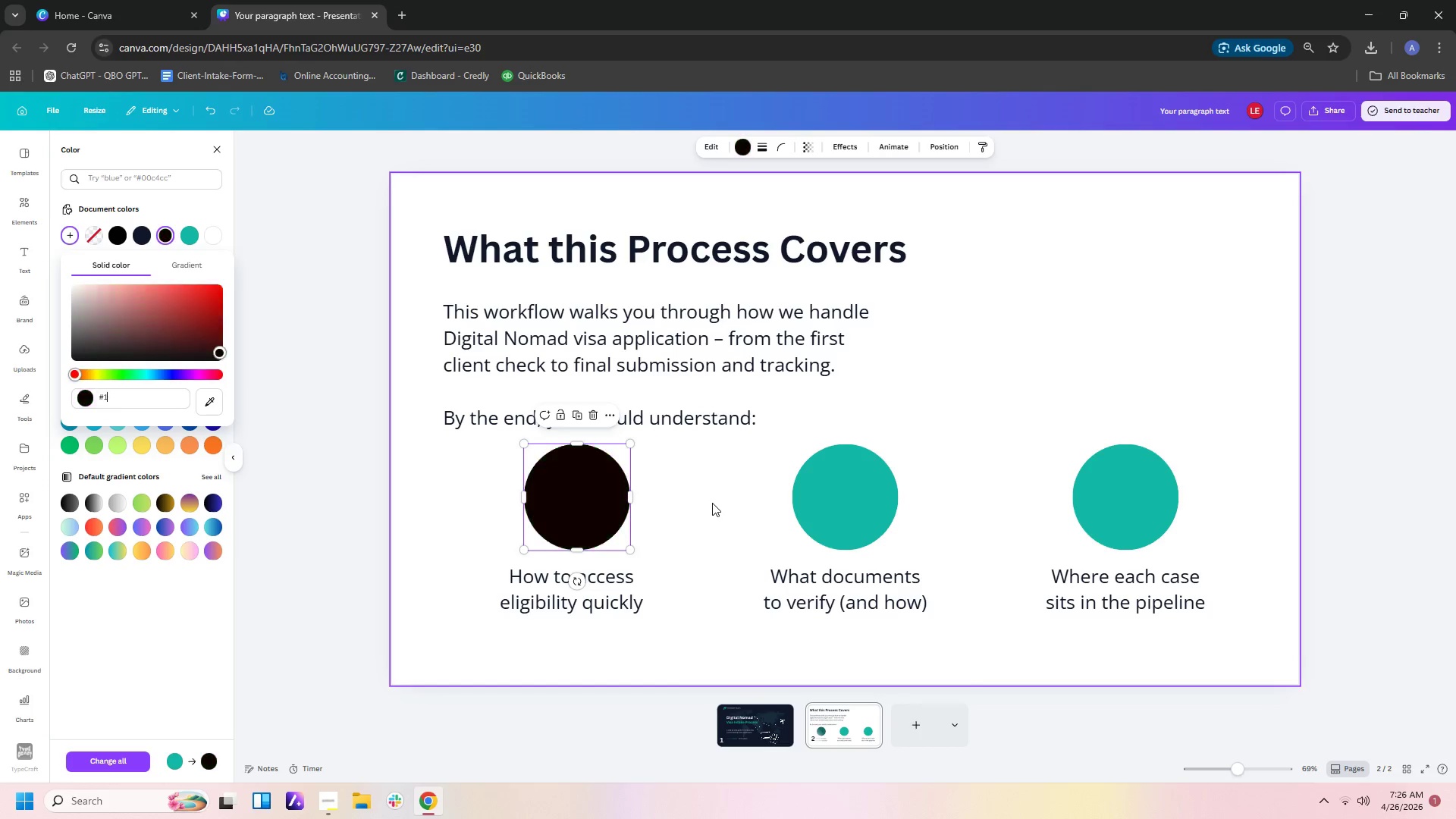 
key(Control+Z)
 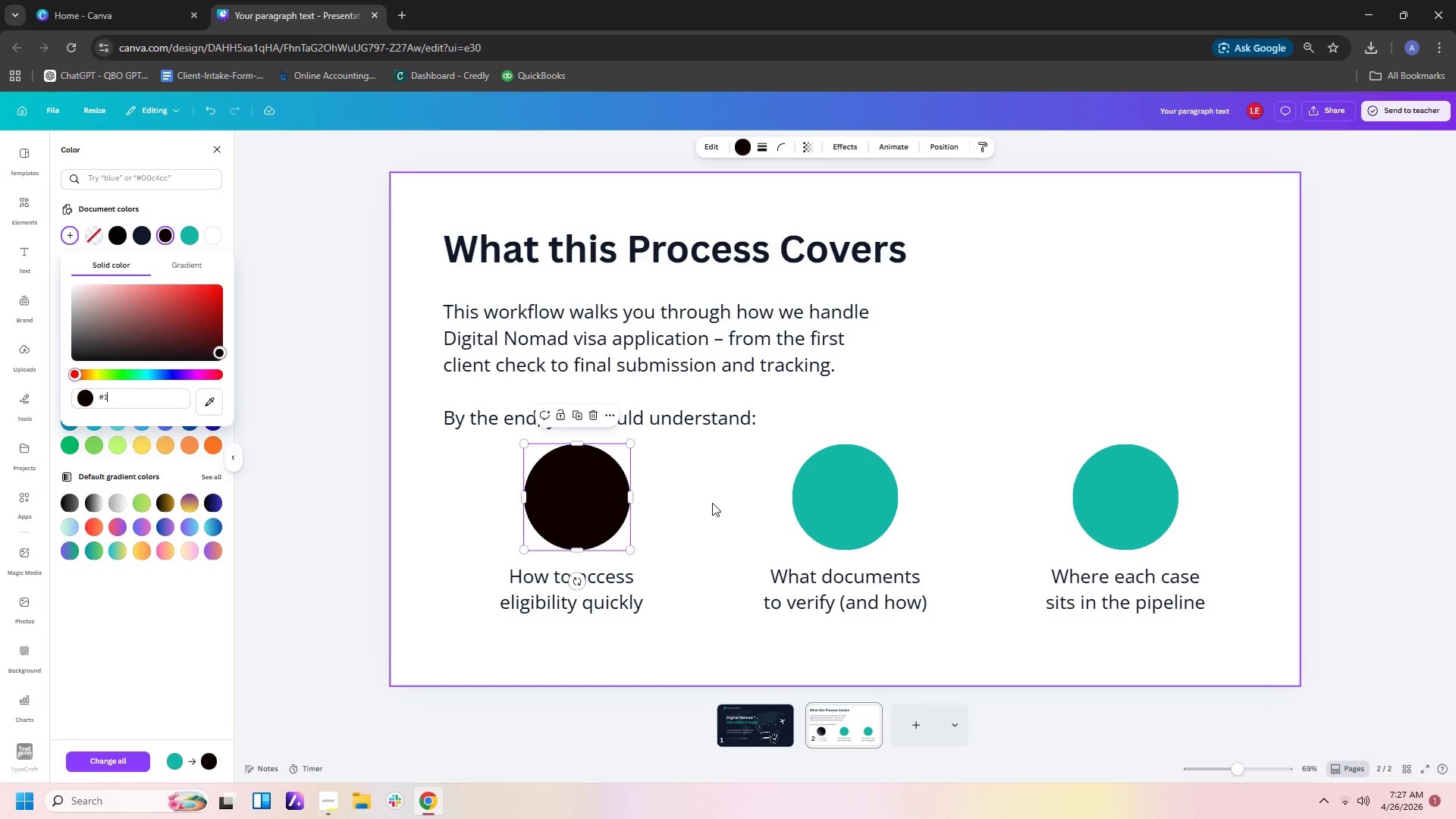 
key(Control+Z)
 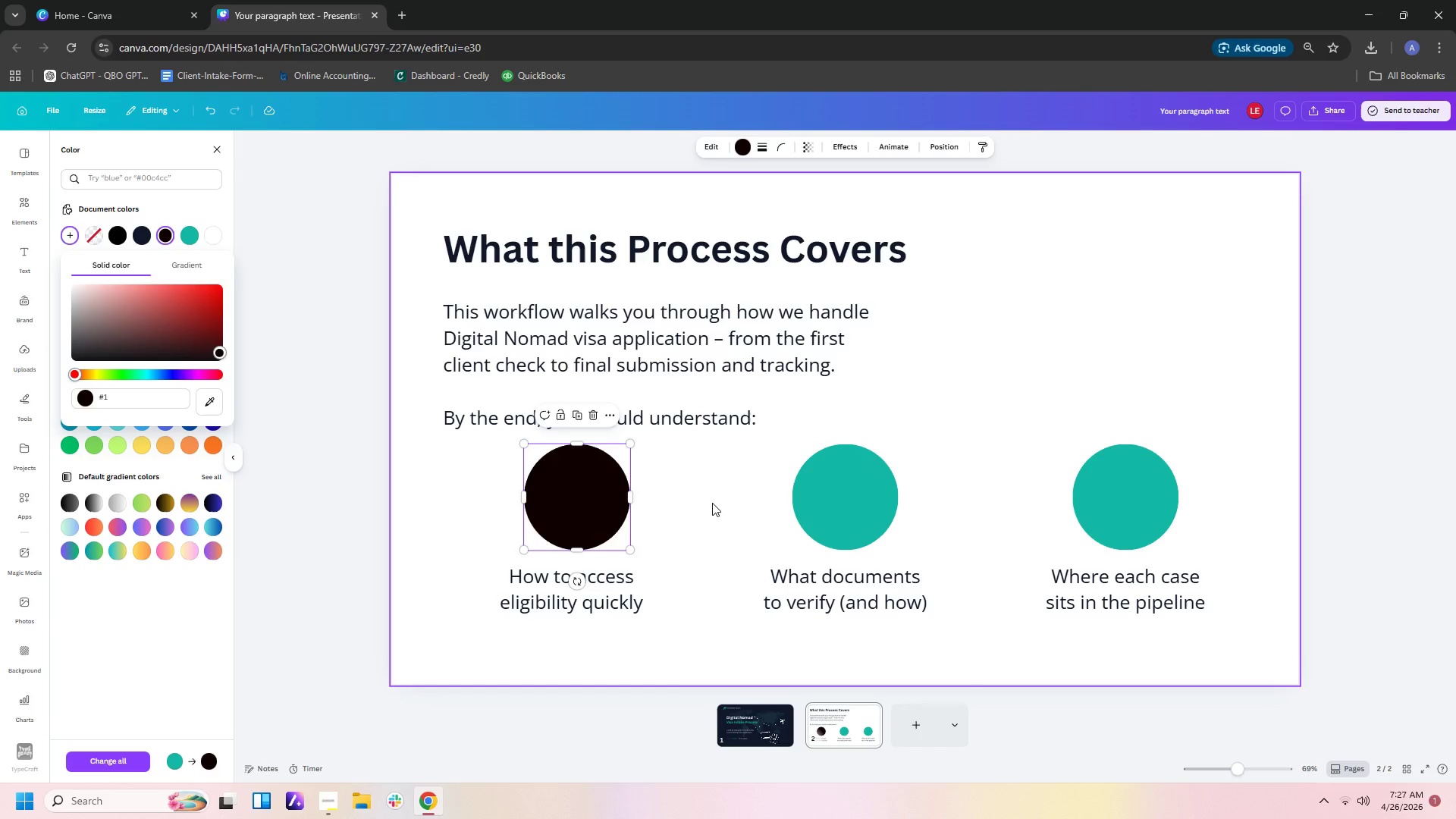 
key(Control+Z)
 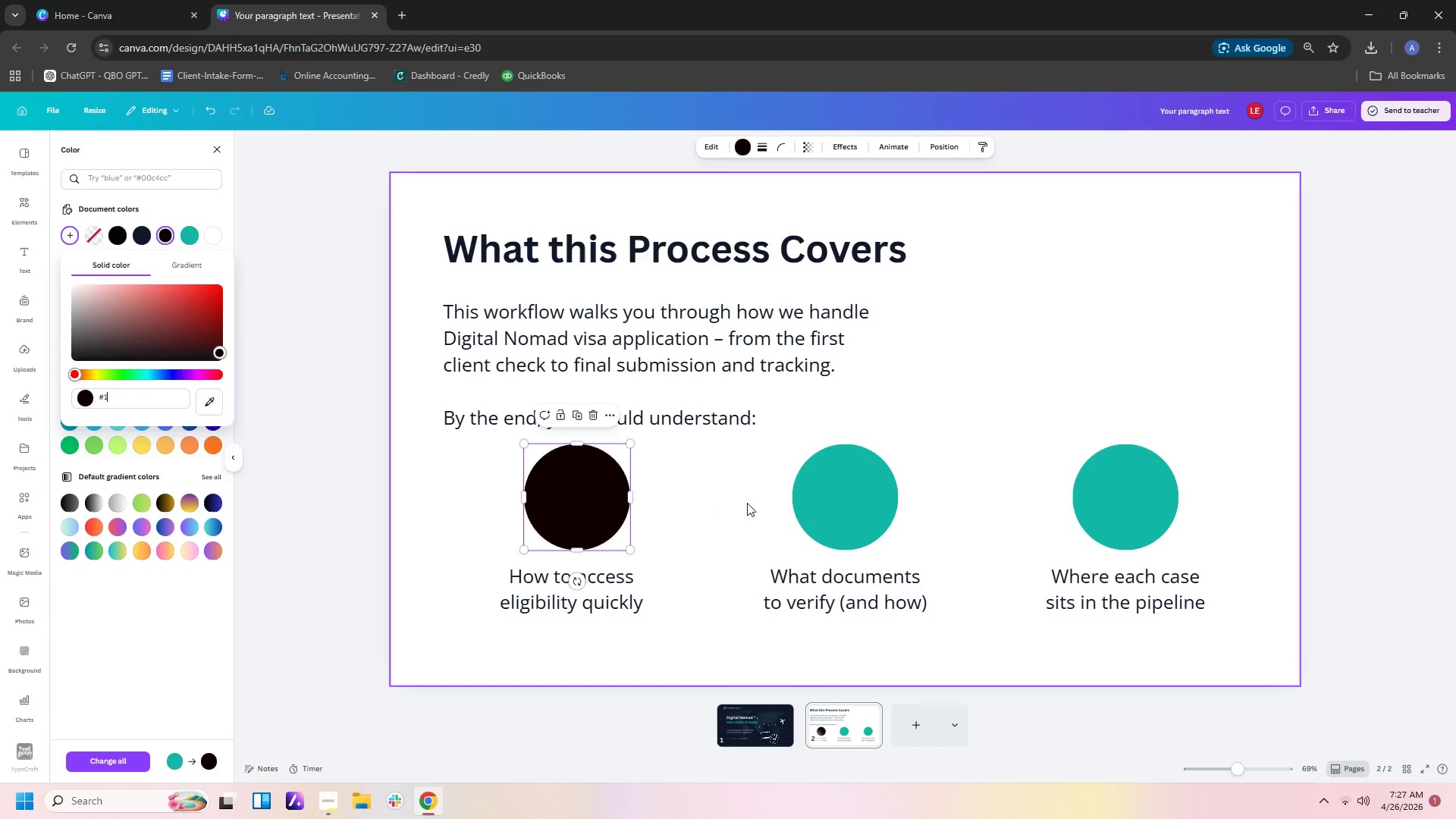 
left_click([747, 503])
 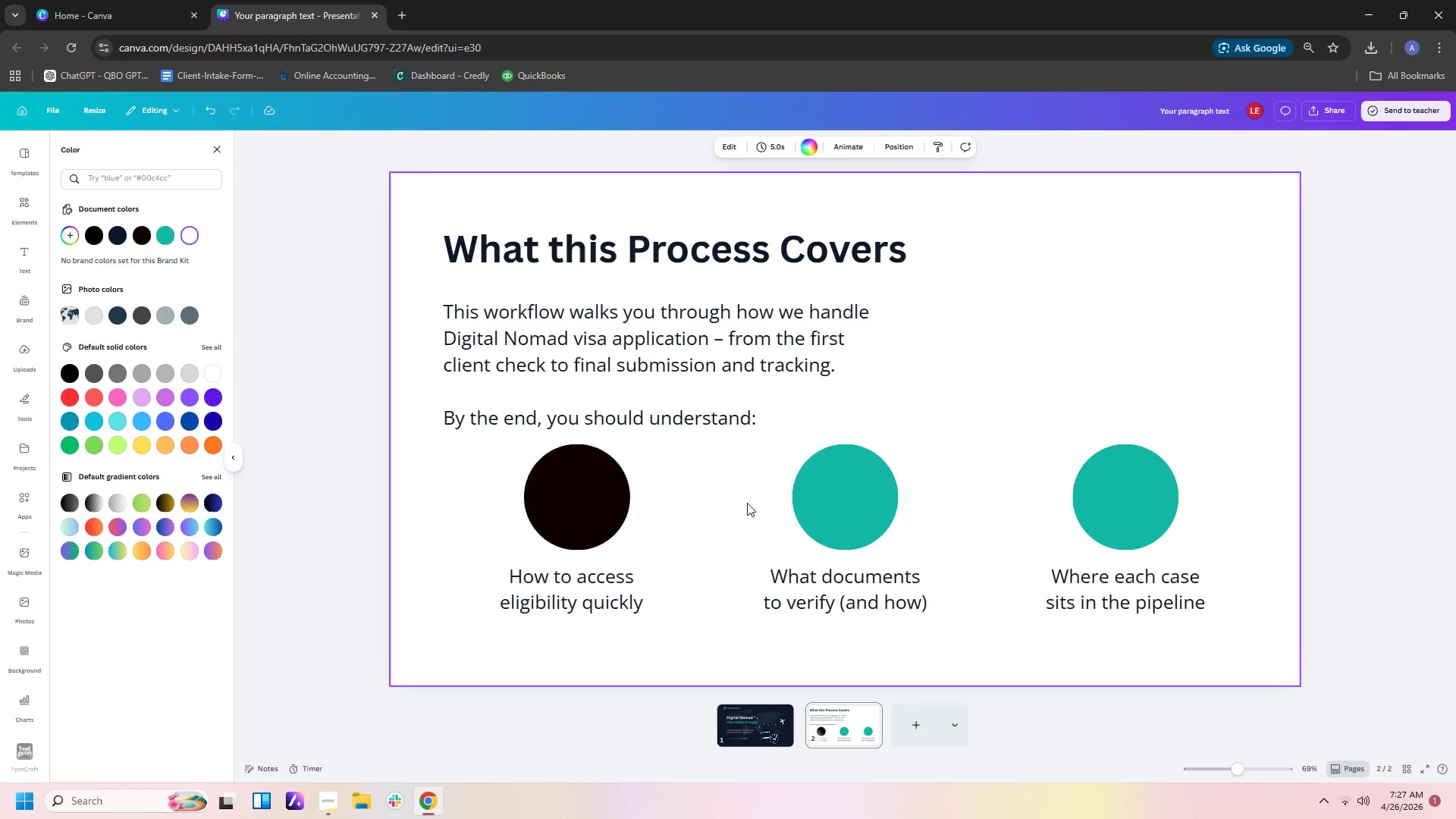 
key(Control+ControlLeft)
 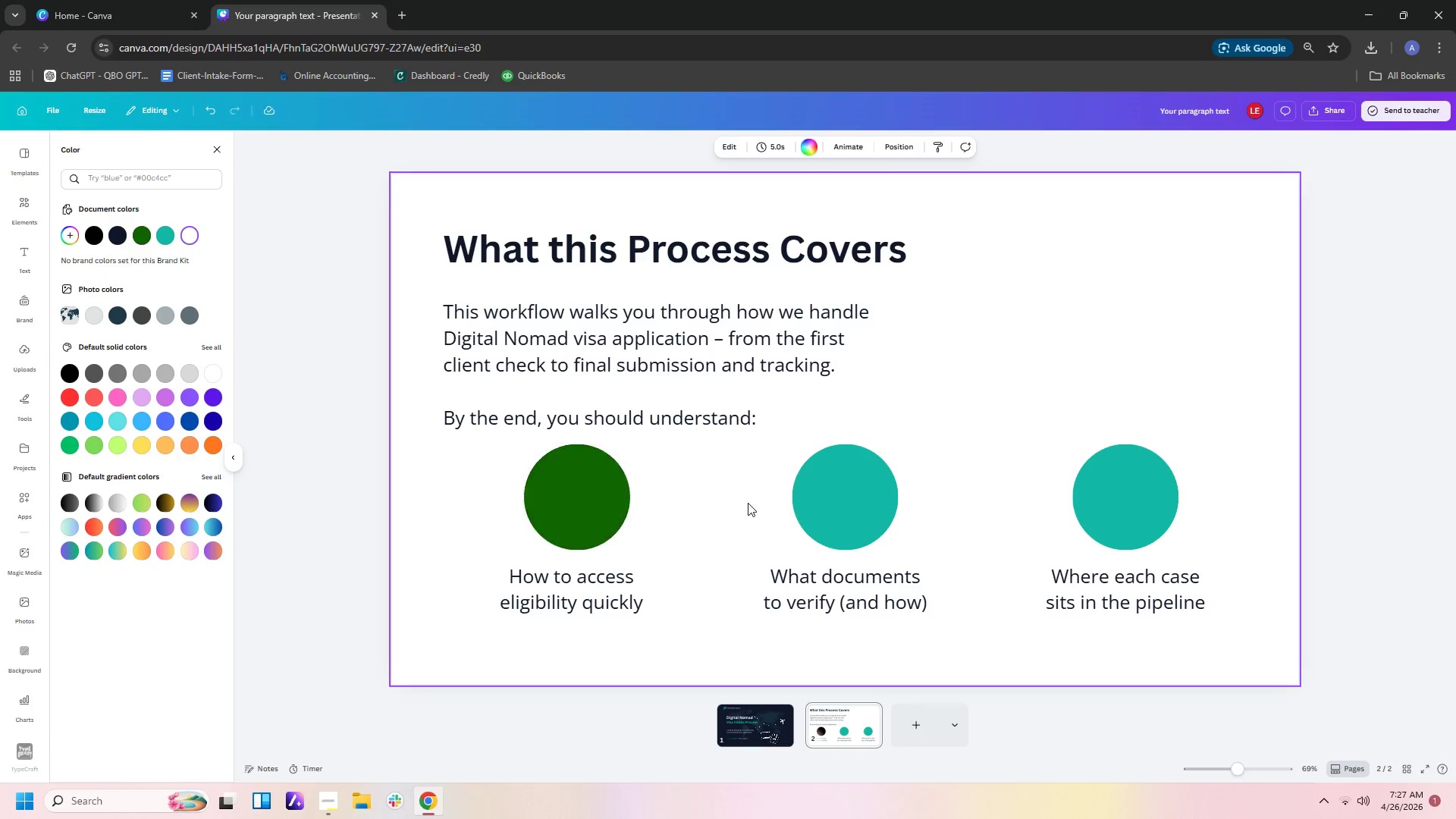 
key(Control+Z)
 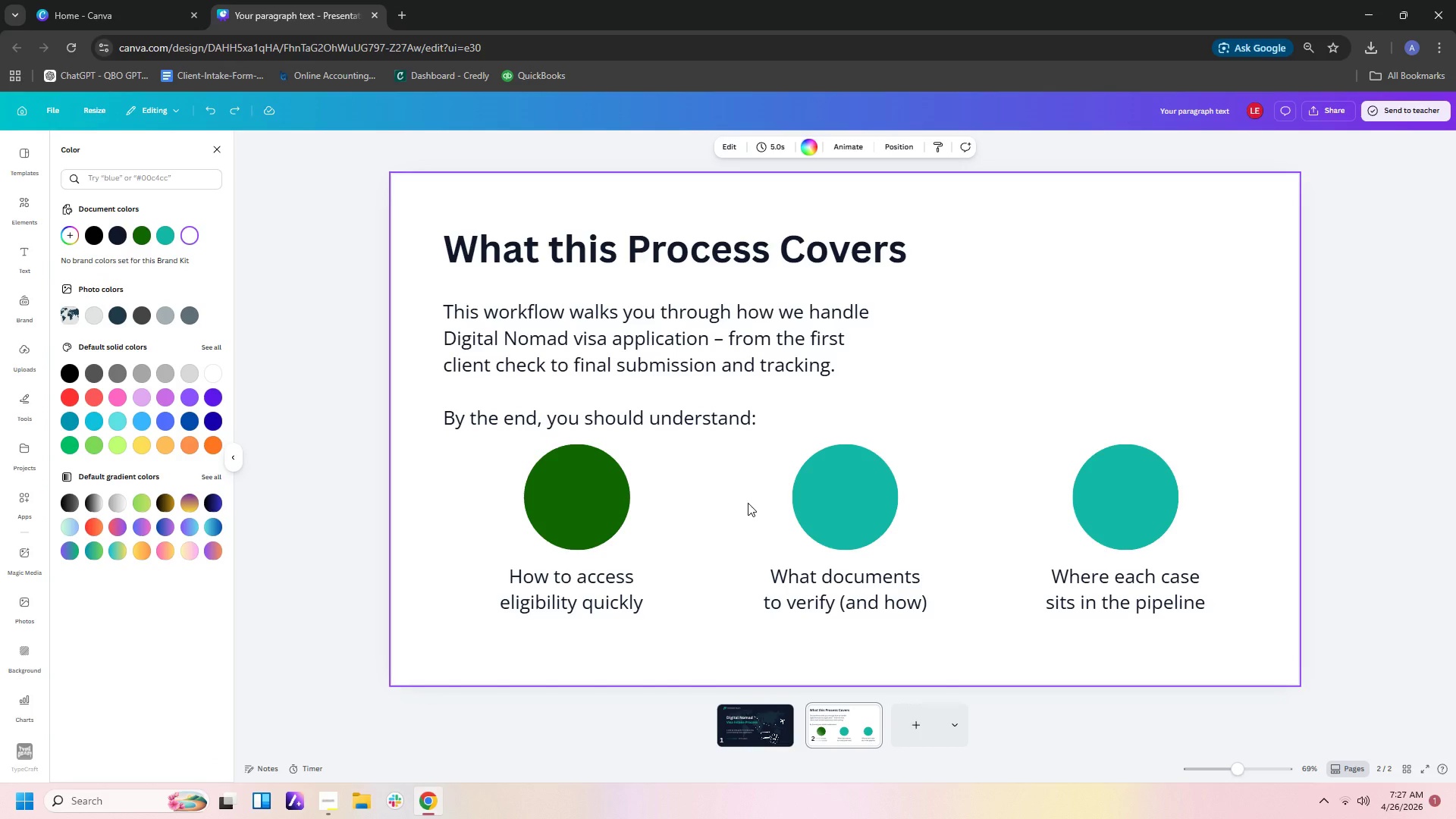 
key(Control+ControlLeft)
 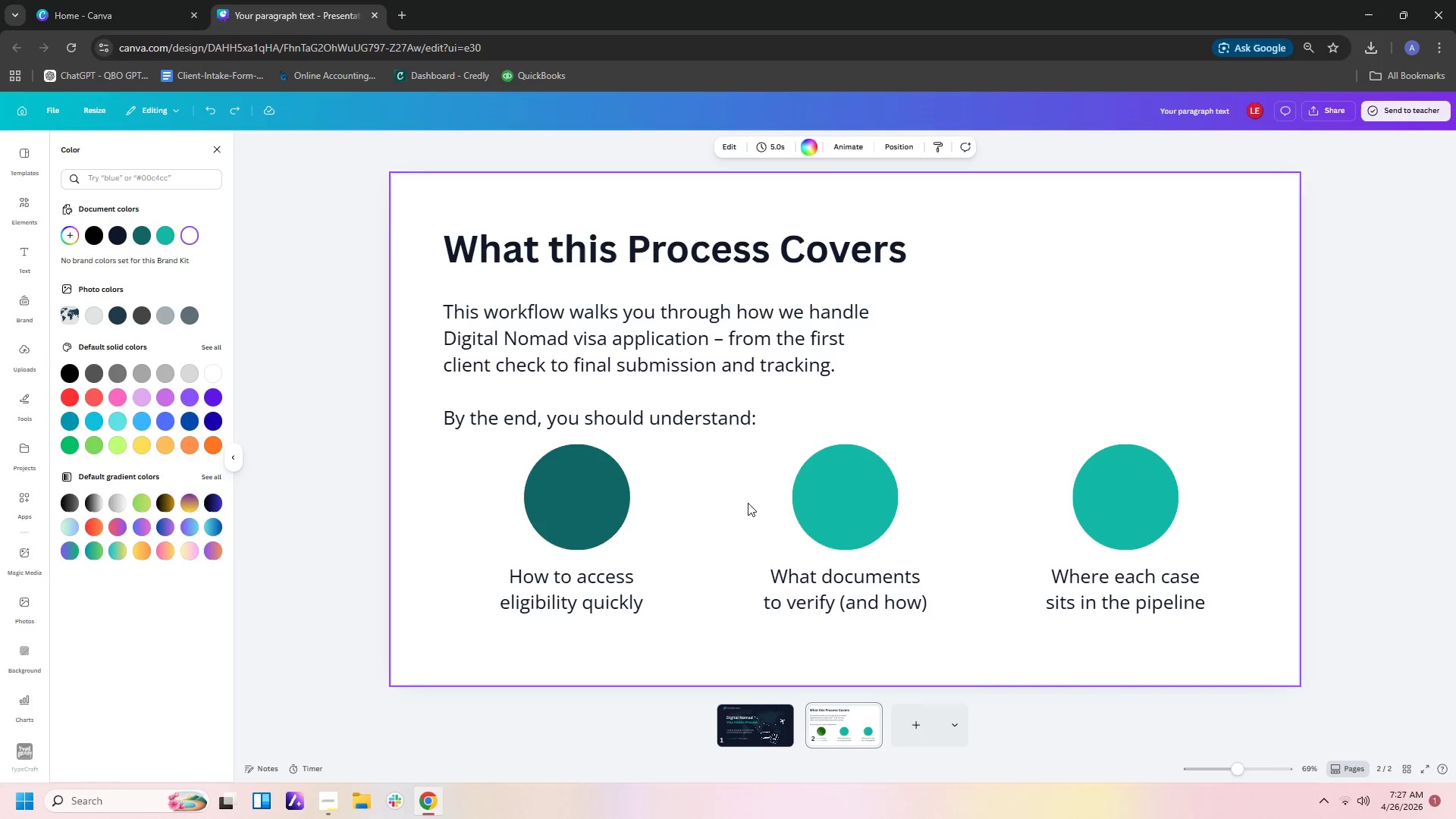 
key(Control+Z)
 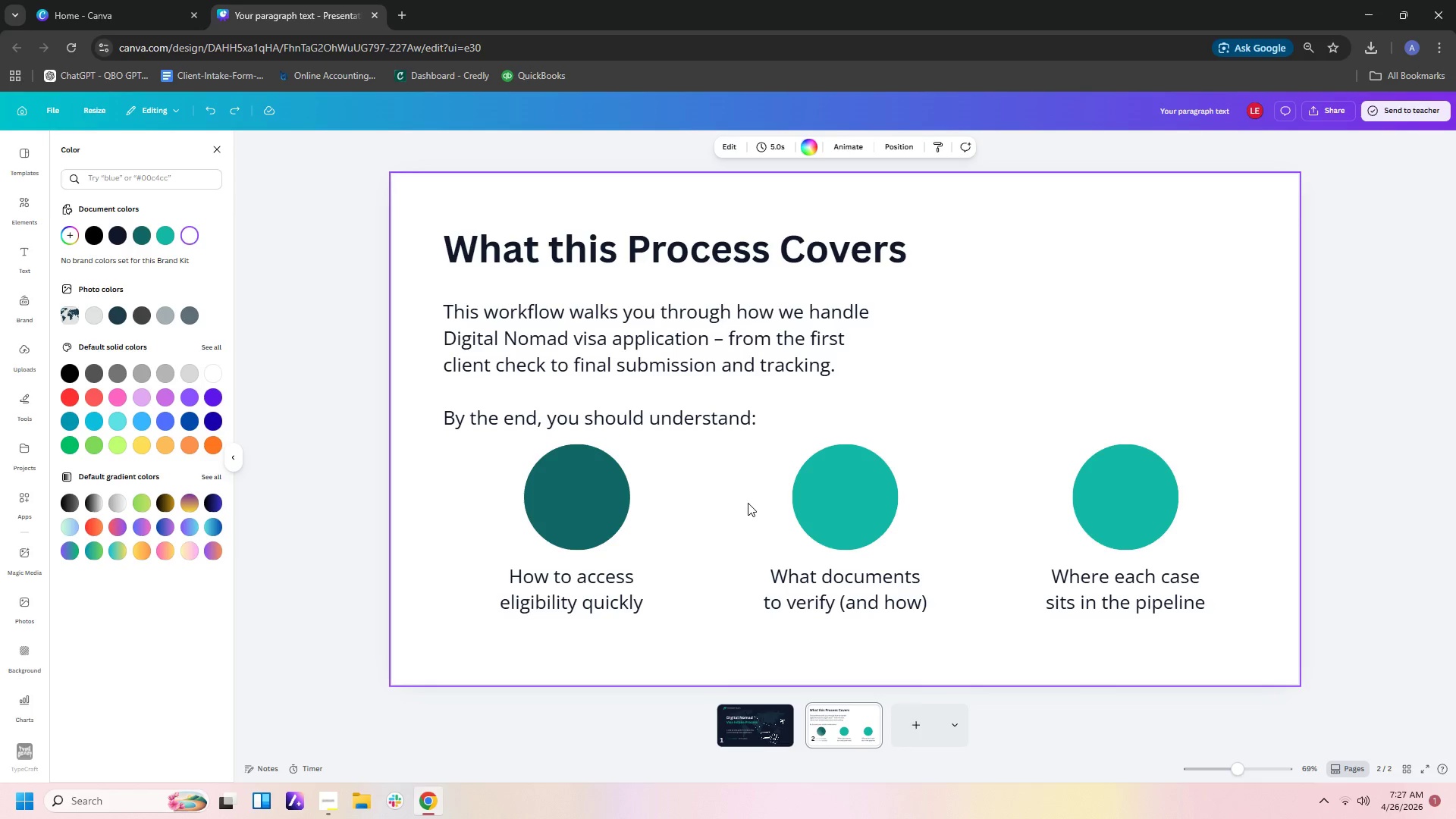 
key(Control+ControlLeft)
 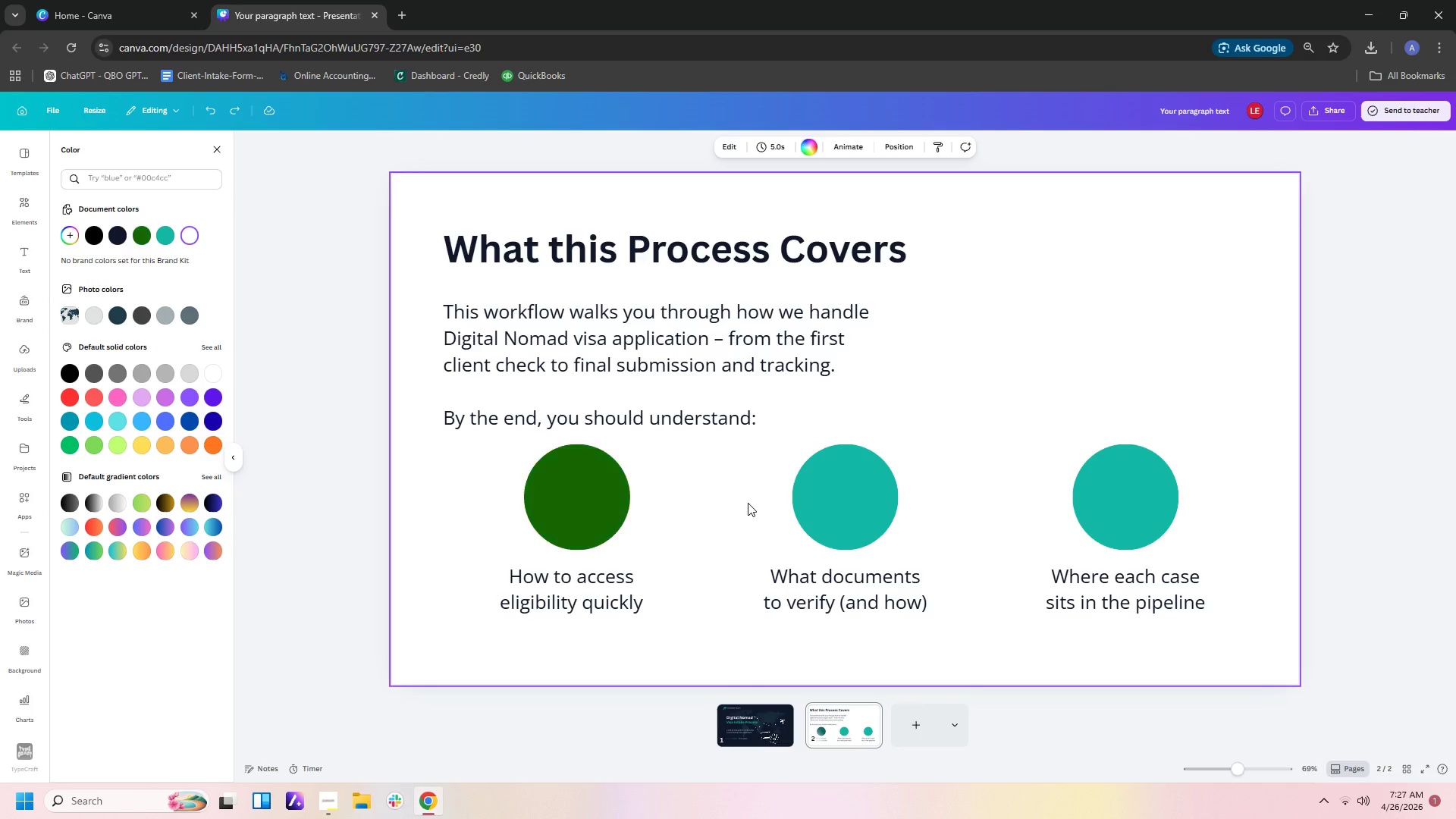 
key(Control+Z)
 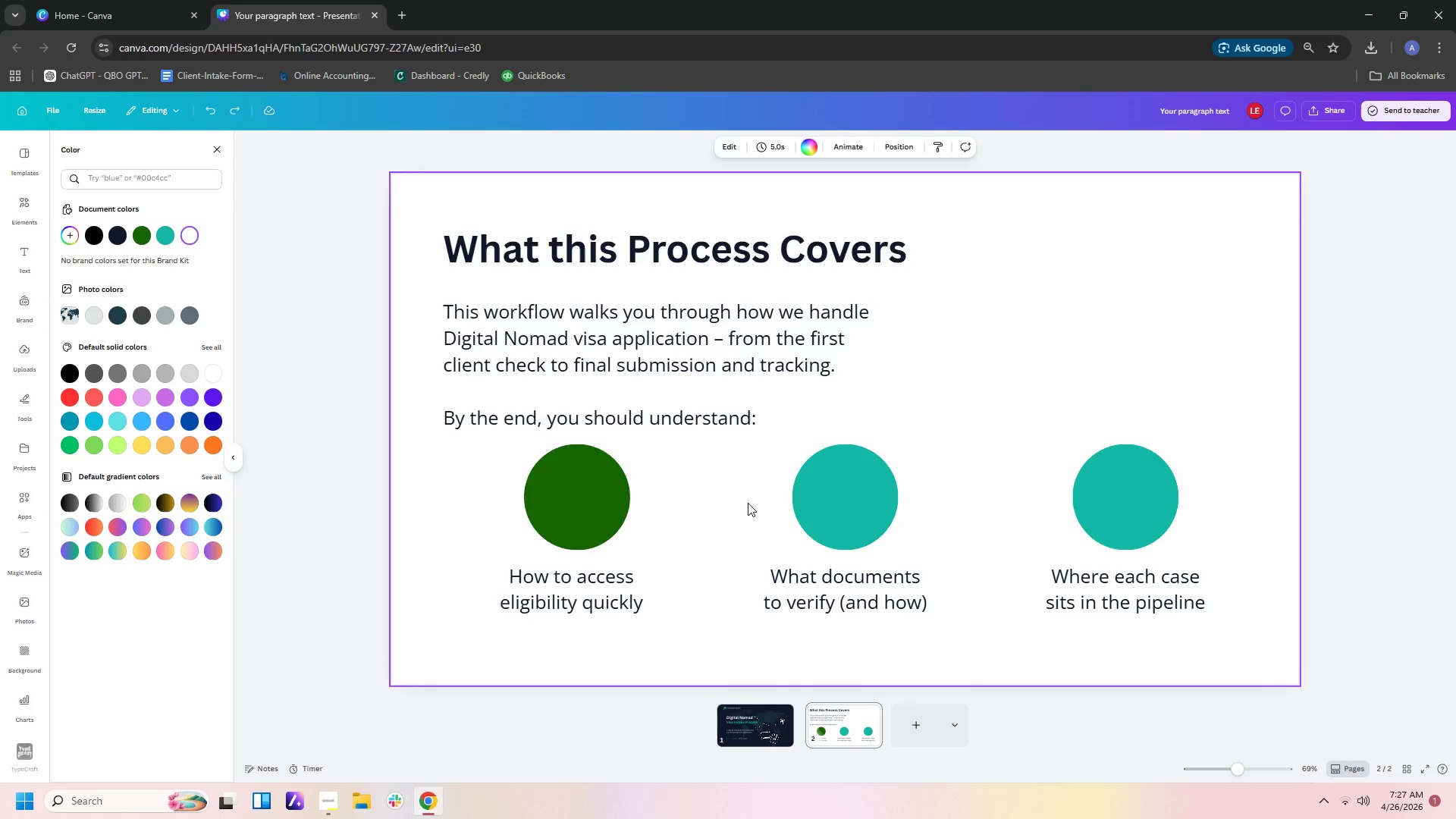 
key(Control+ControlLeft)
 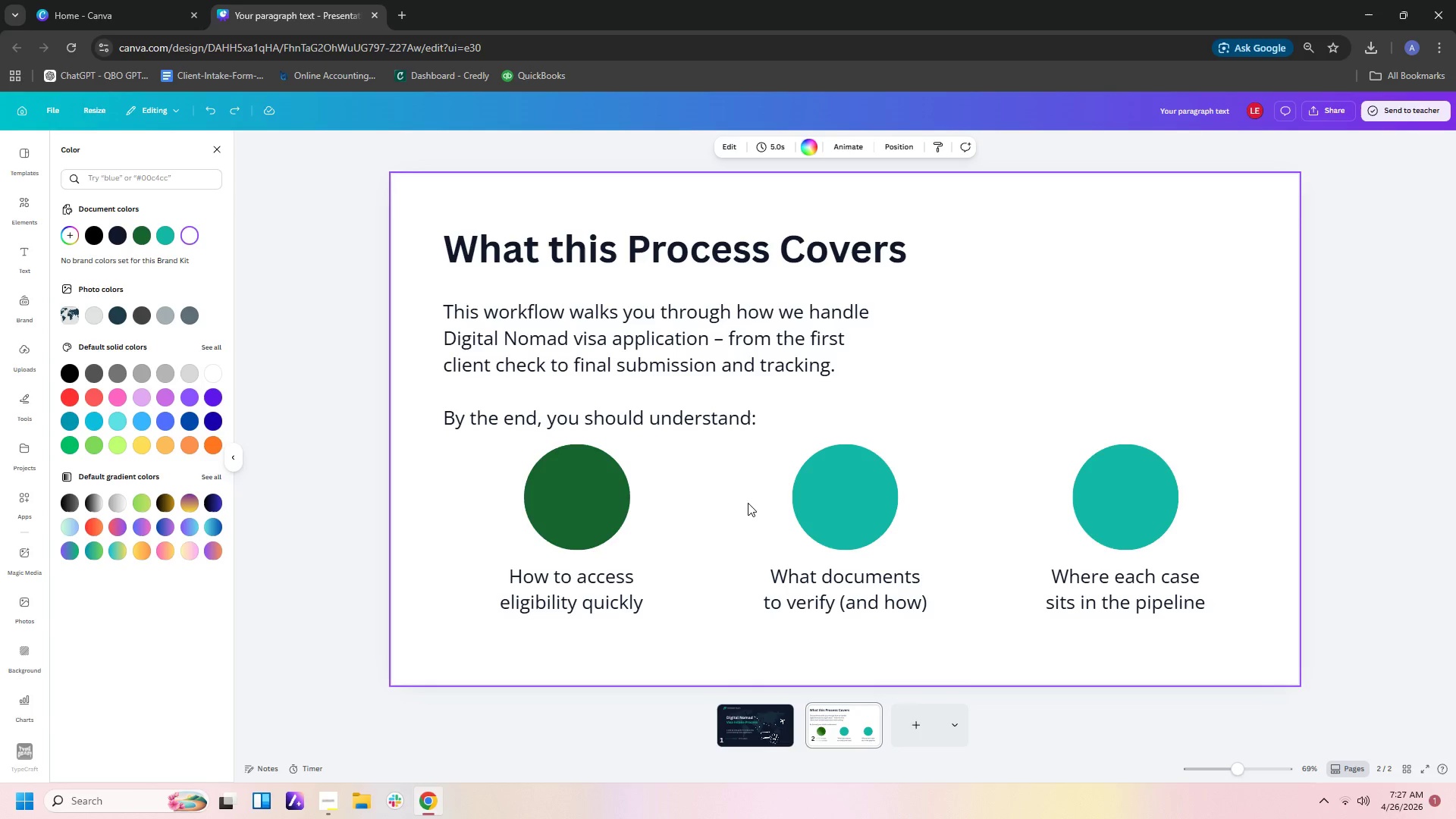 
key(Control+Z)
 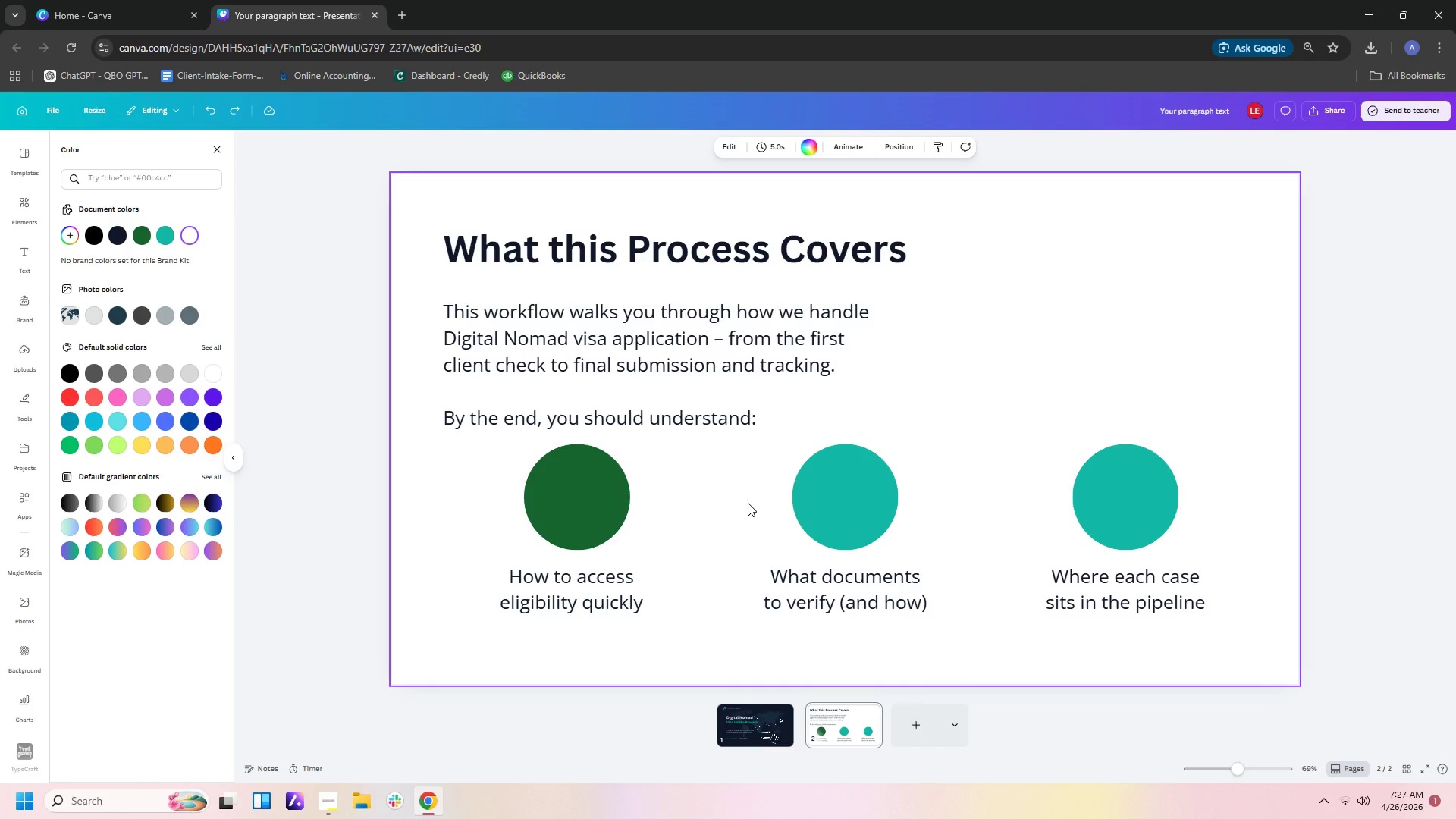 
key(Control+Z)
 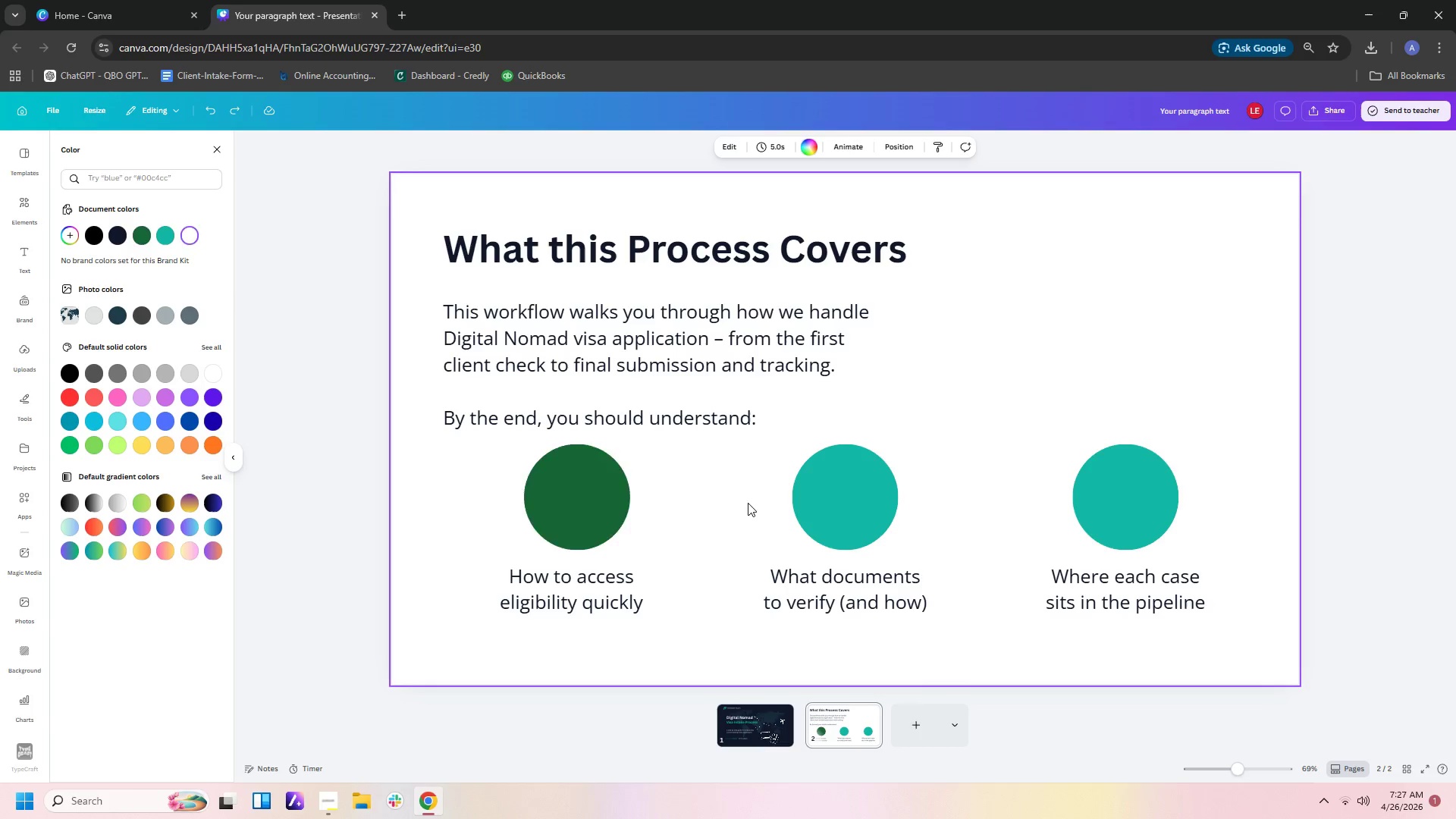 
key(Control+Z)
 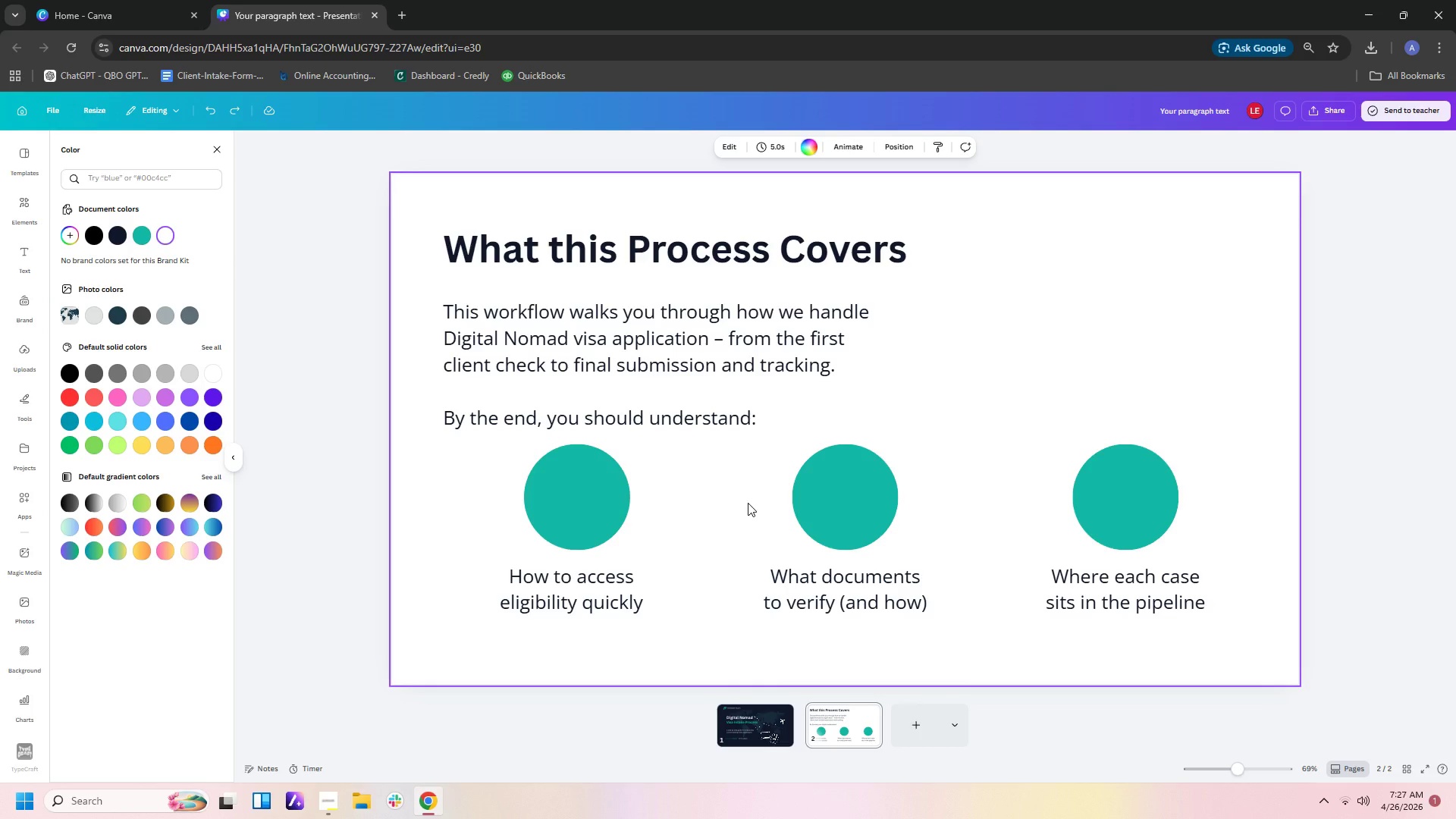 
left_click([748, 503])
 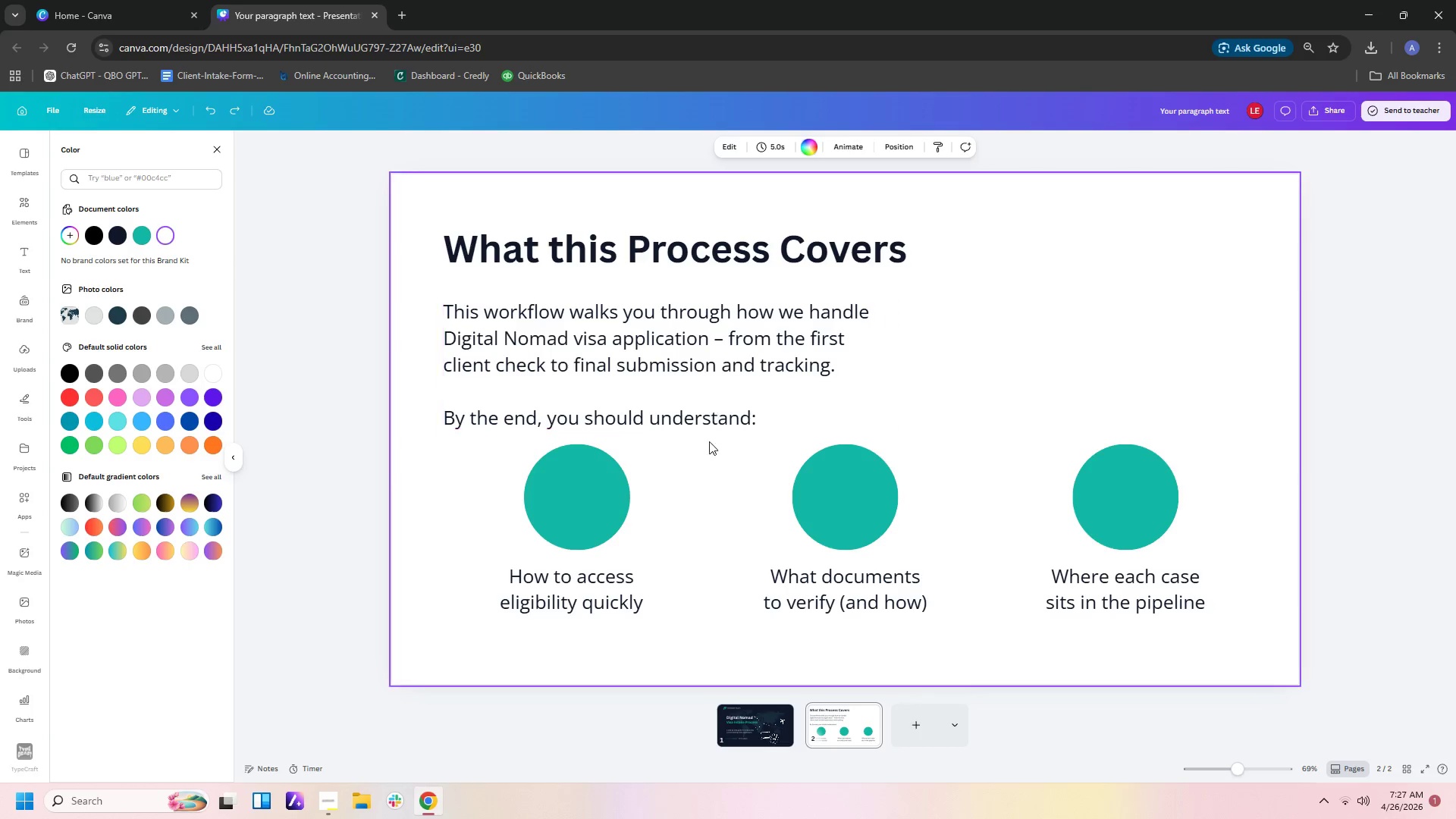 
left_click([547, 517])
 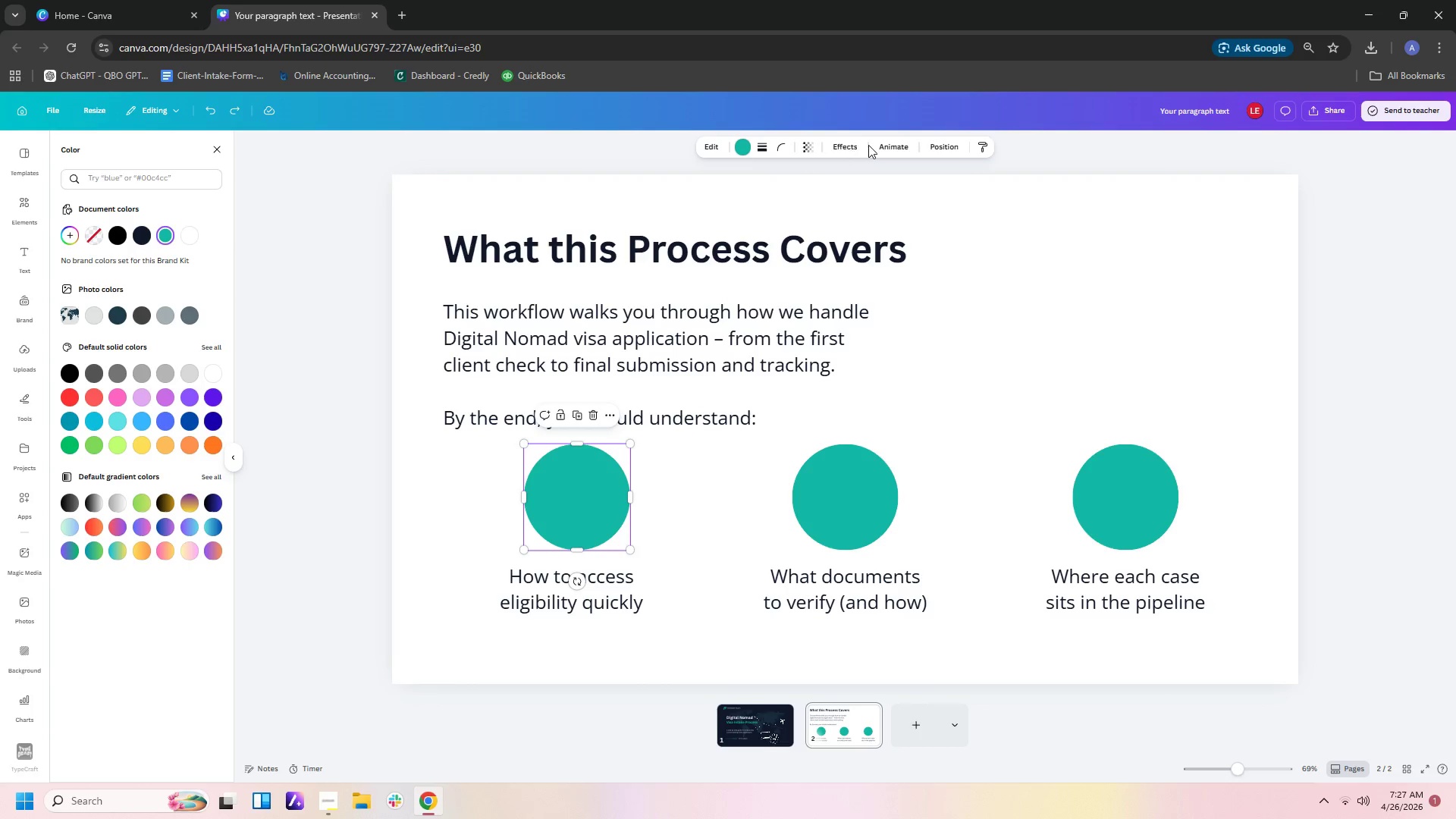 
left_click([809, 141])
 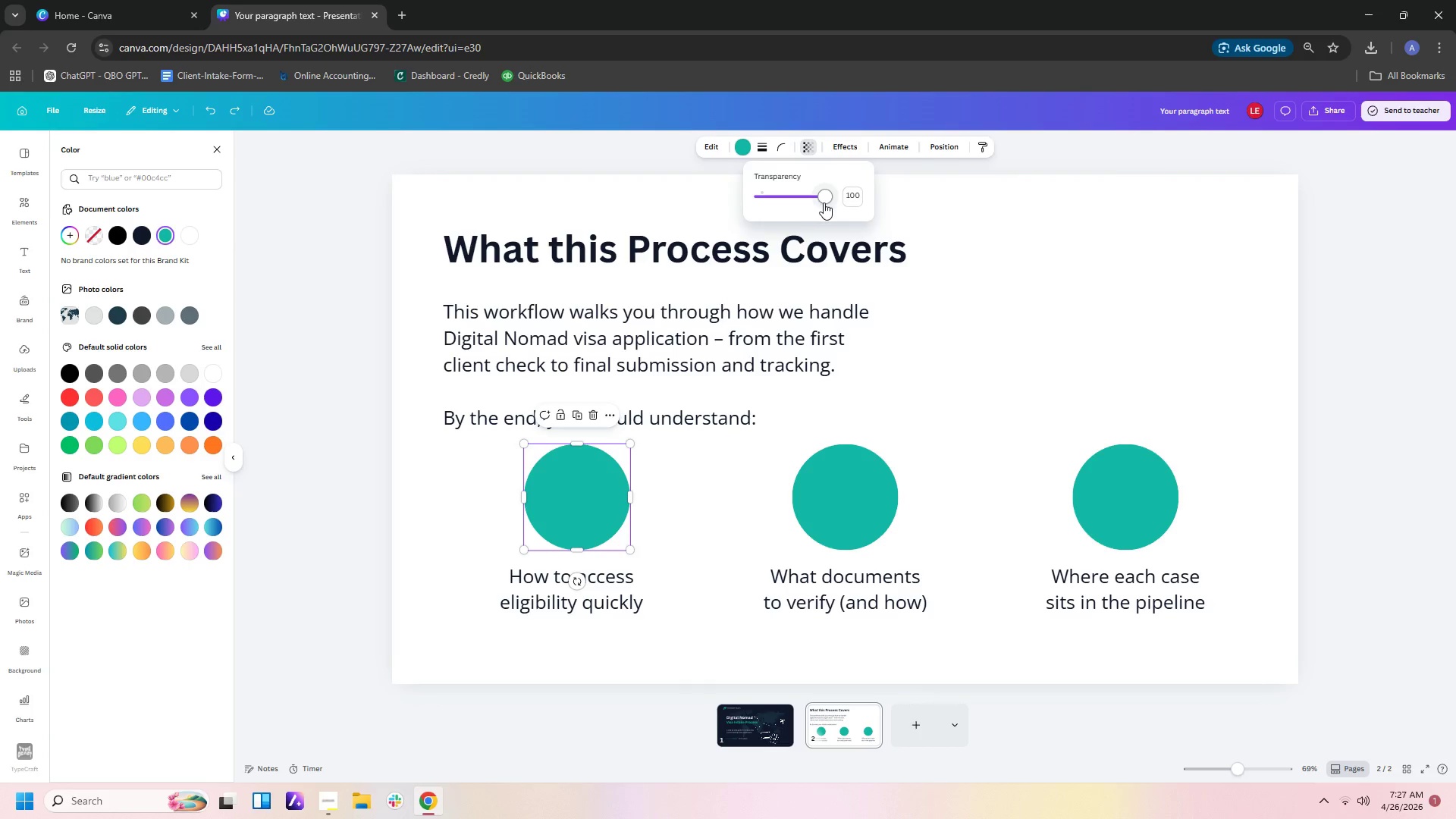 
left_click_drag(start_coordinate=[824, 202], to_coordinate=[774, 202])
 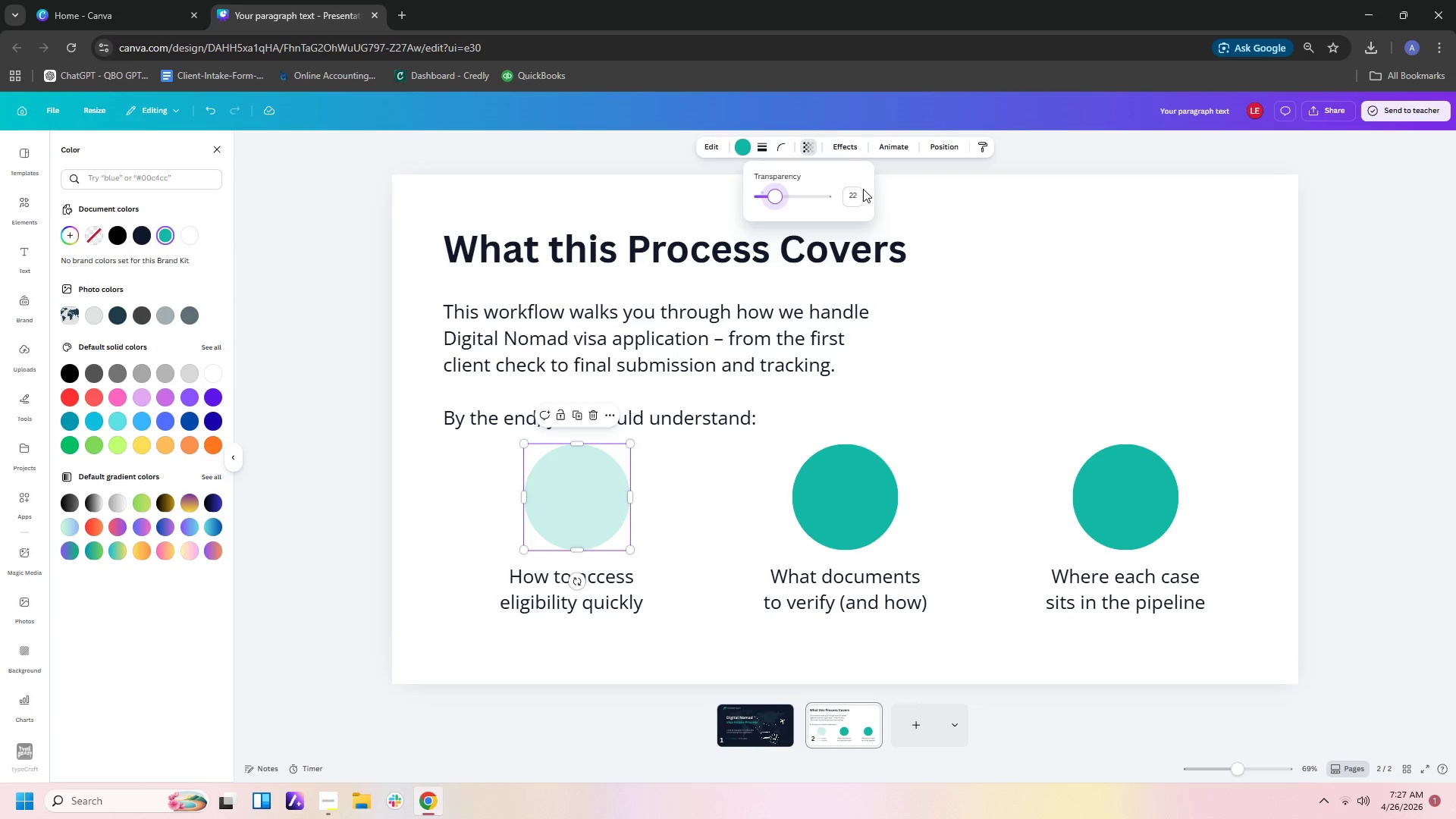 
left_click([855, 202])
 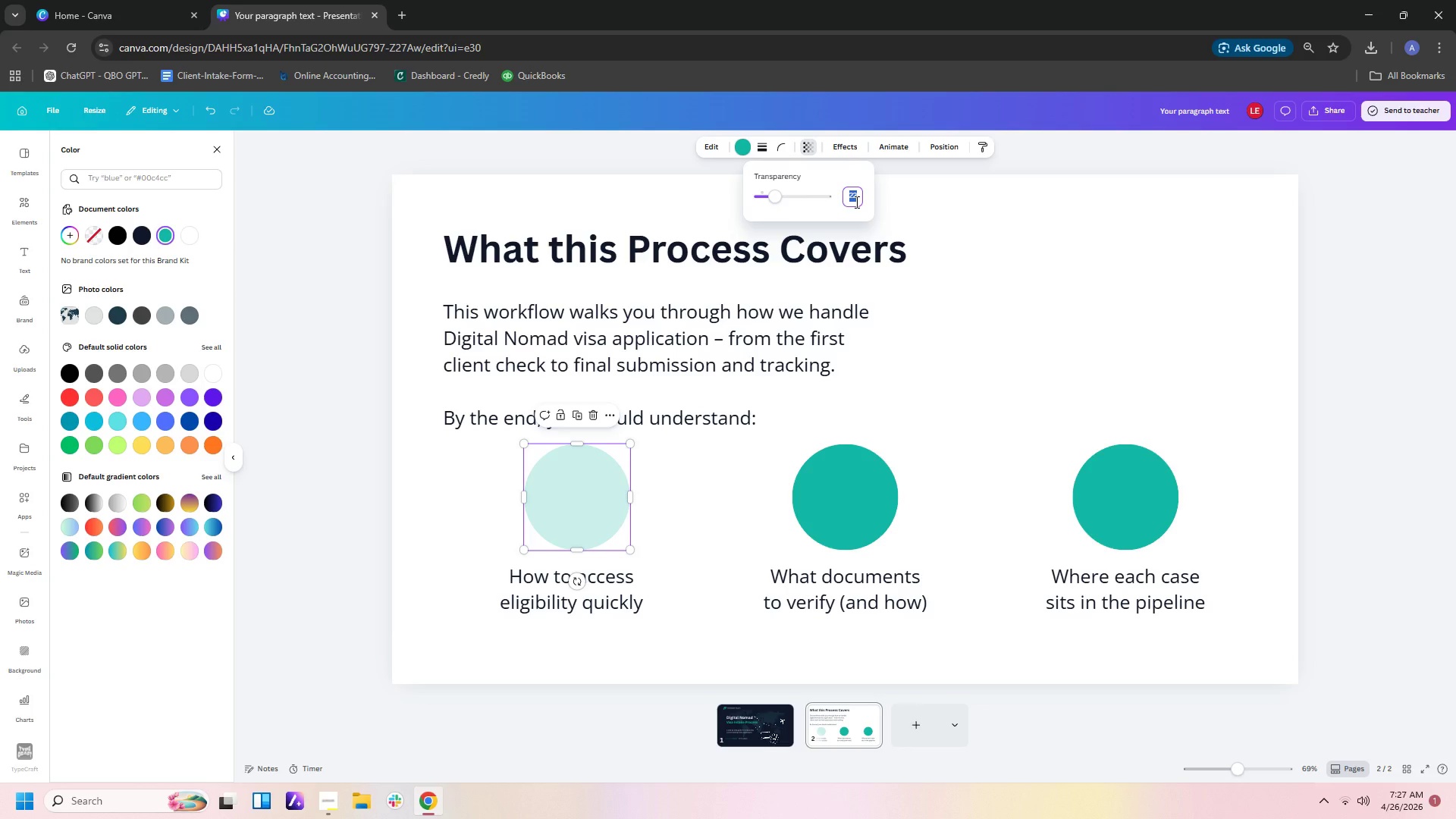 
key(Numpad3)
 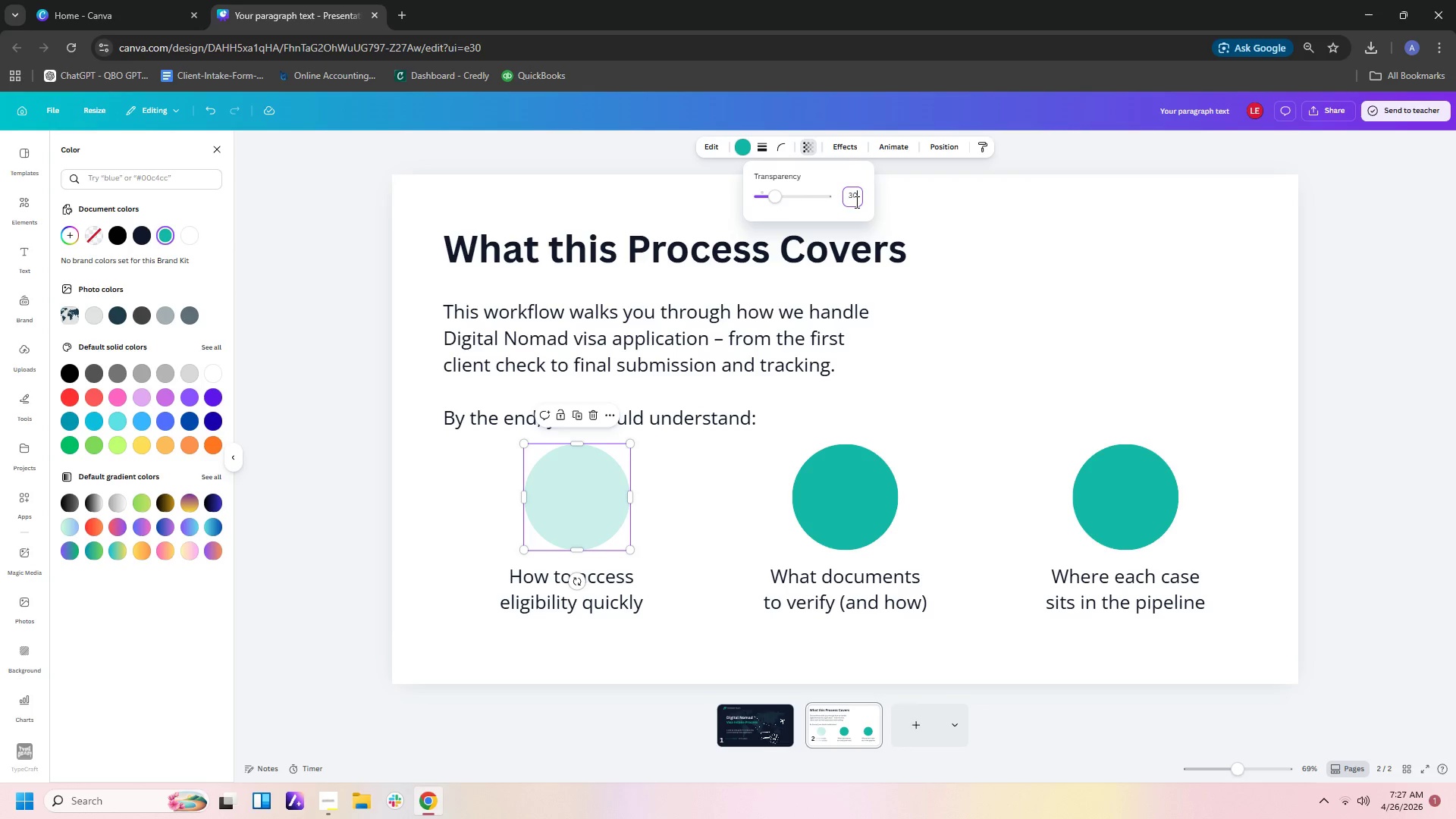 
key(Numpad0)
 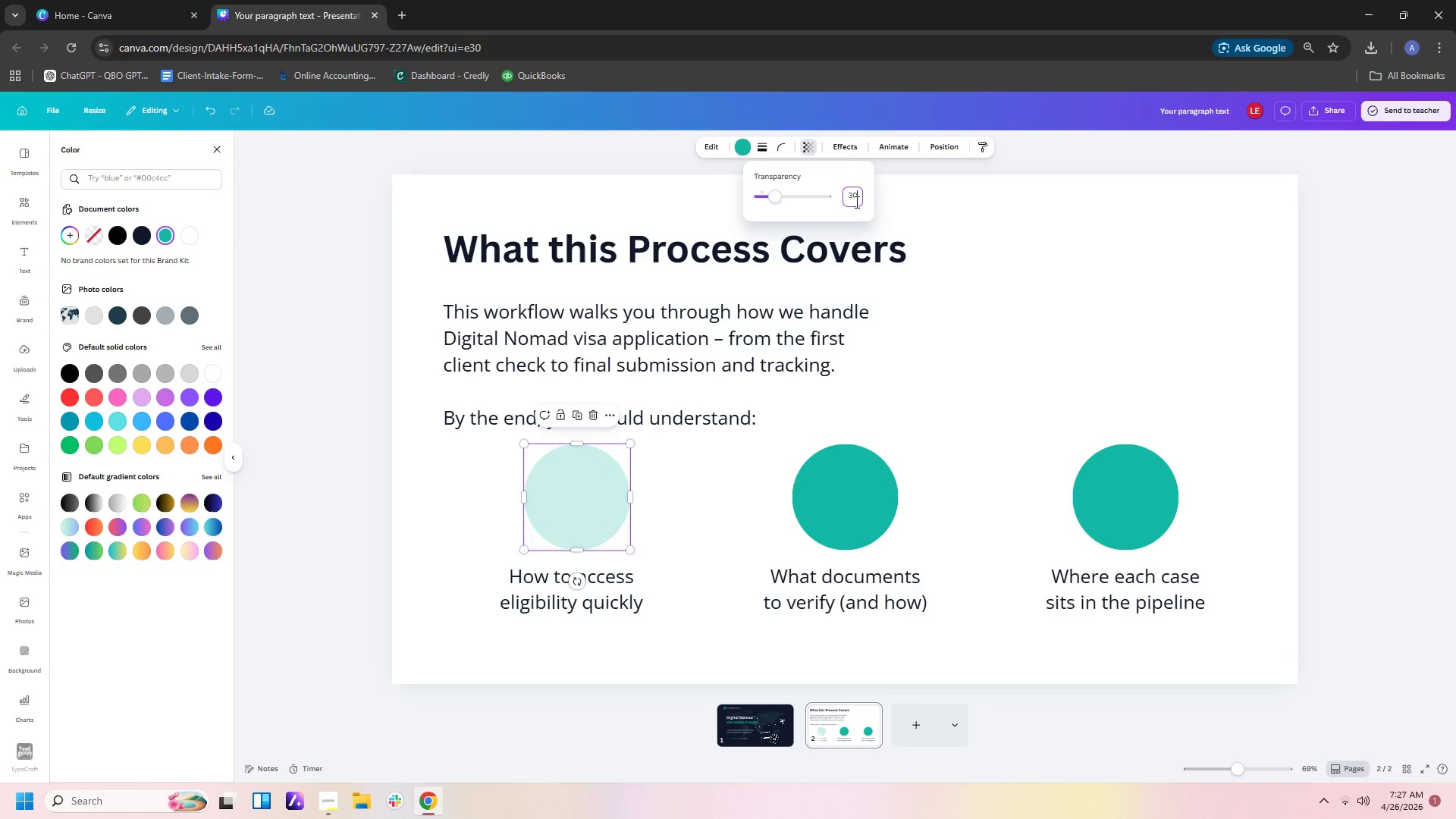 
key(Enter)
 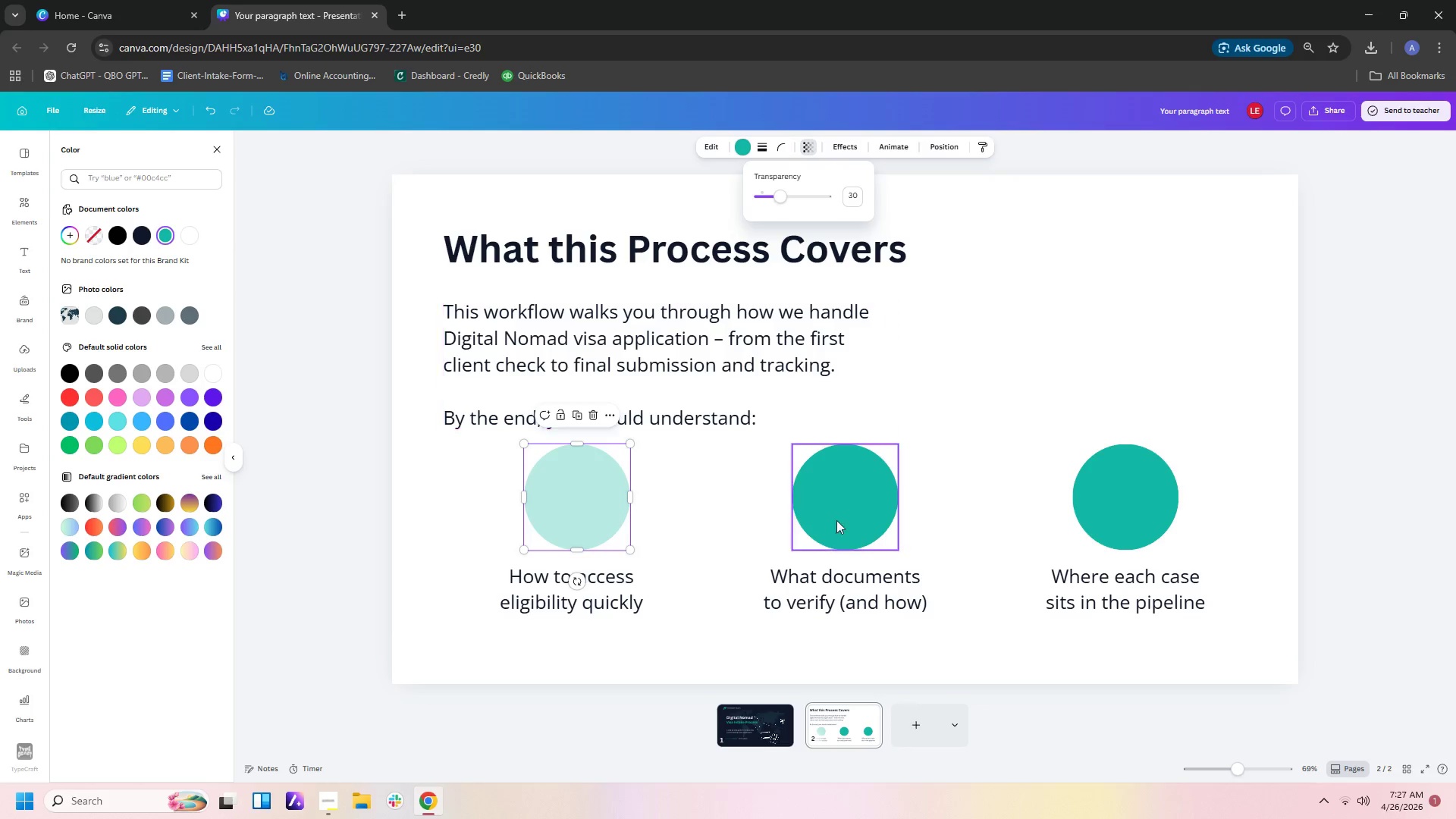 
left_click([836, 530])
 